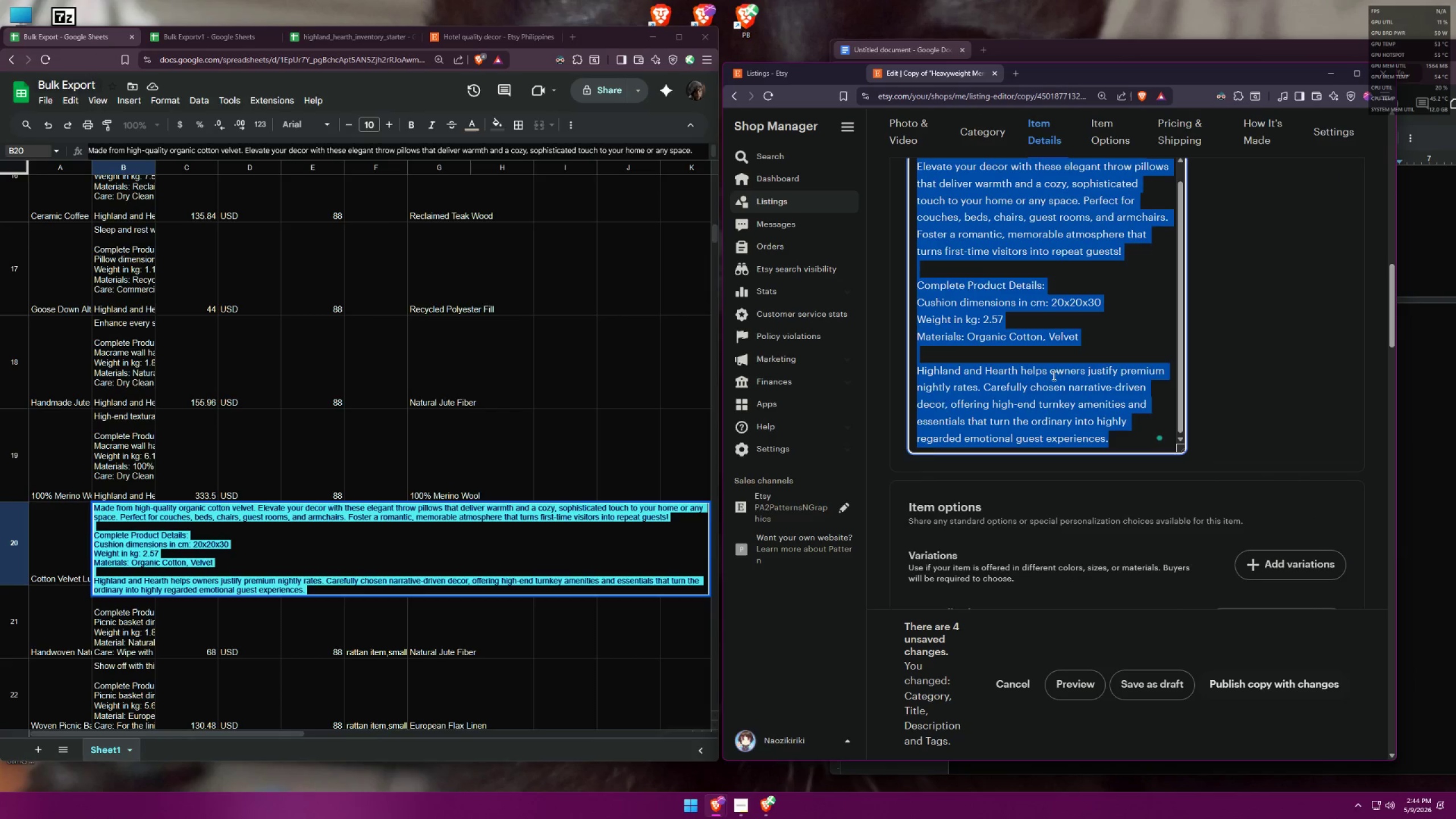 
key(Control+V)
 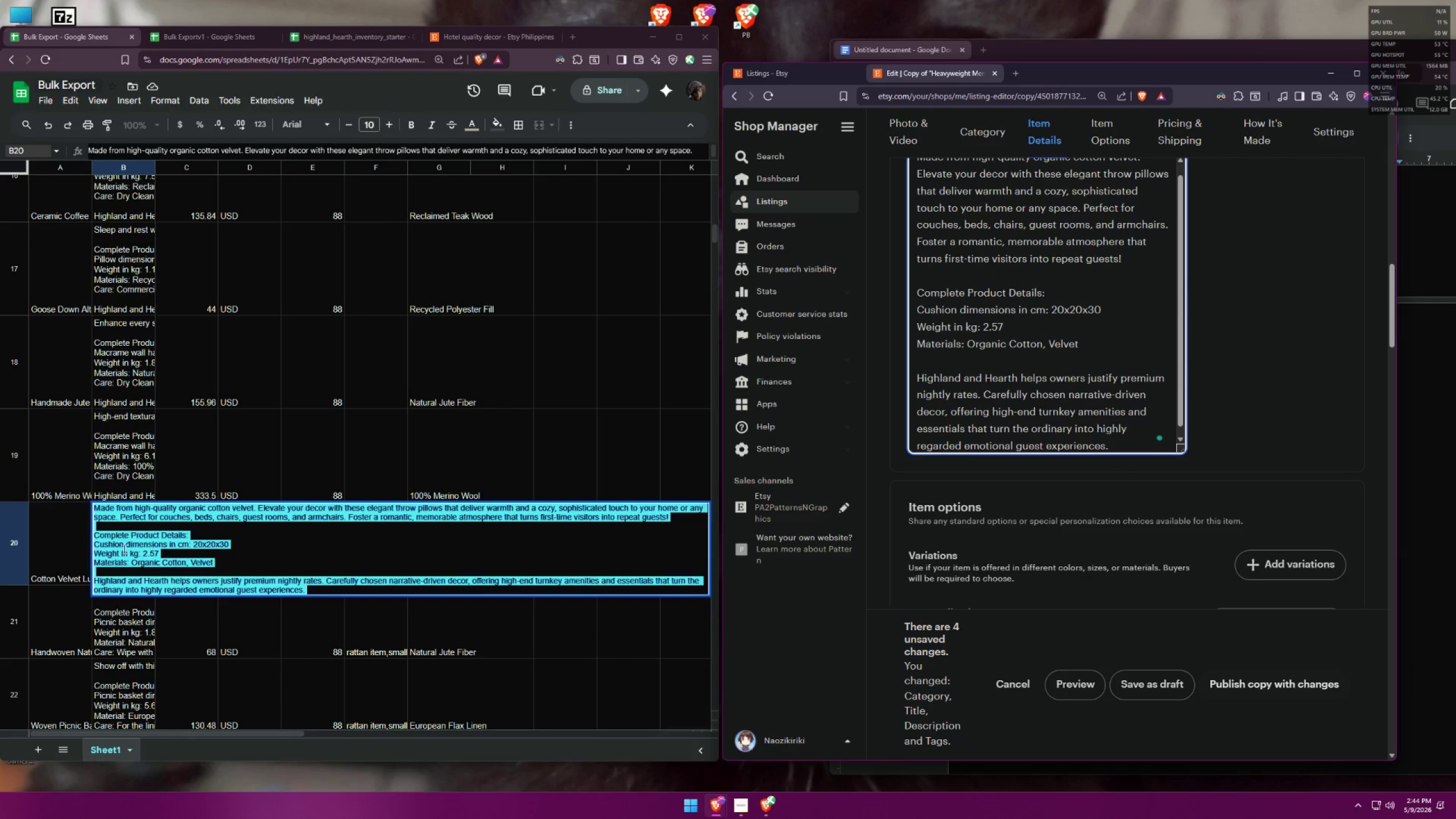 
left_click([65, 532])
 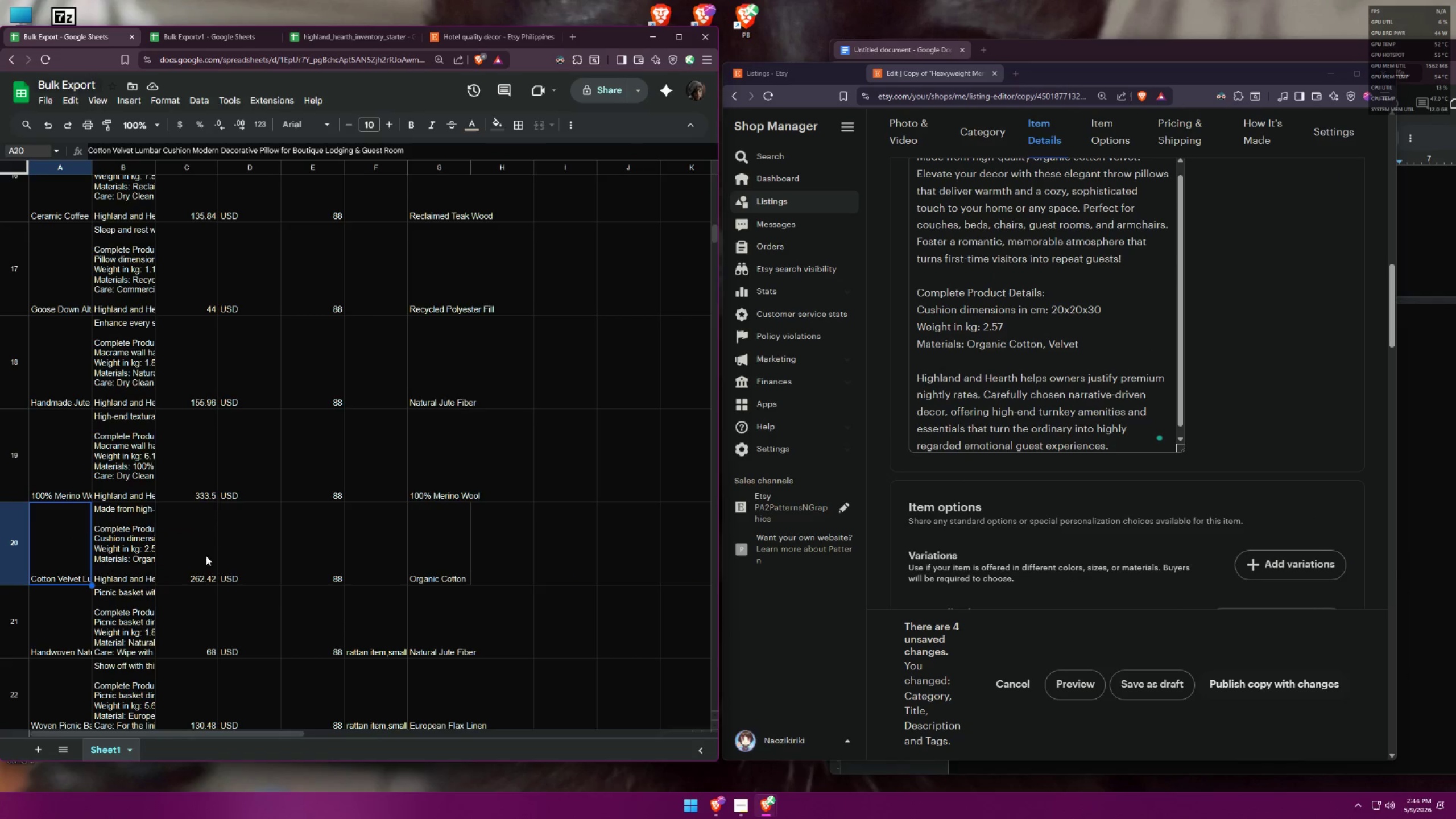 
left_click([196, 553])
 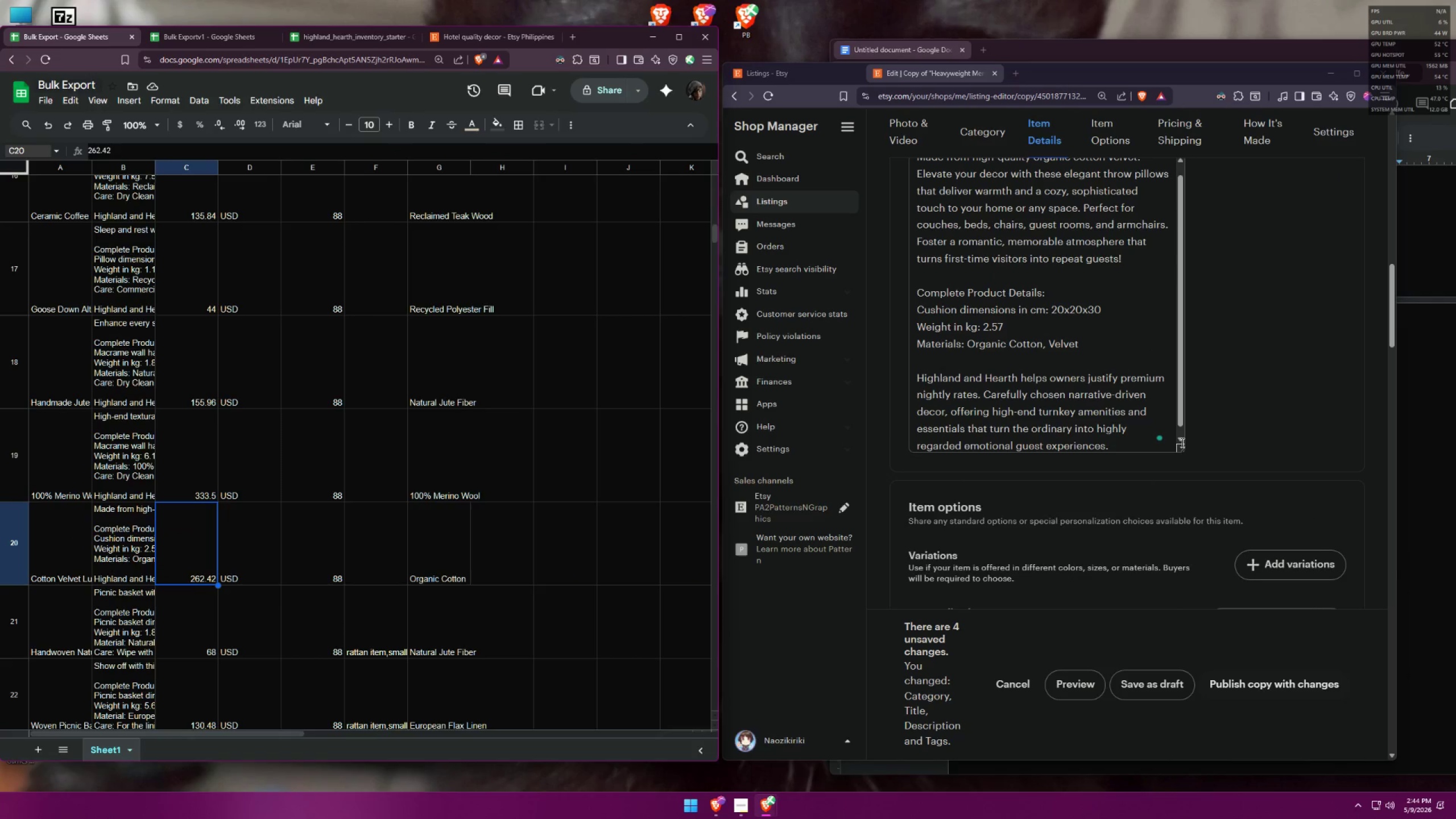 
scroll: coordinate [1239, 422], scroll_direction: down, amount: 23.0
 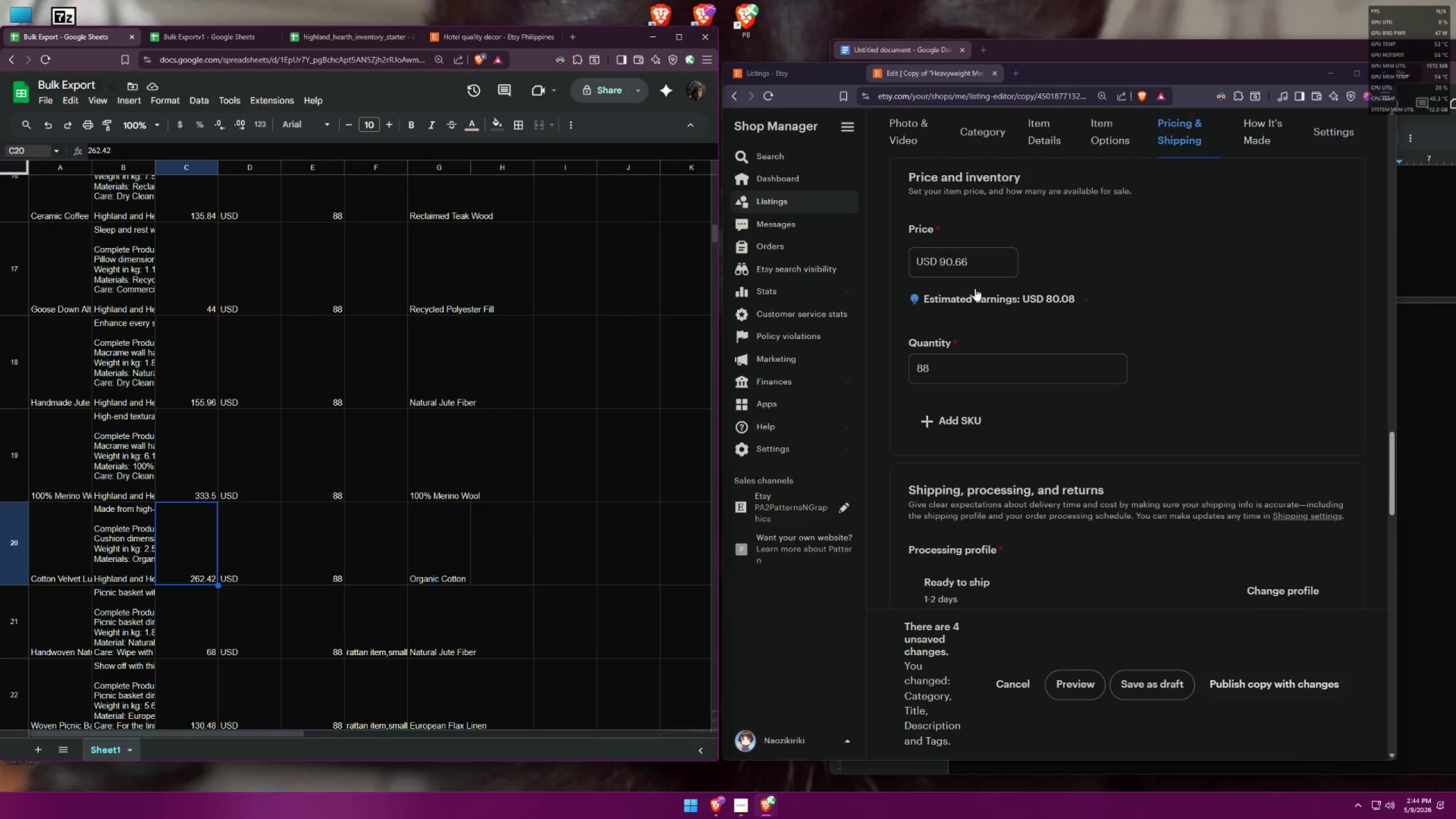 
left_click_drag(start_coordinate=[968, 259], to_coordinate=[886, 253])
 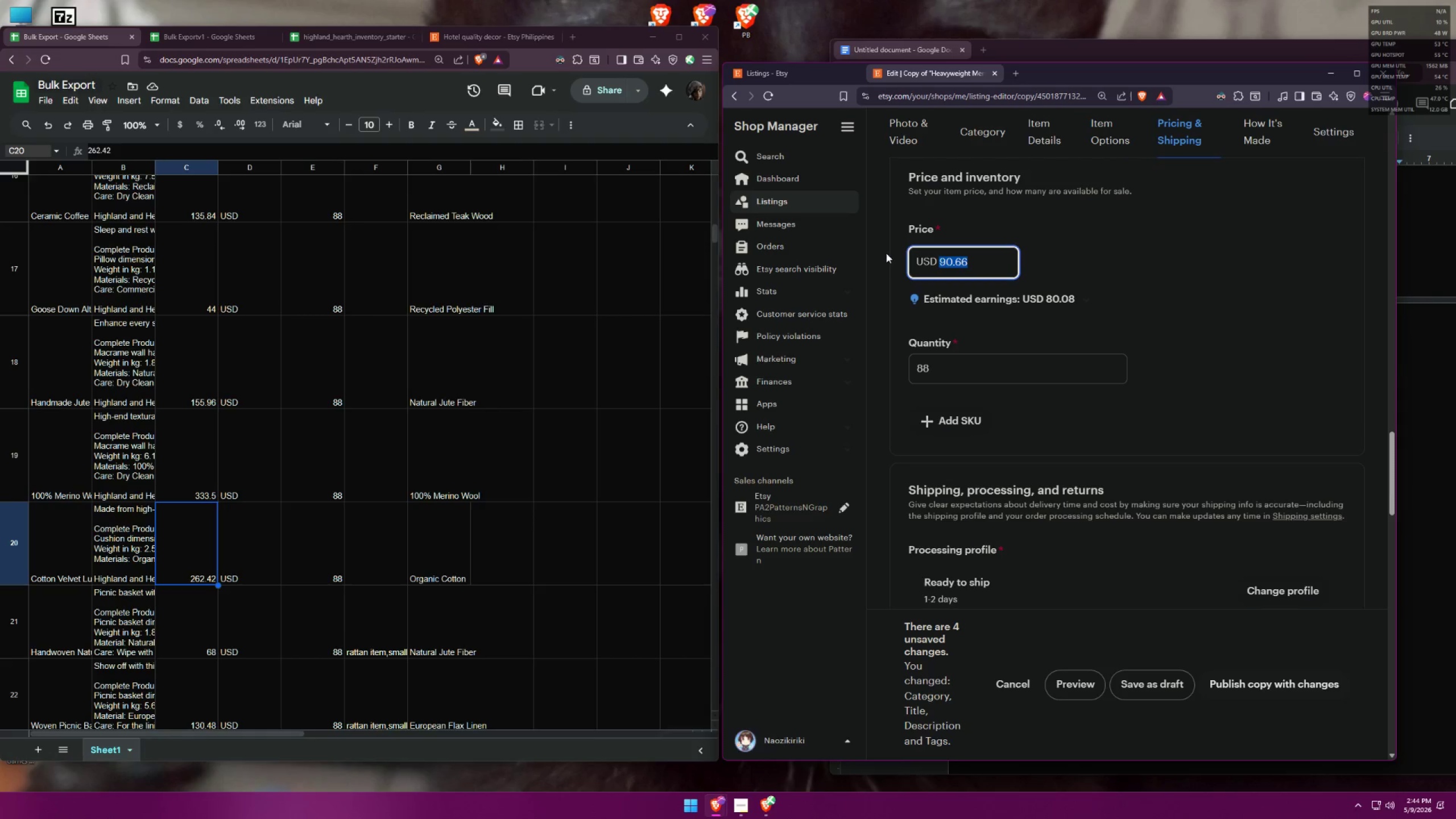 
type(262.42)
 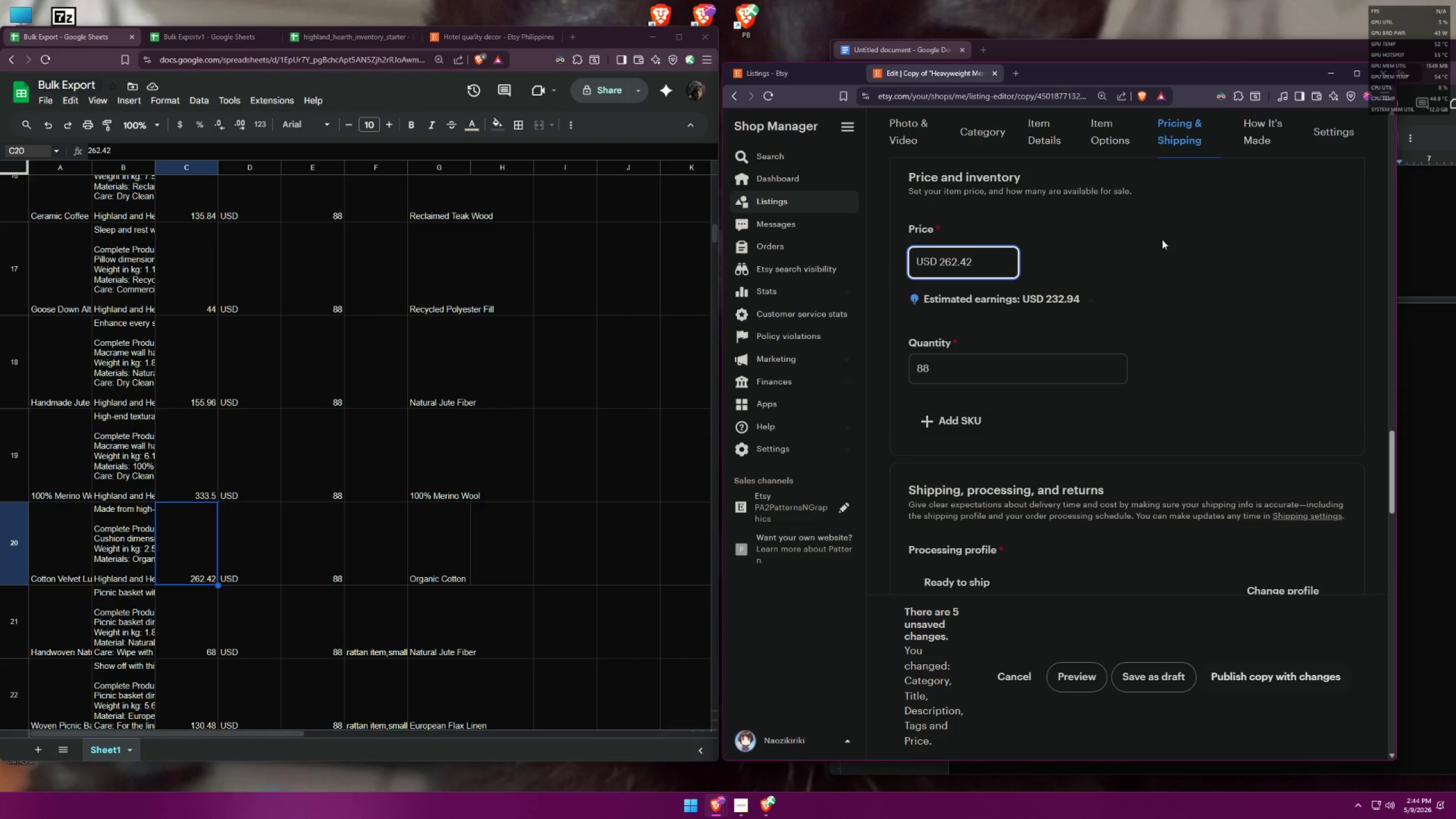 
left_click([1207, 252])
 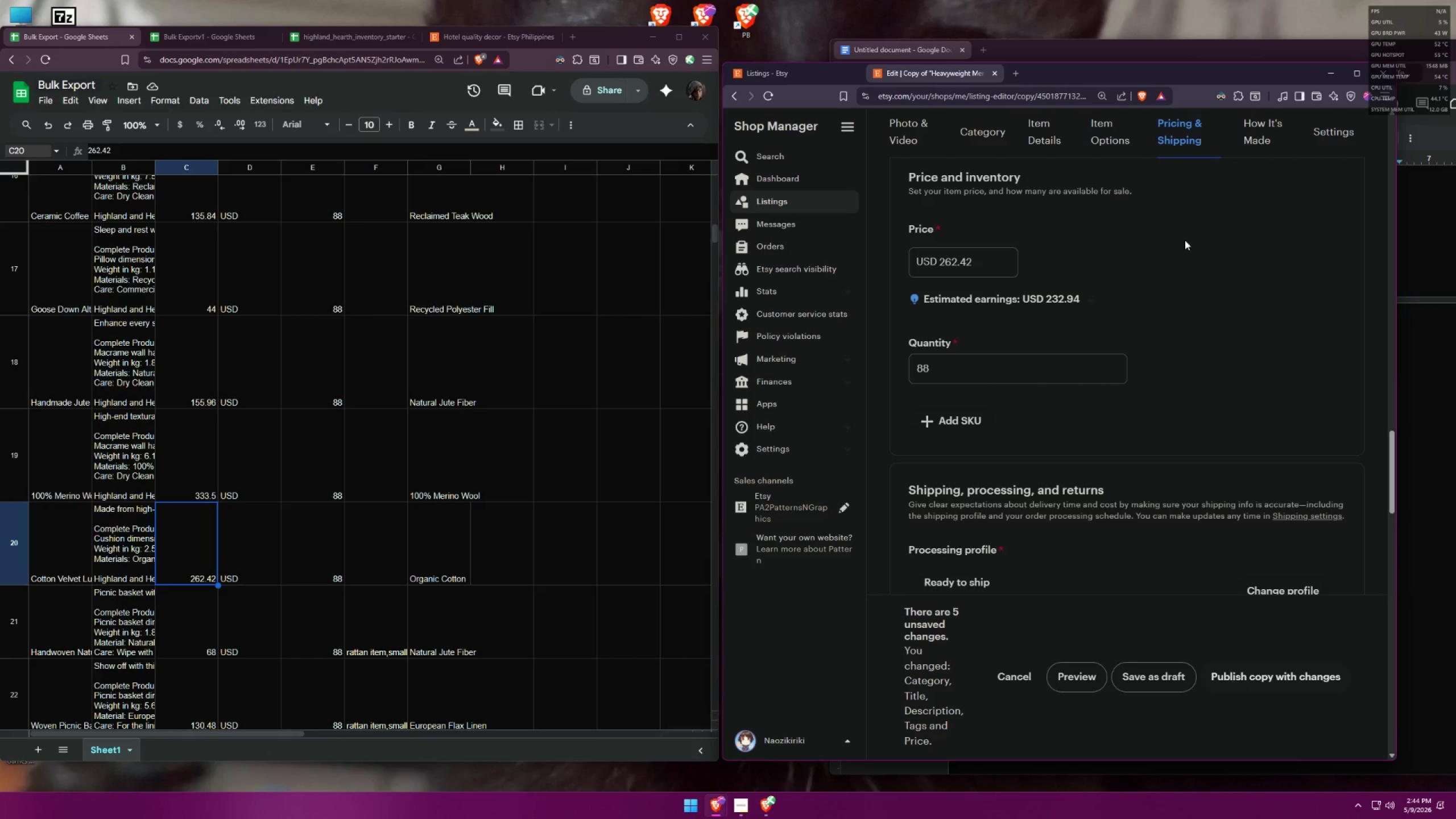 
wait(5.6)
 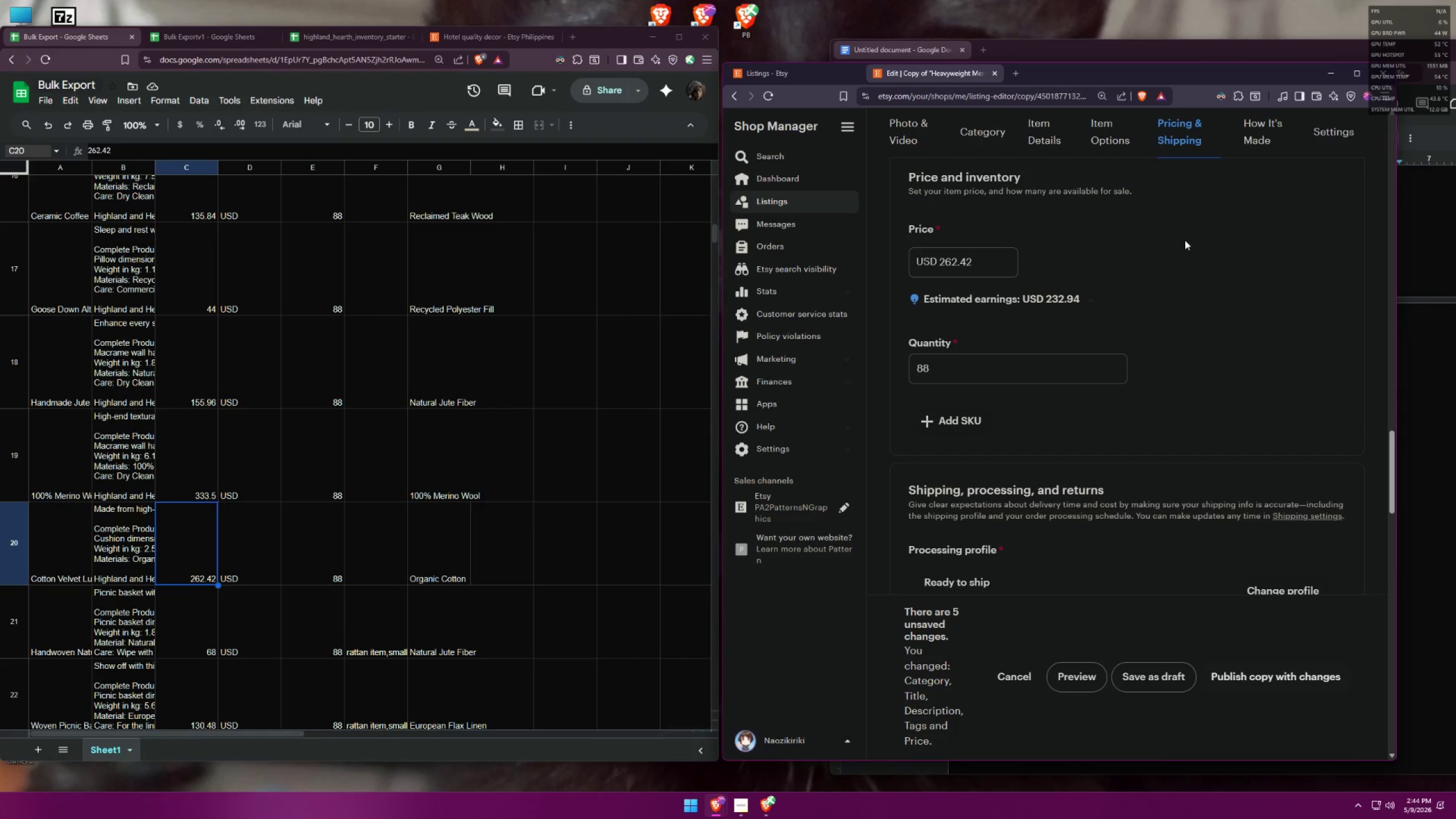 
left_click([787, 79])
 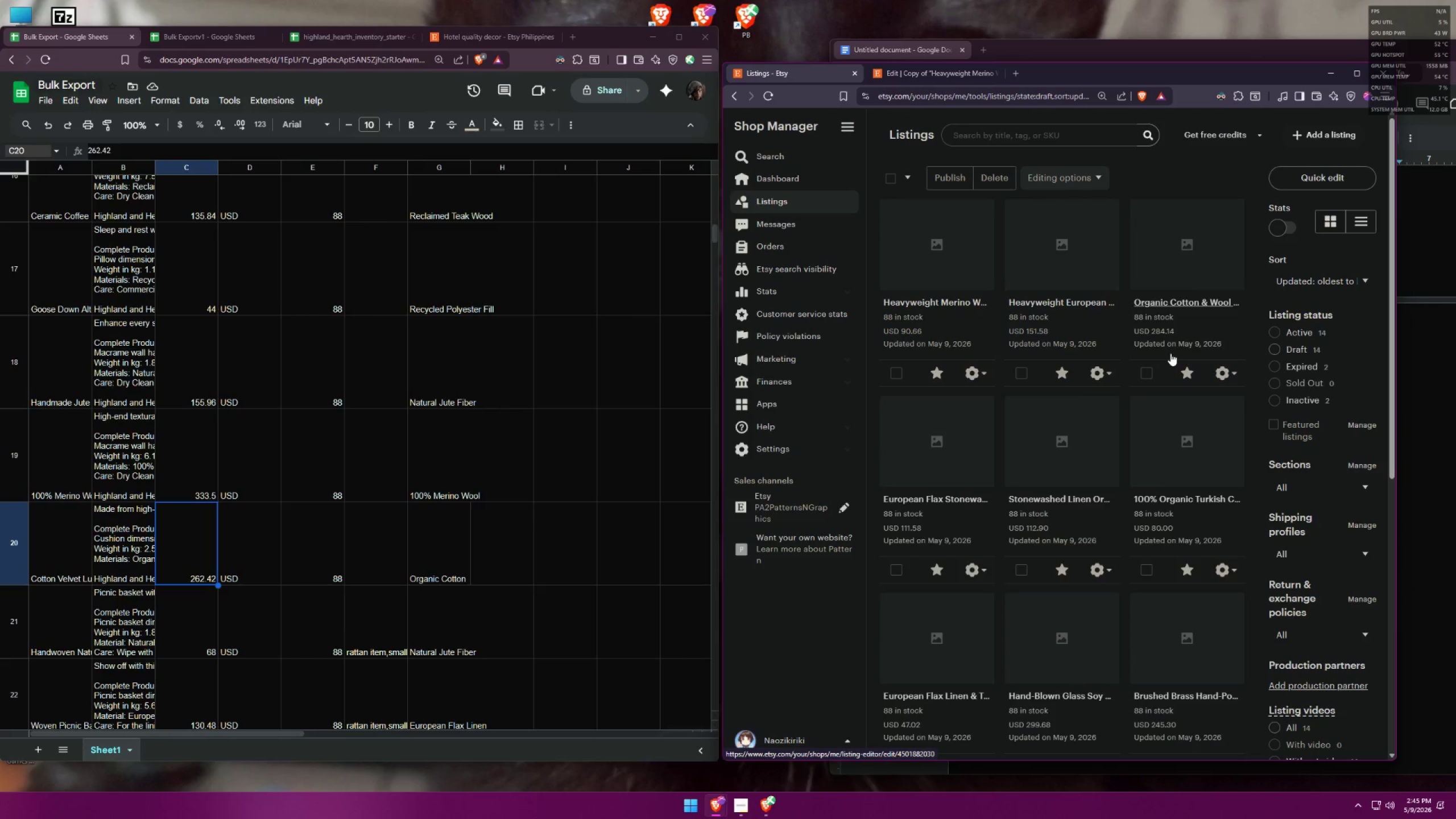 
wait(6.65)
 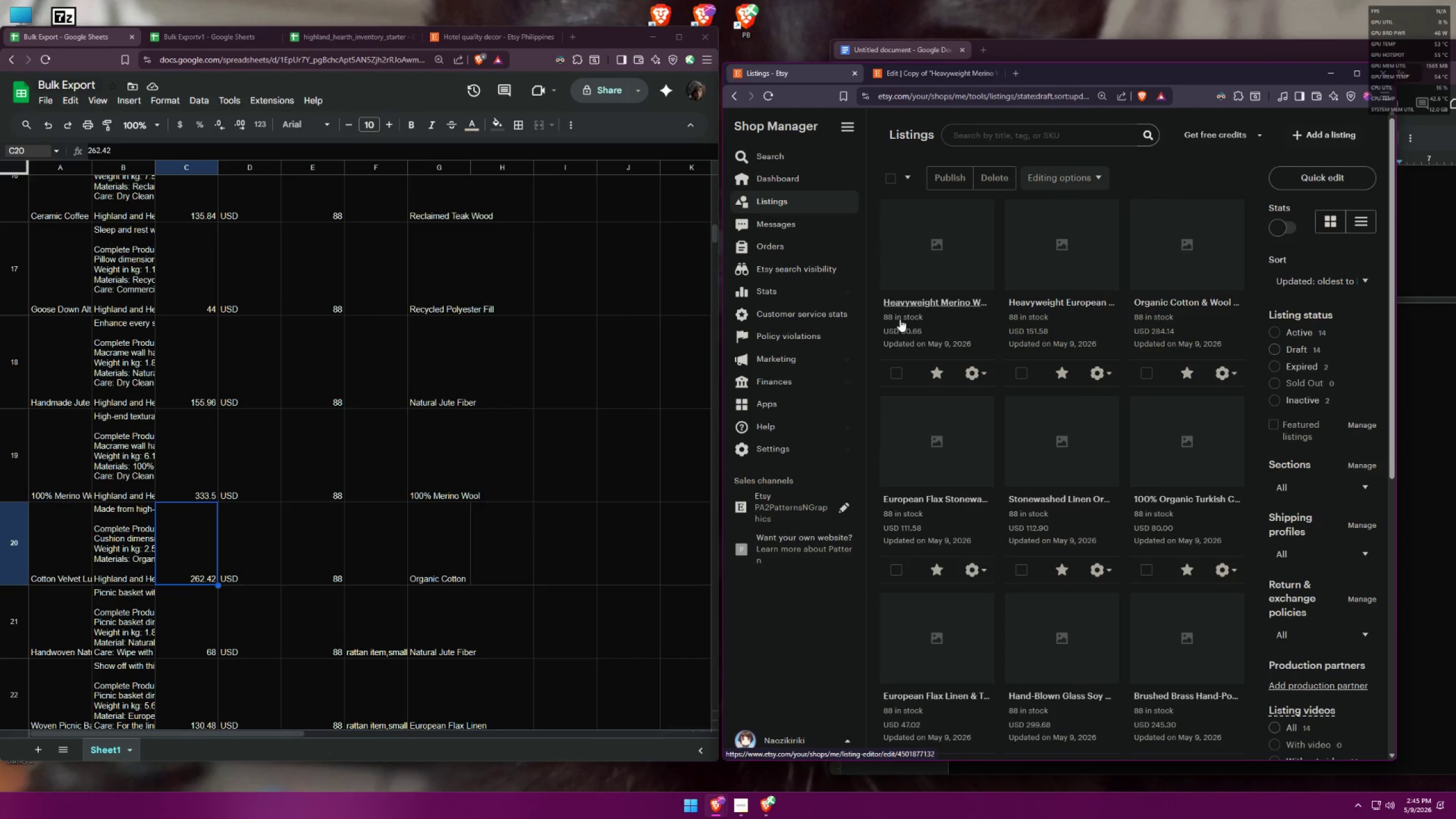 
scroll: coordinate [1348, 592], scroll_direction: down, amount: 4.0
 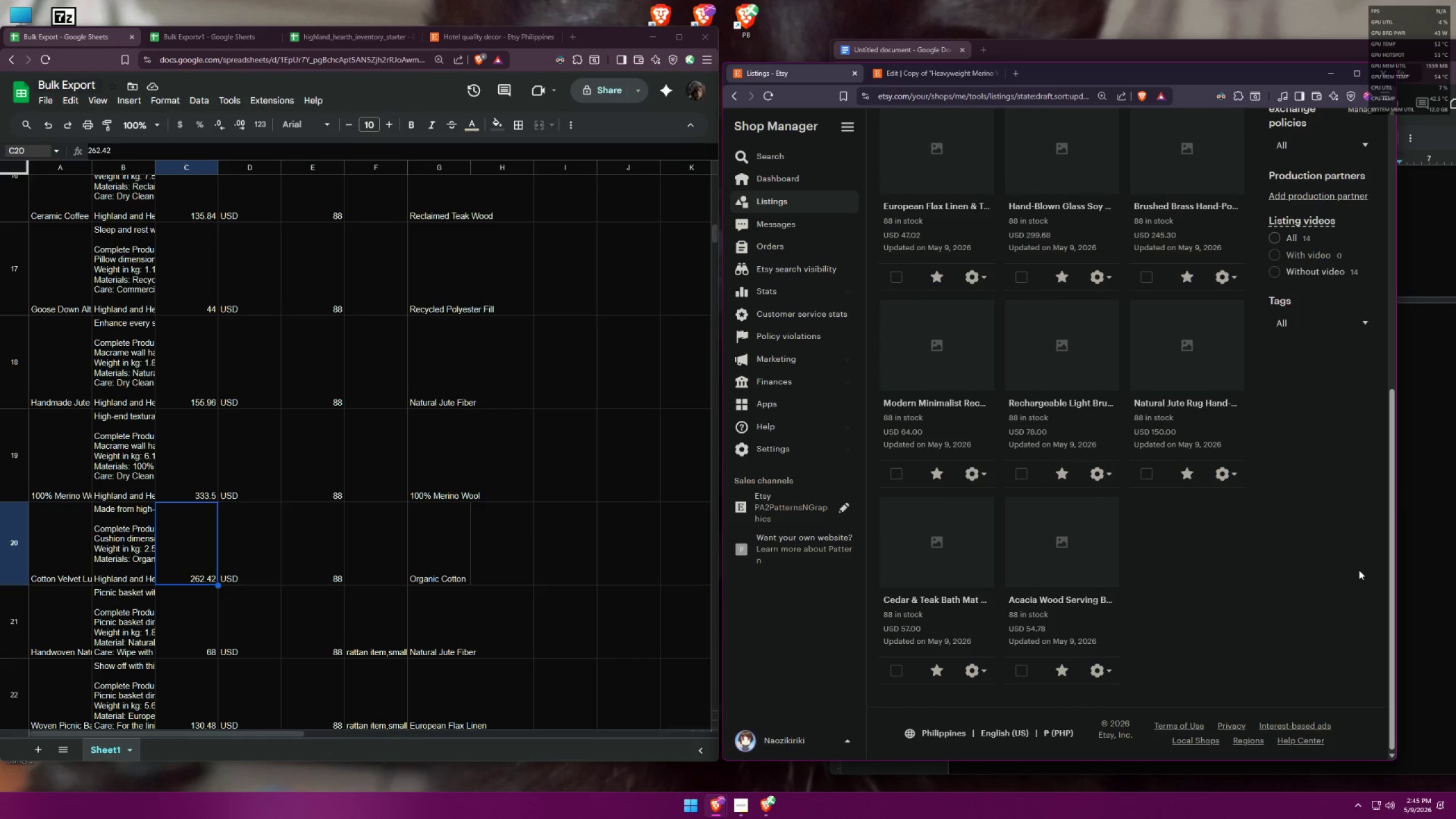 
wait(7.31)
 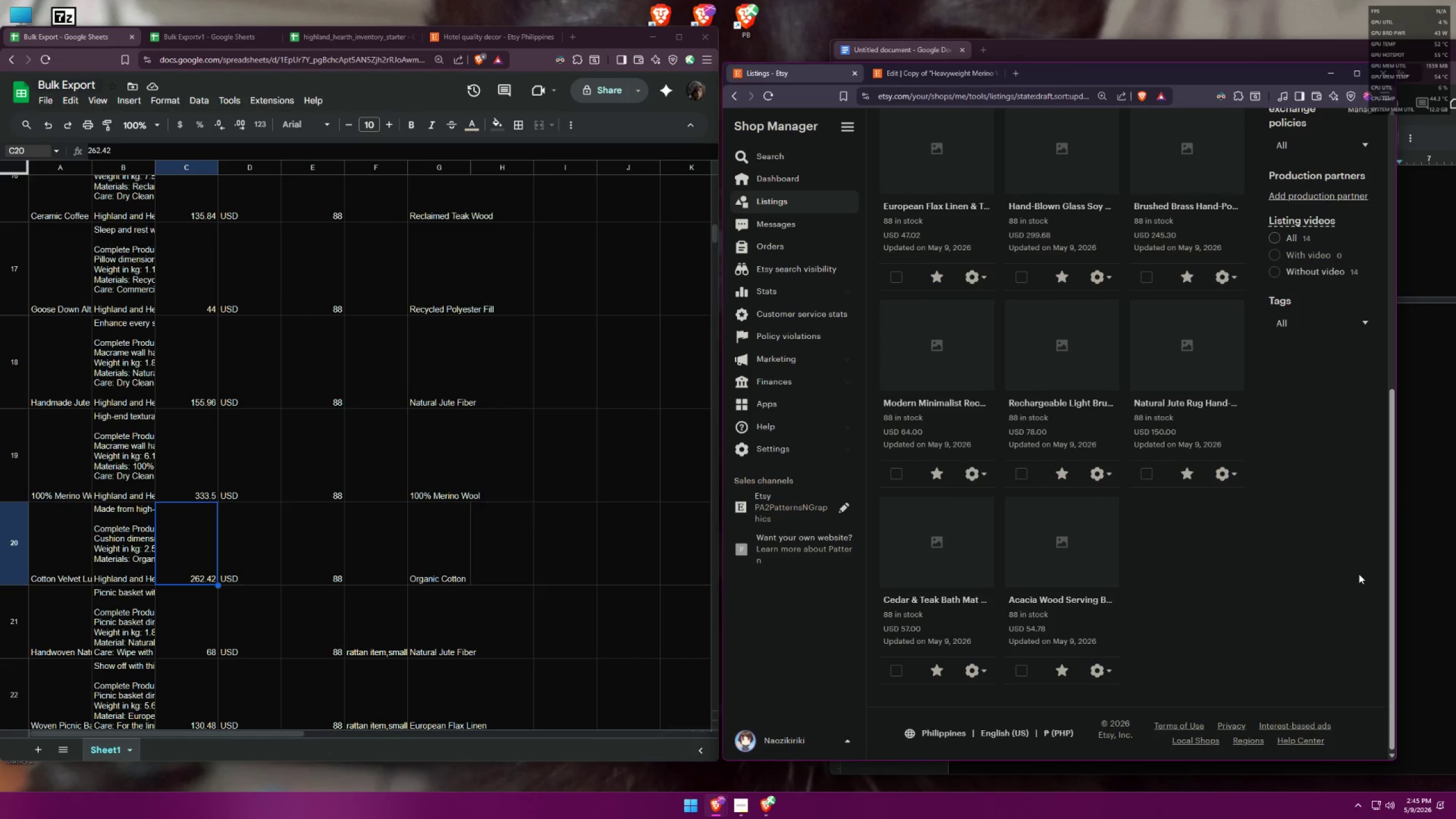 
scroll: coordinate [1362, 562], scroll_direction: up, amount: 8.0
 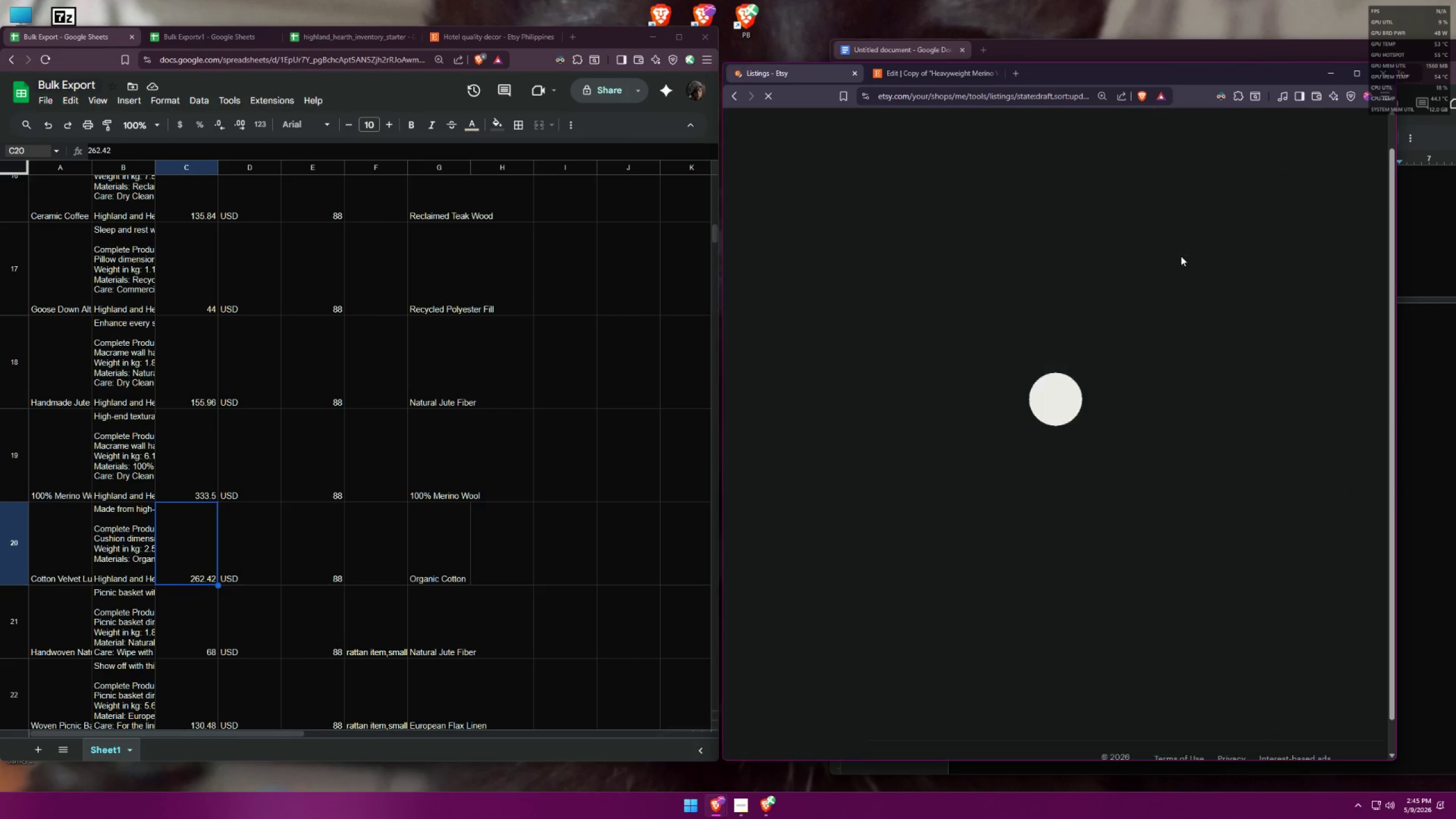 
scroll: coordinate [1155, 353], scroll_direction: down, amount: 16.0
 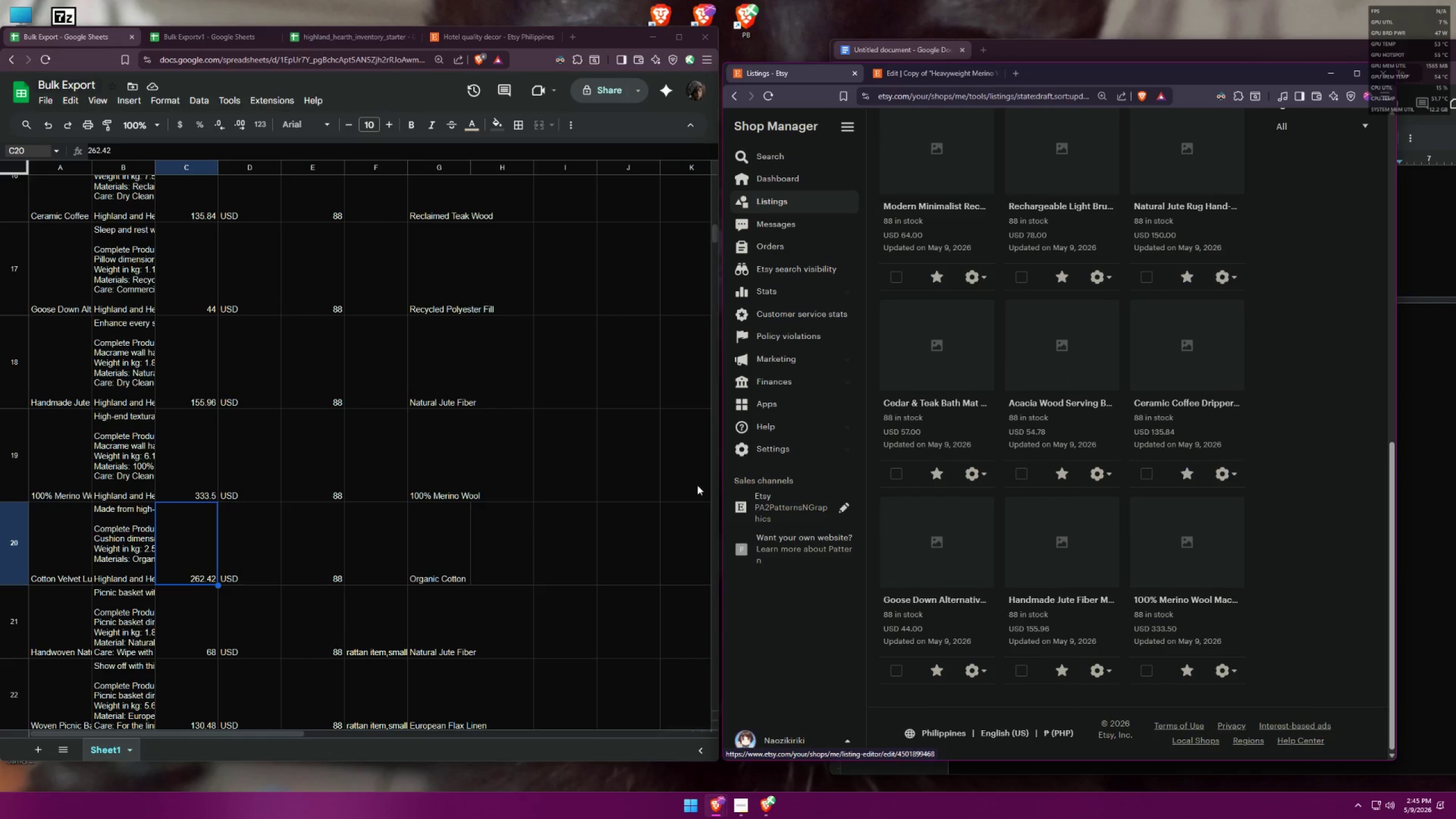 
left_click([810, 384])
 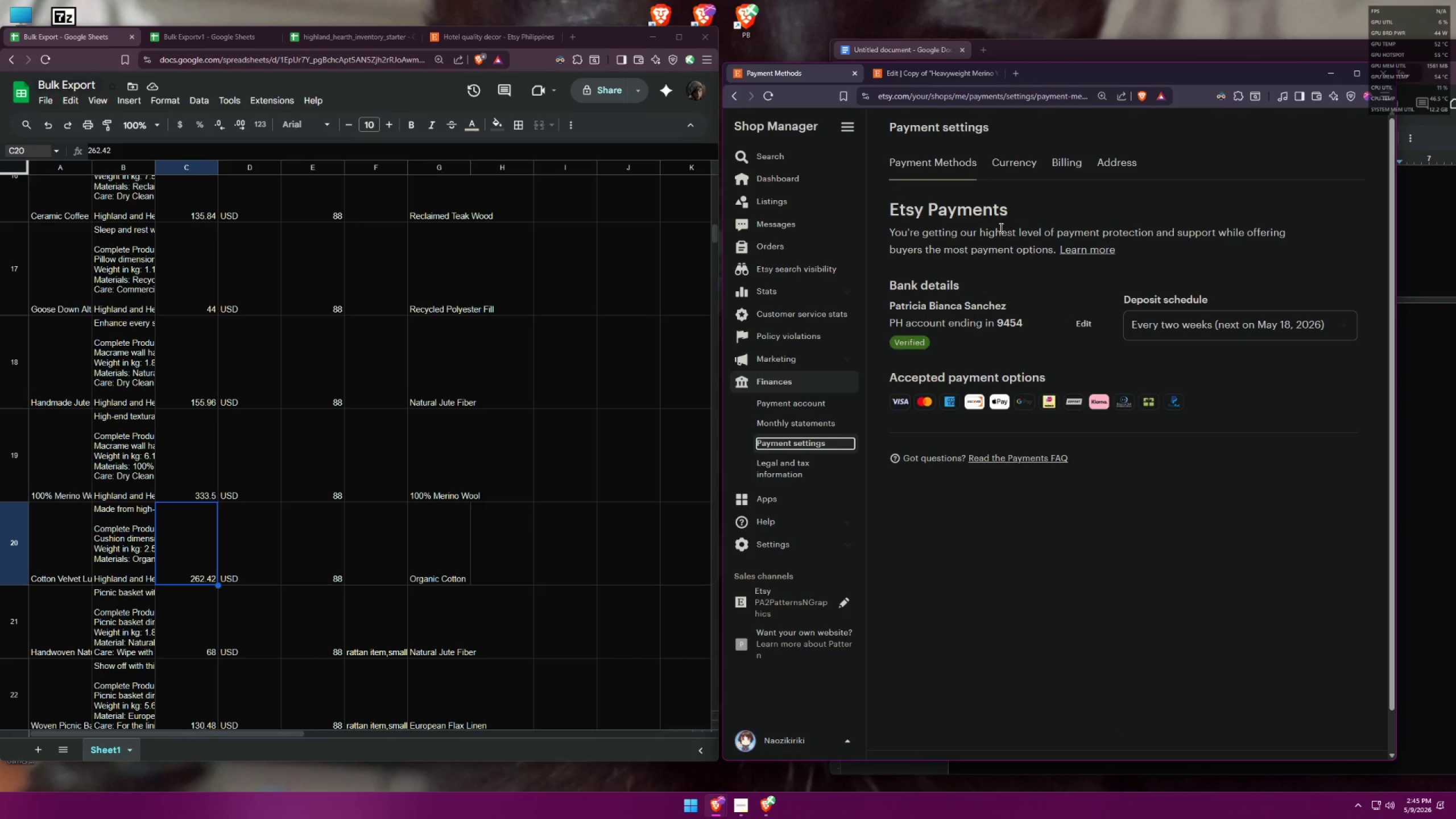 
left_click([1001, 173])
 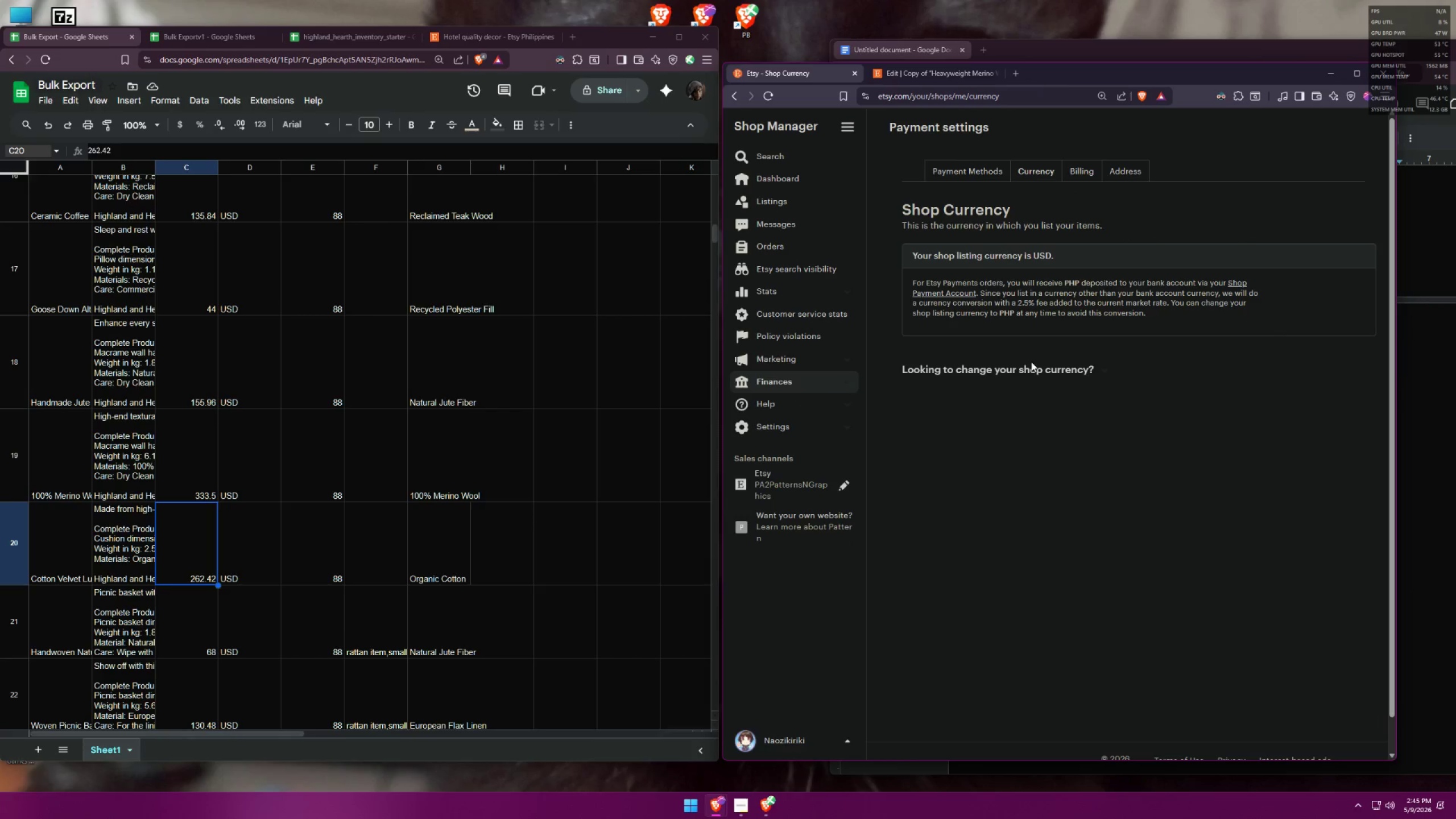 
left_click([1036, 368])
 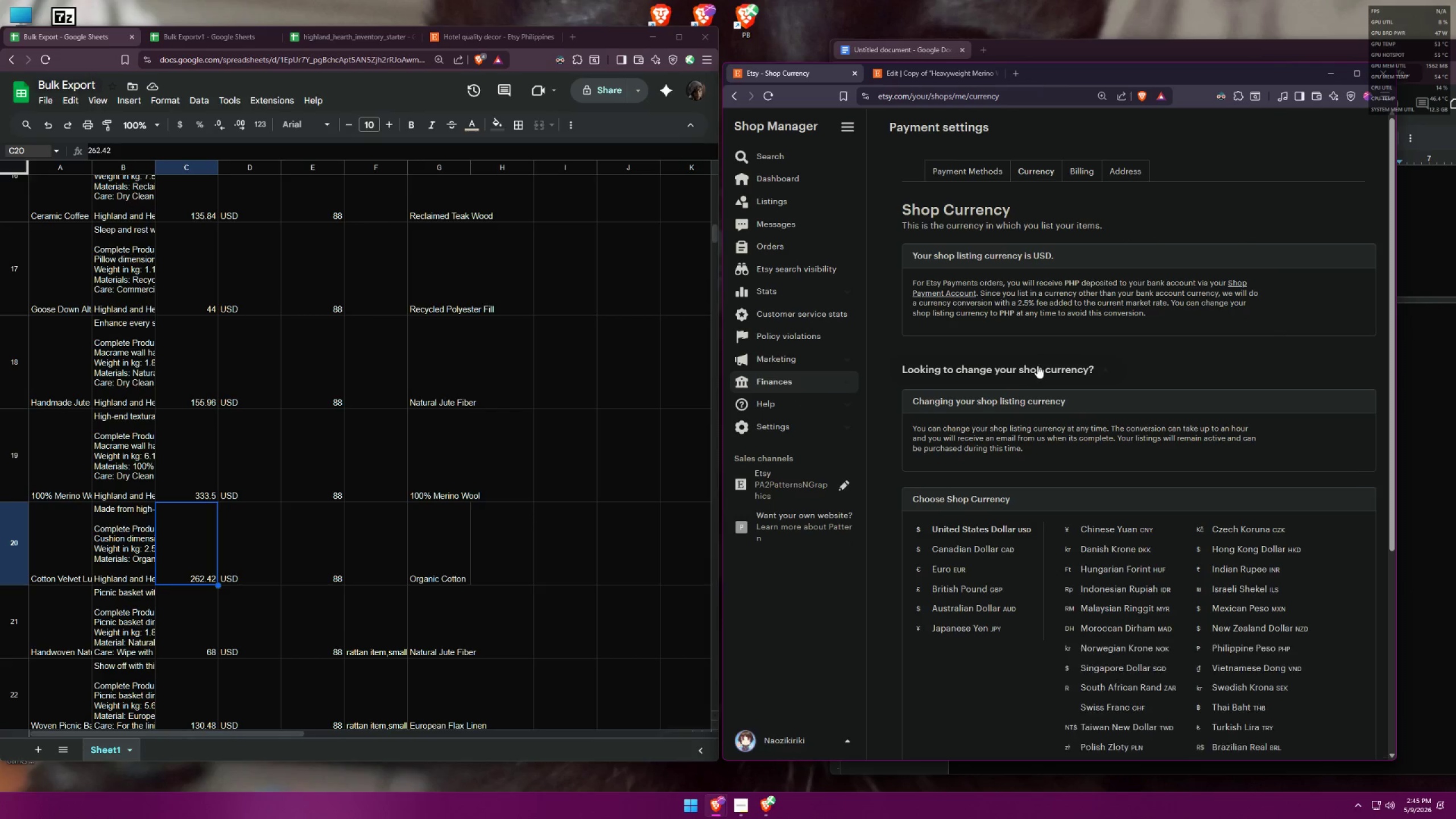 
scroll: coordinate [1061, 349], scroll_direction: down, amount: 8.0
 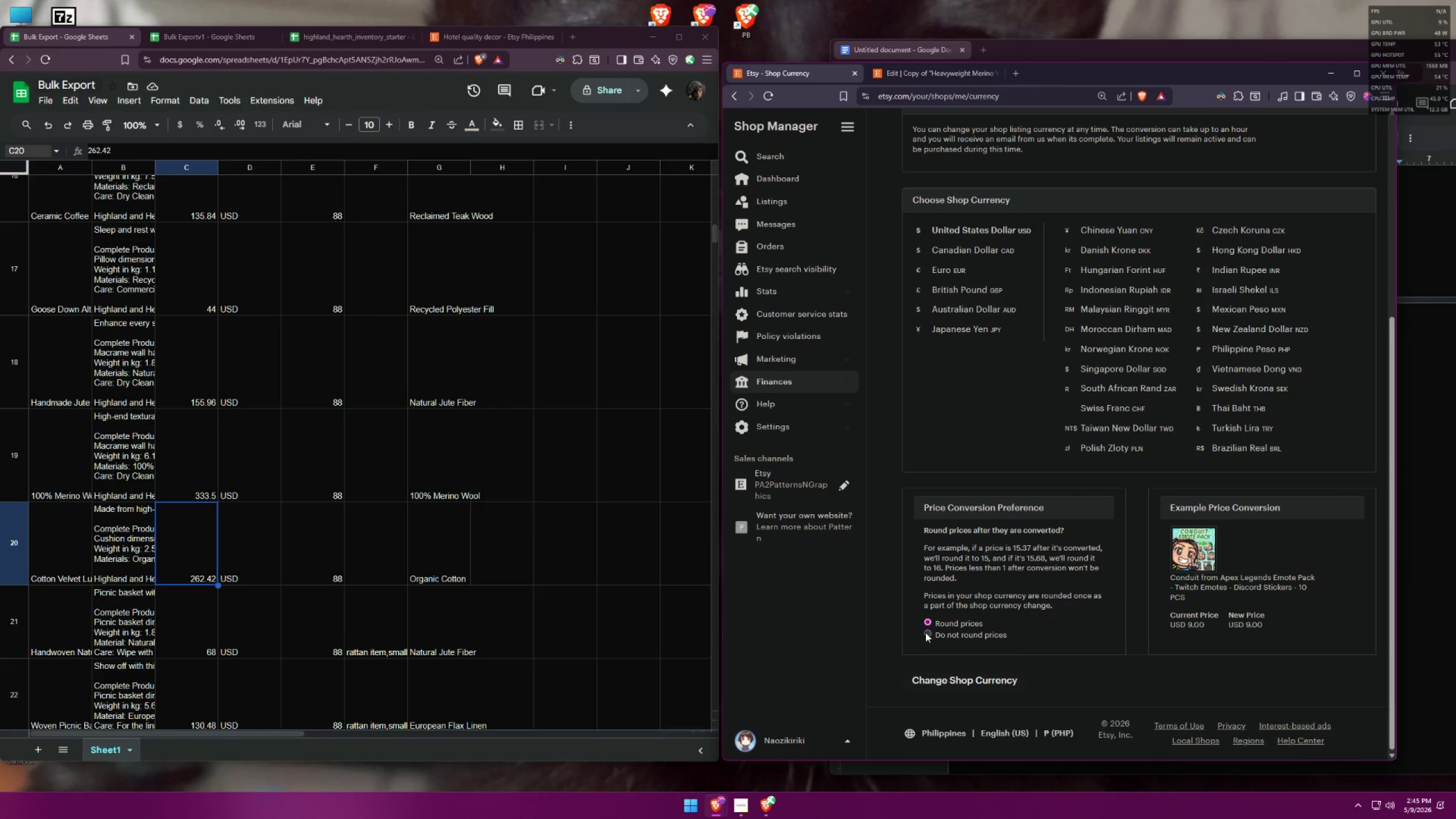 
left_click([946, 684])
 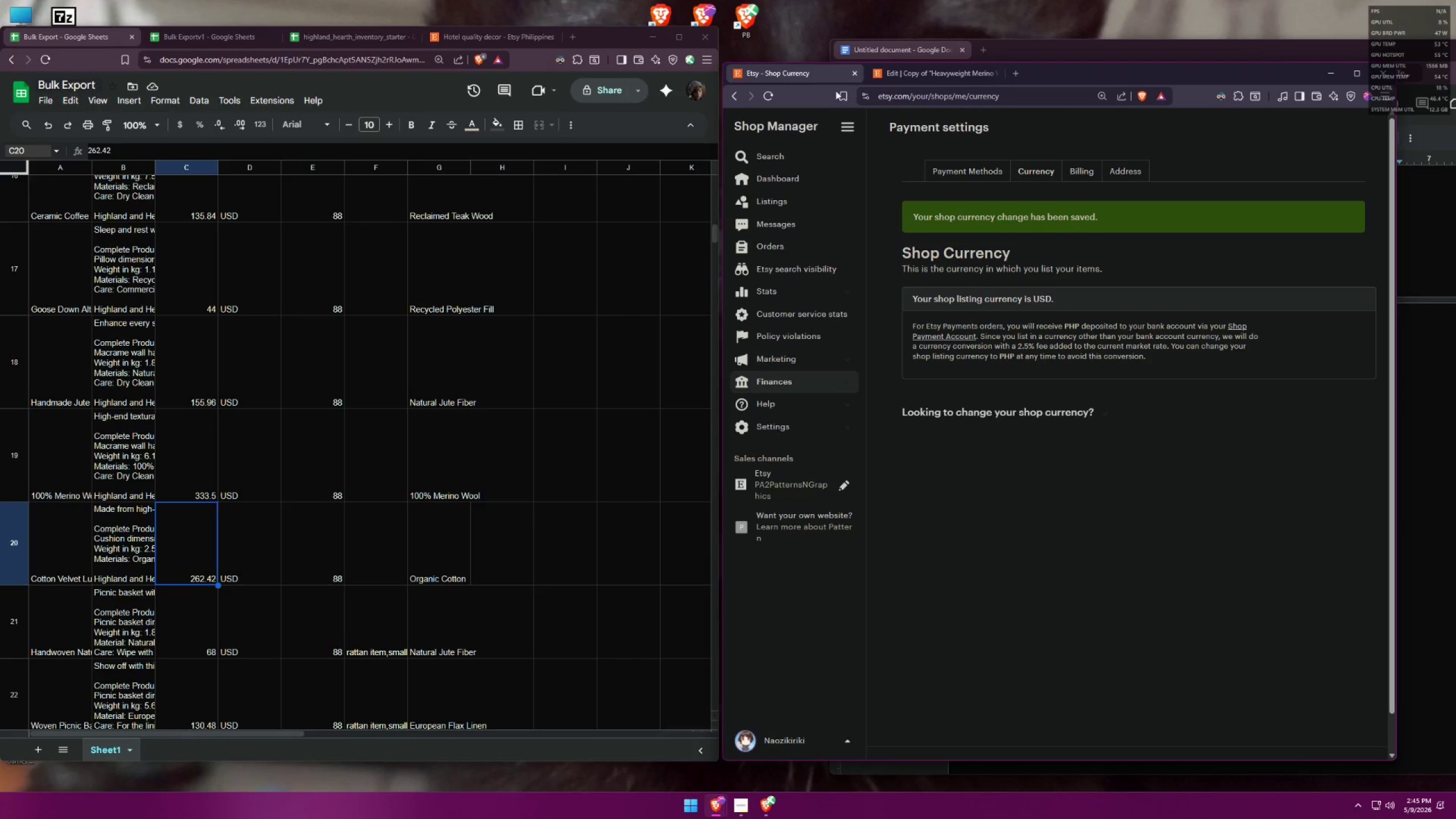 
wait(5.48)
 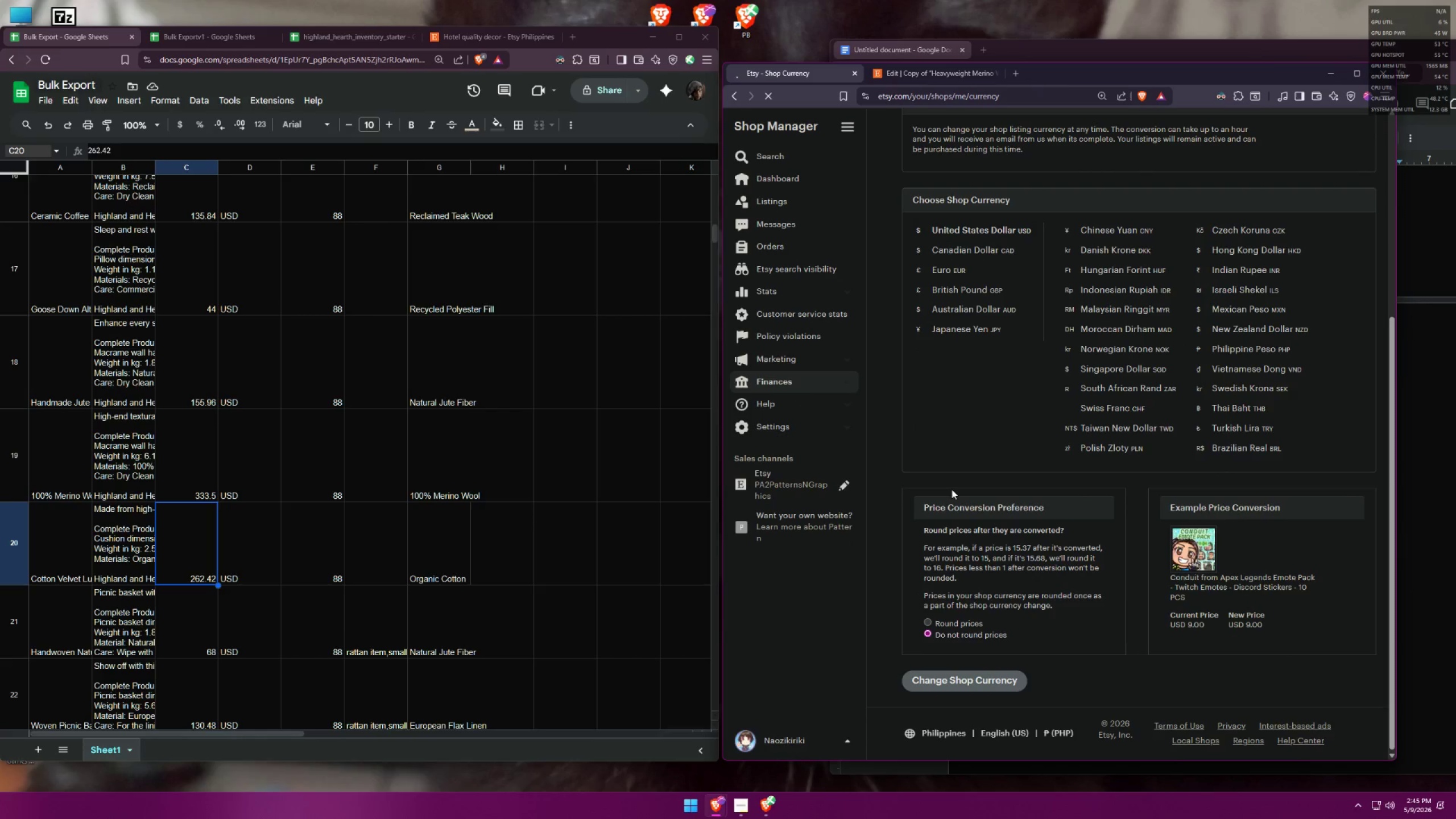 
left_click([781, 195])
 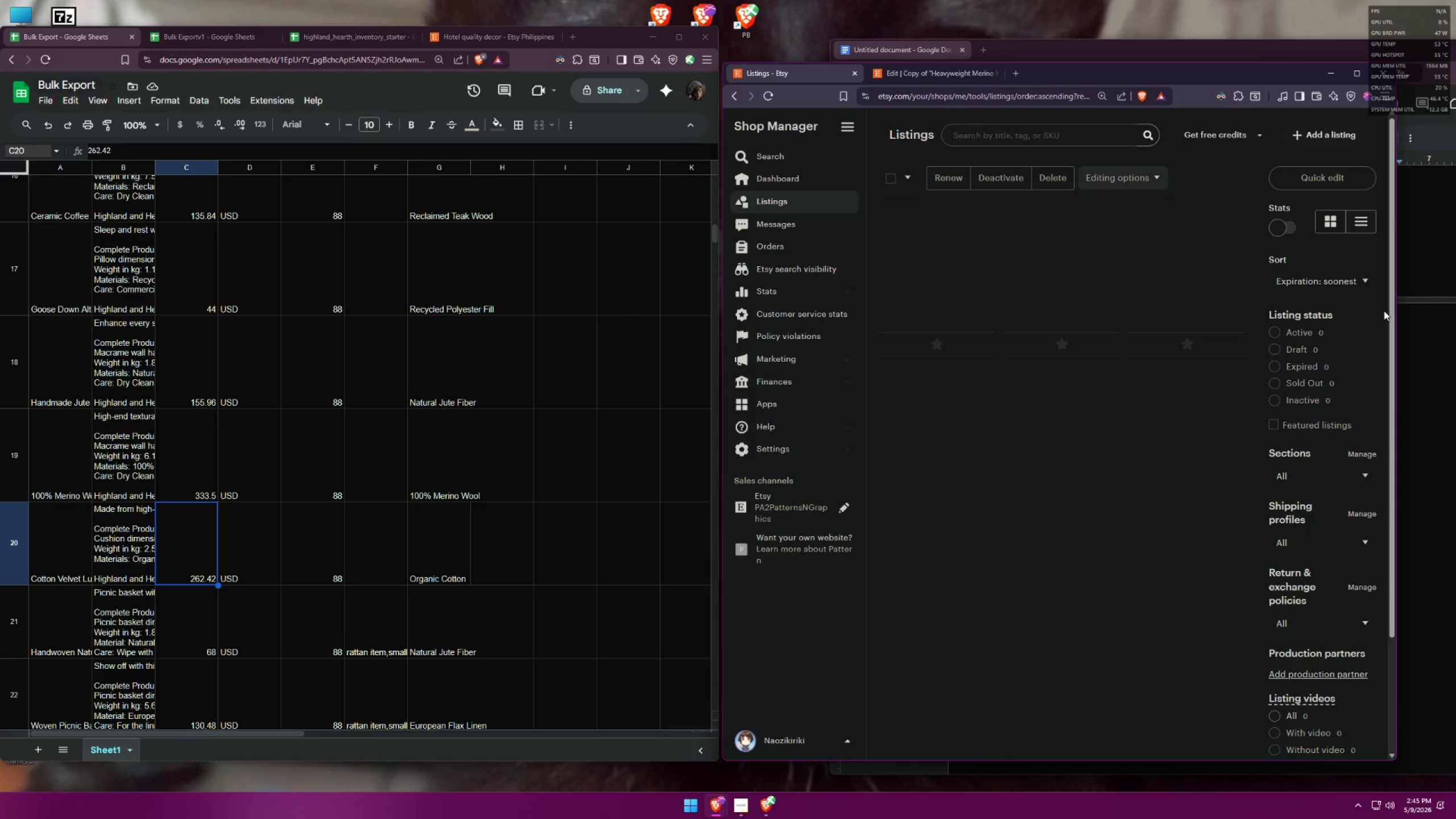 
left_click([1276, 353])
 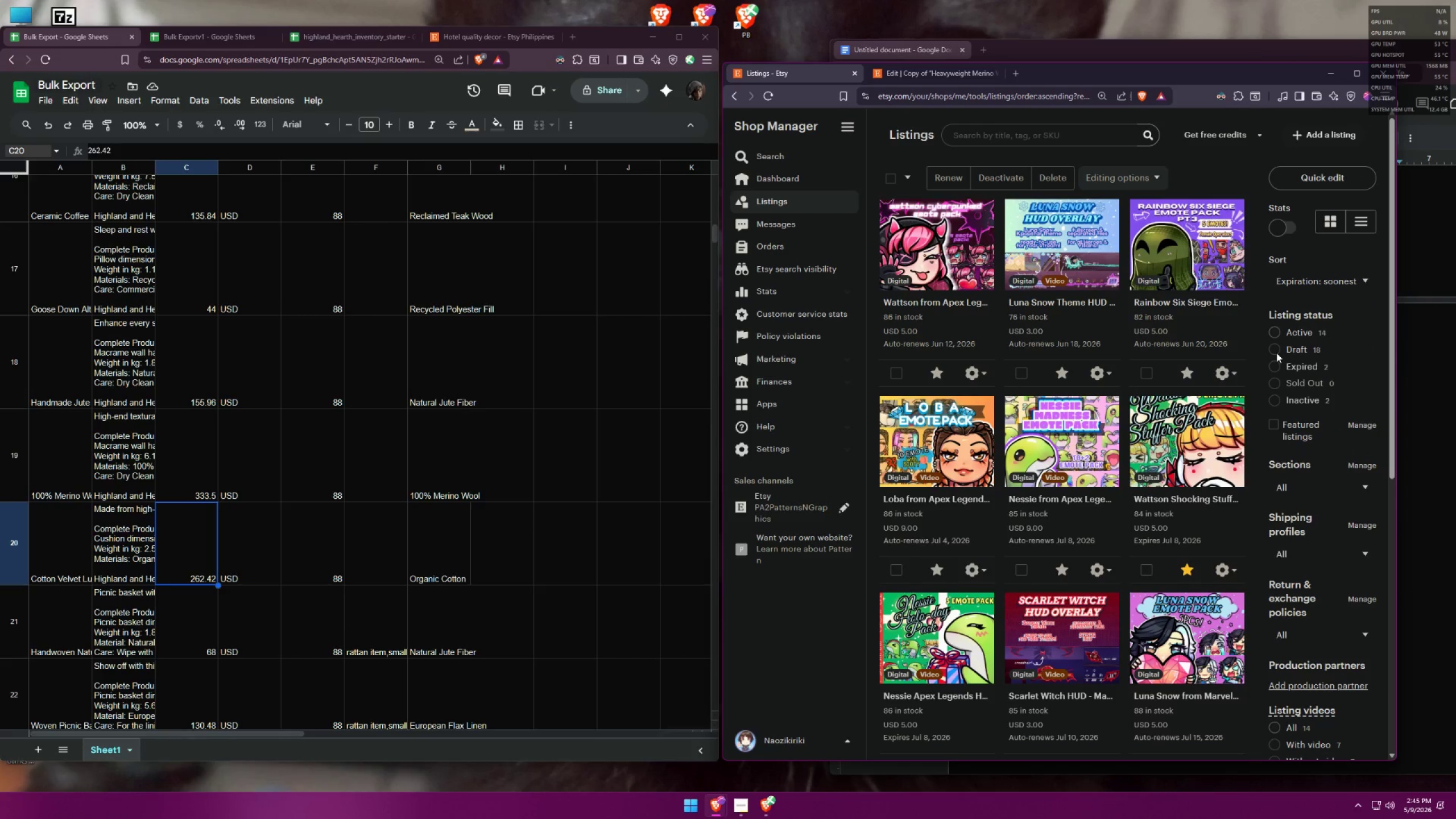 
left_click([1276, 352])
 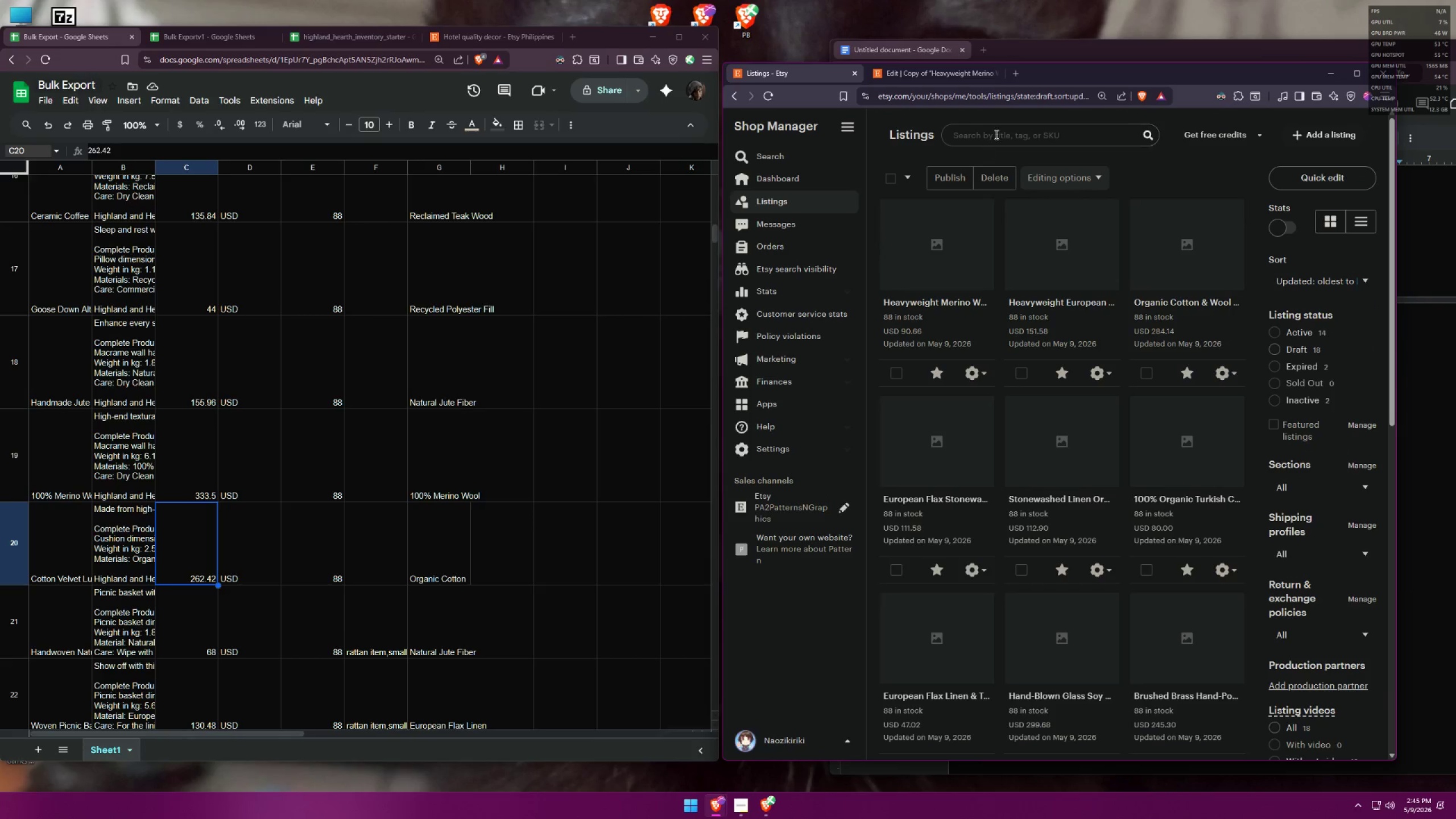 
left_click([953, 78])
 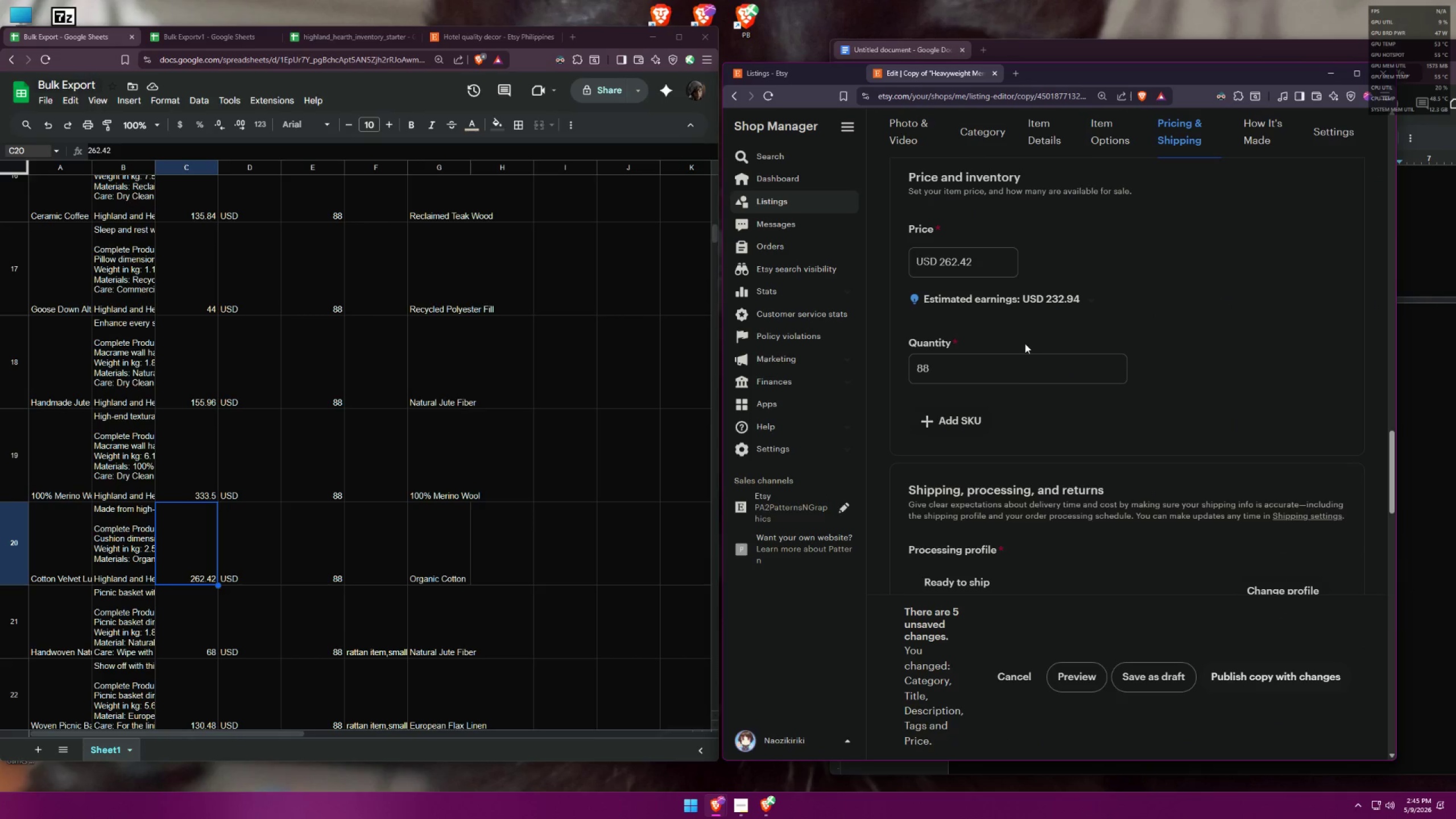 
scroll: coordinate [1034, 344], scroll_direction: up, amount: 1.0
 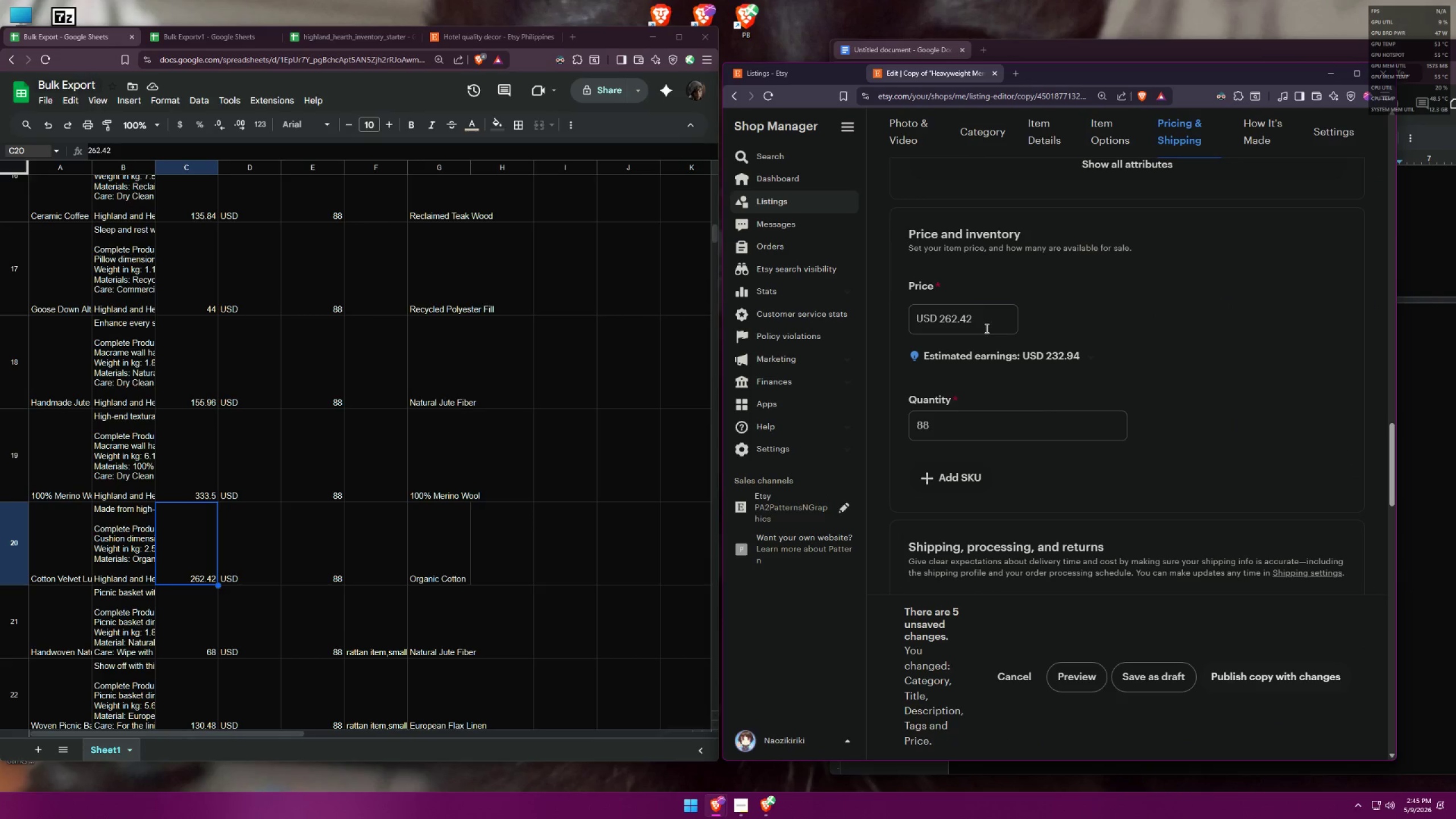 
left_click([986, 327])
 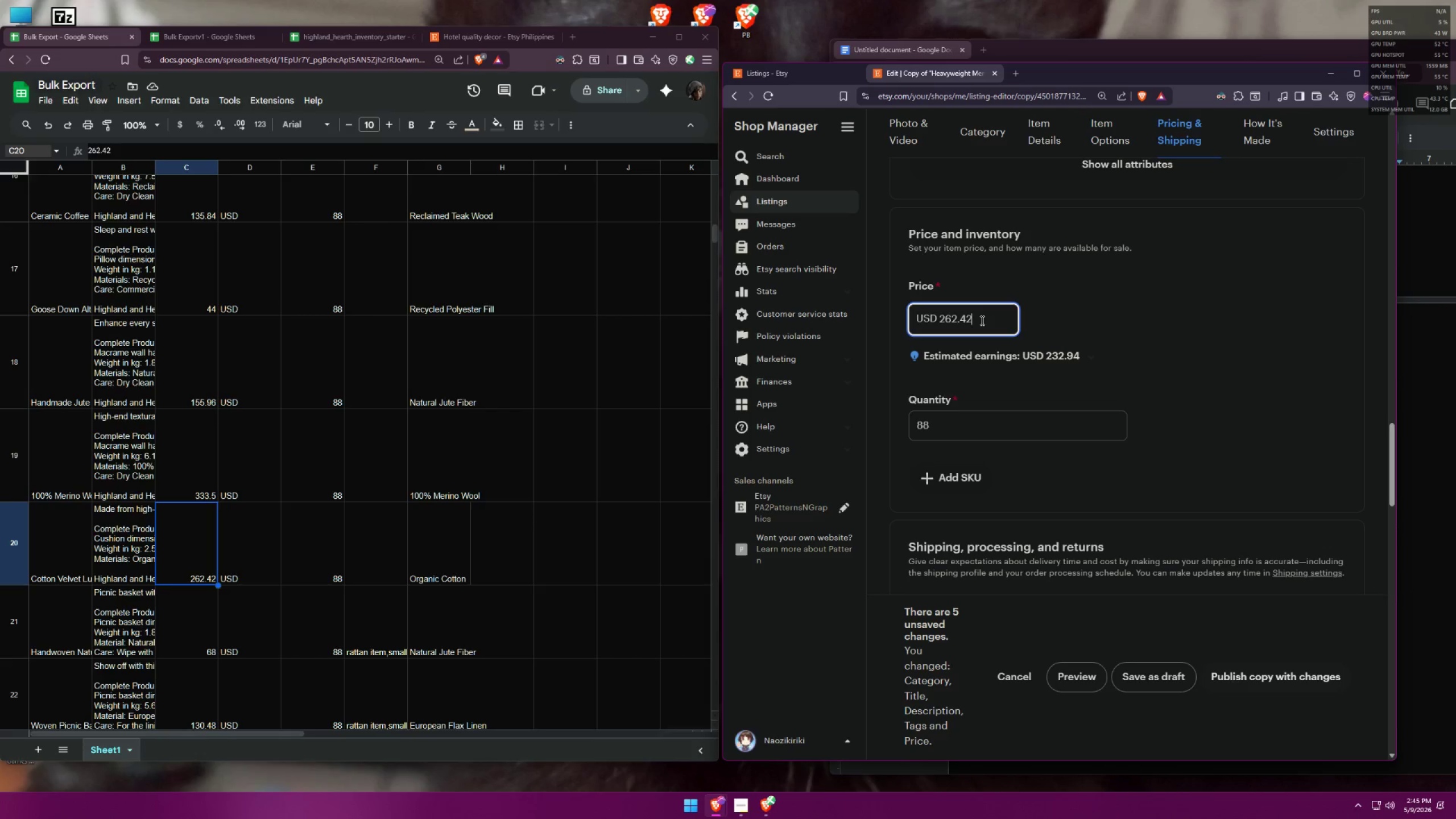 
wait(8.95)
 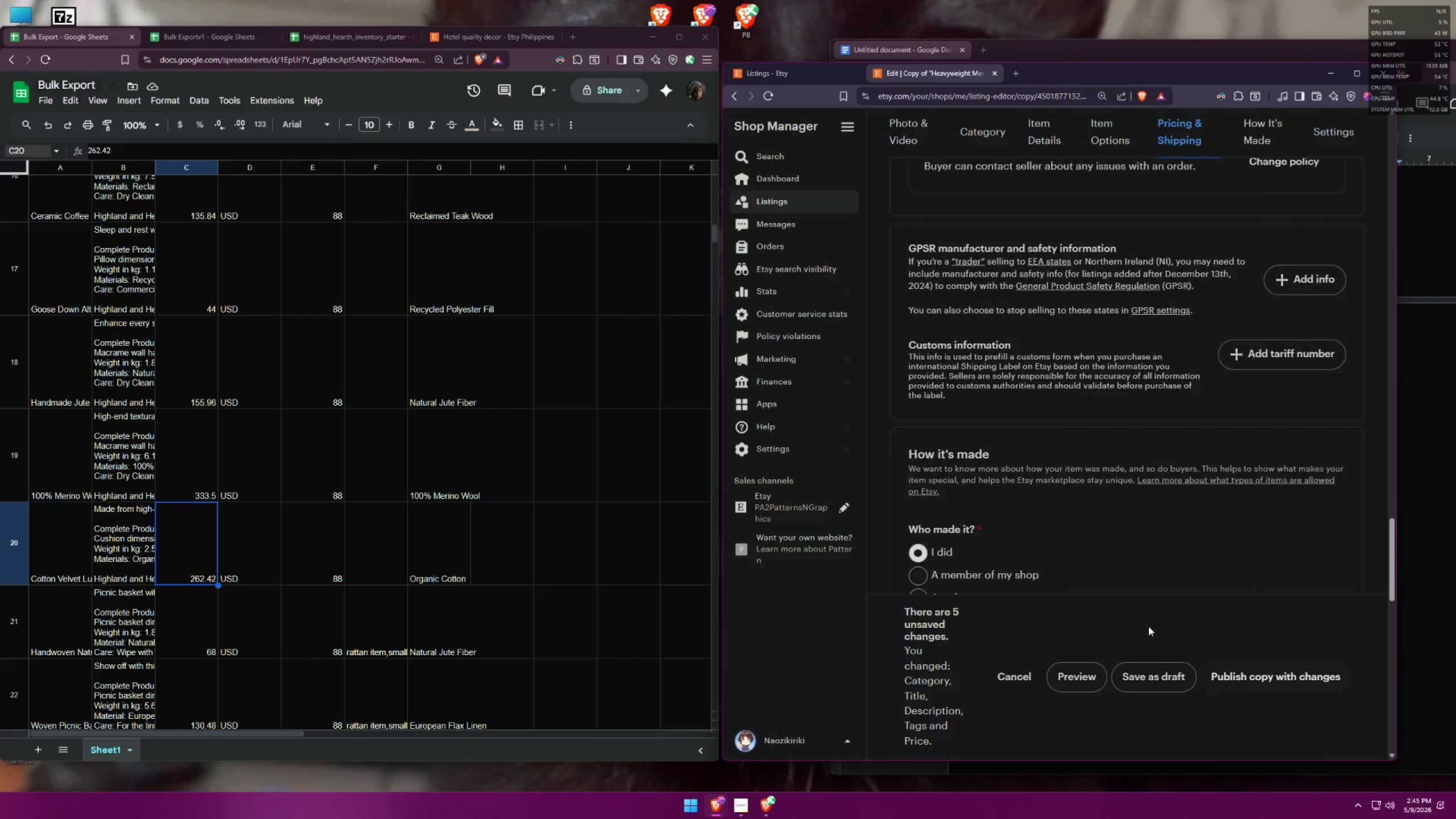 
left_click([1139, 674])
 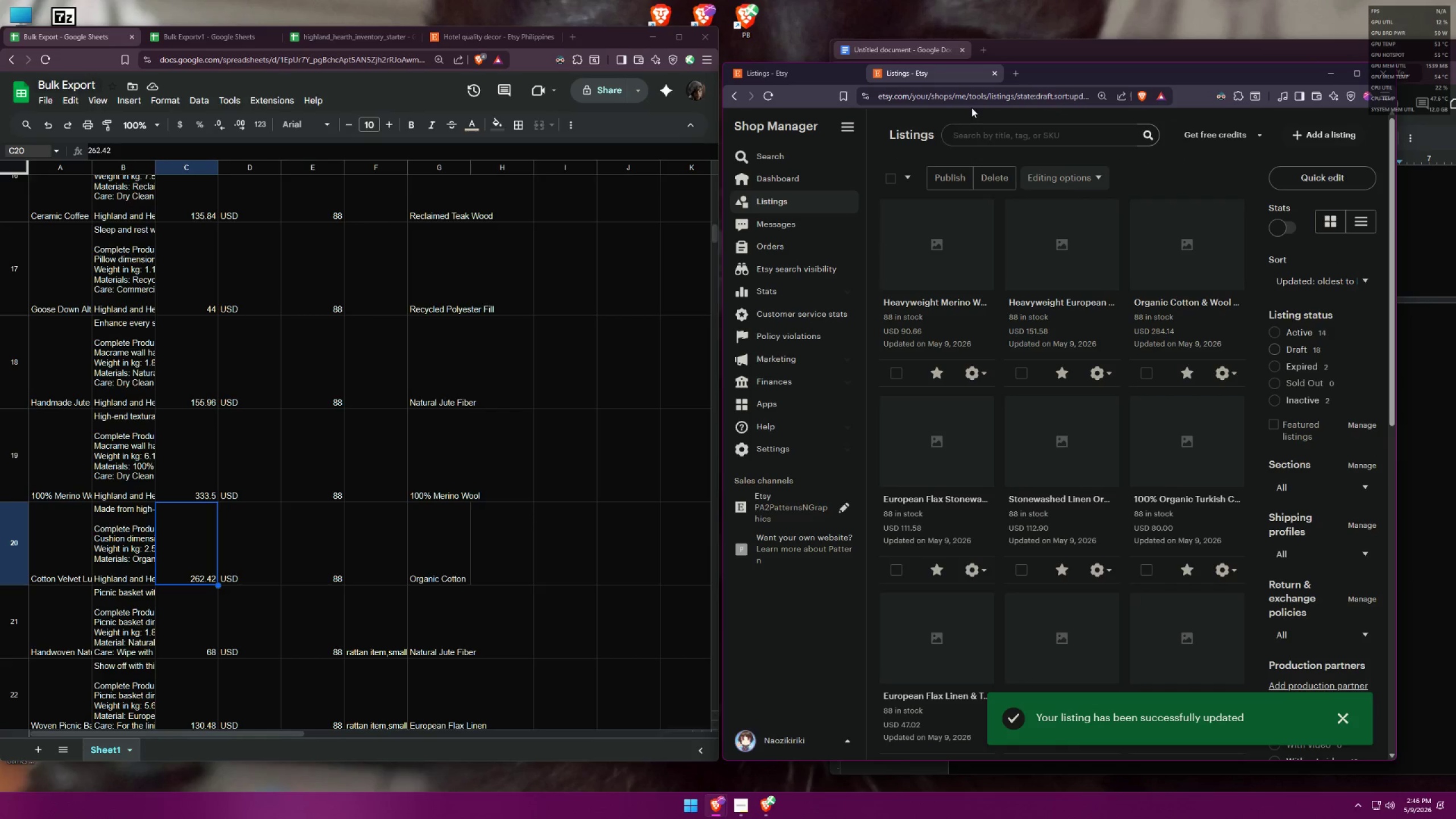 
scroll: coordinate [1185, 348], scroll_direction: down, amount: 13.0
 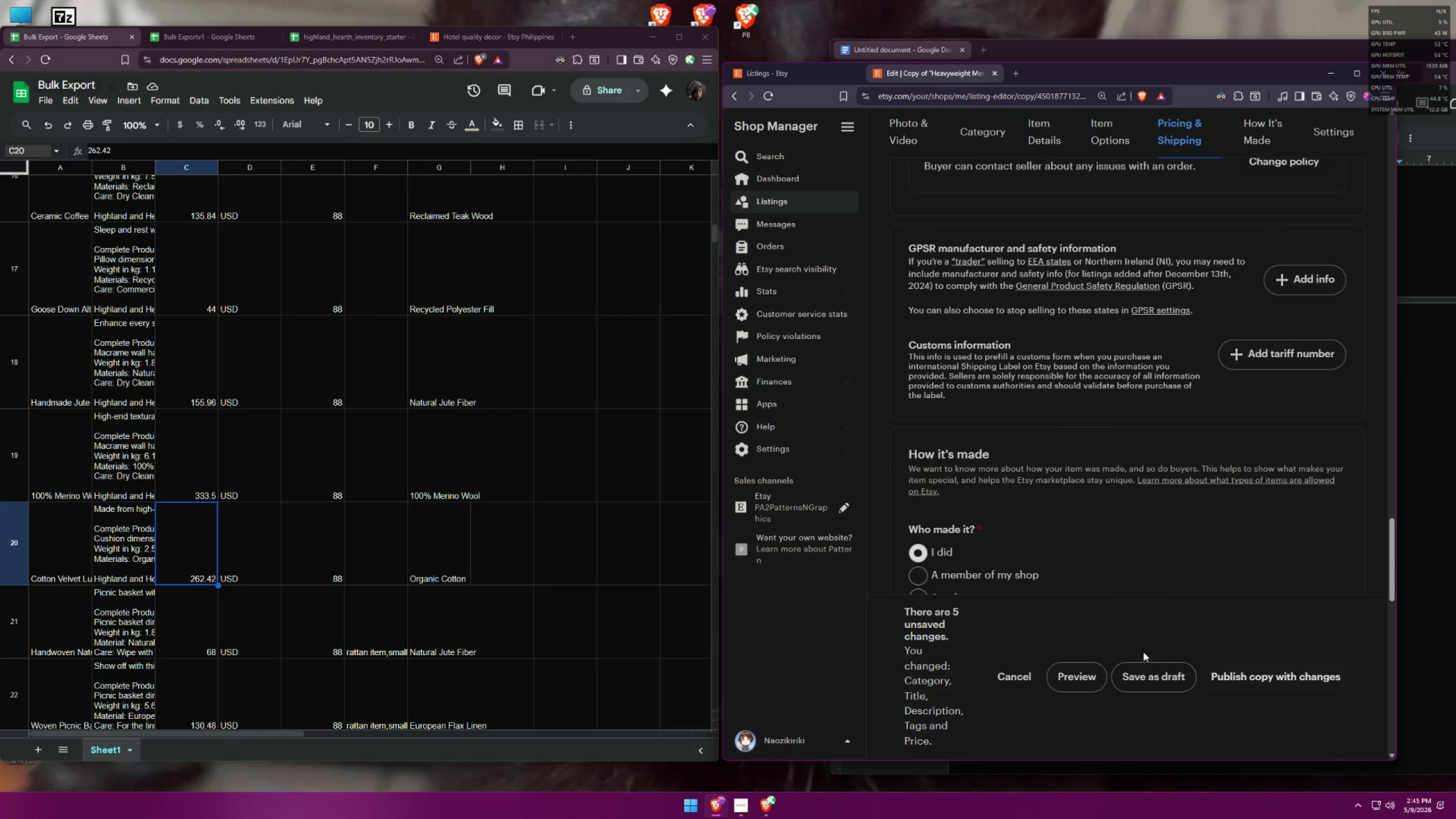 
left_click([974, 371])
 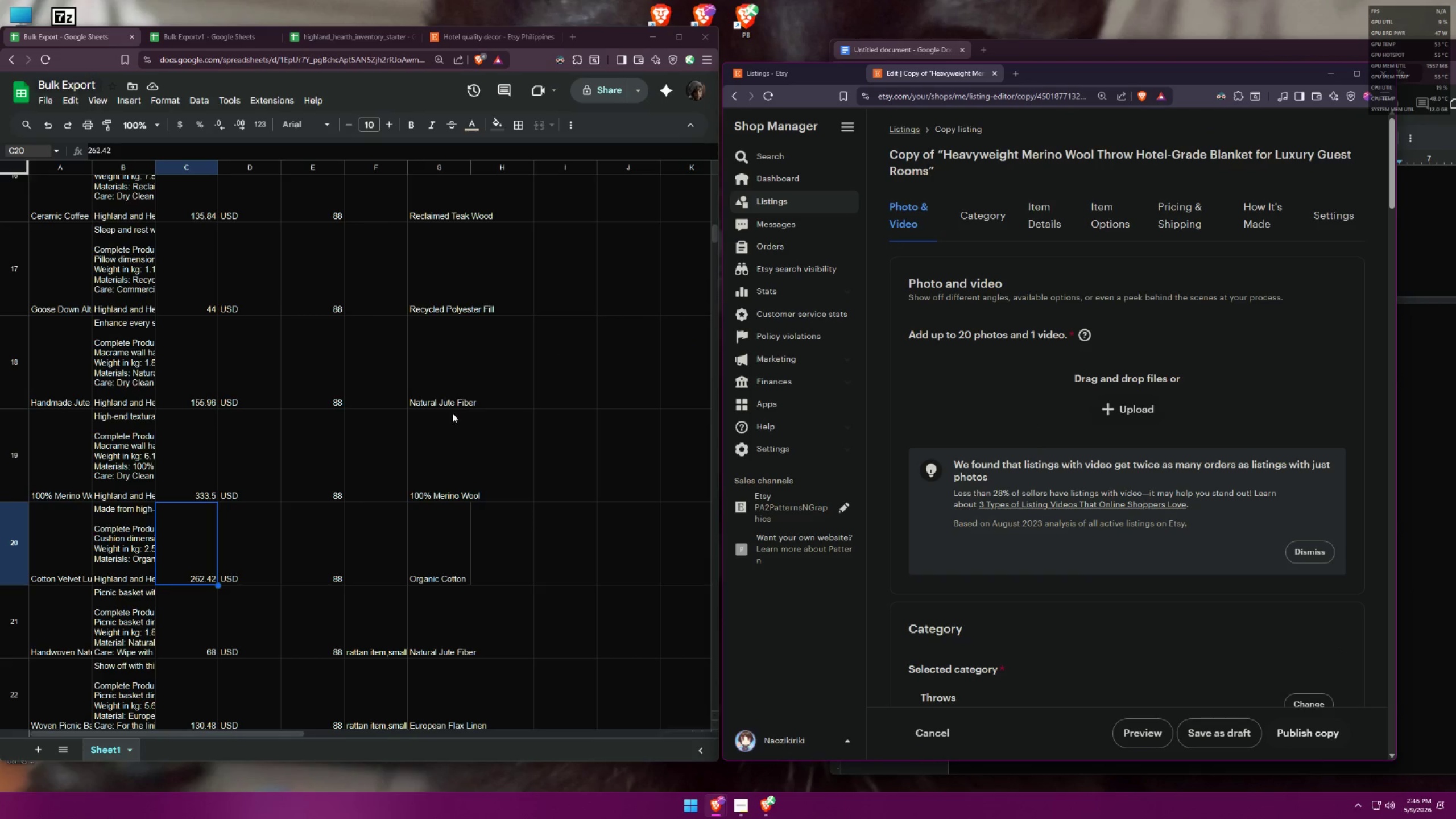 
left_click([51, 619])
 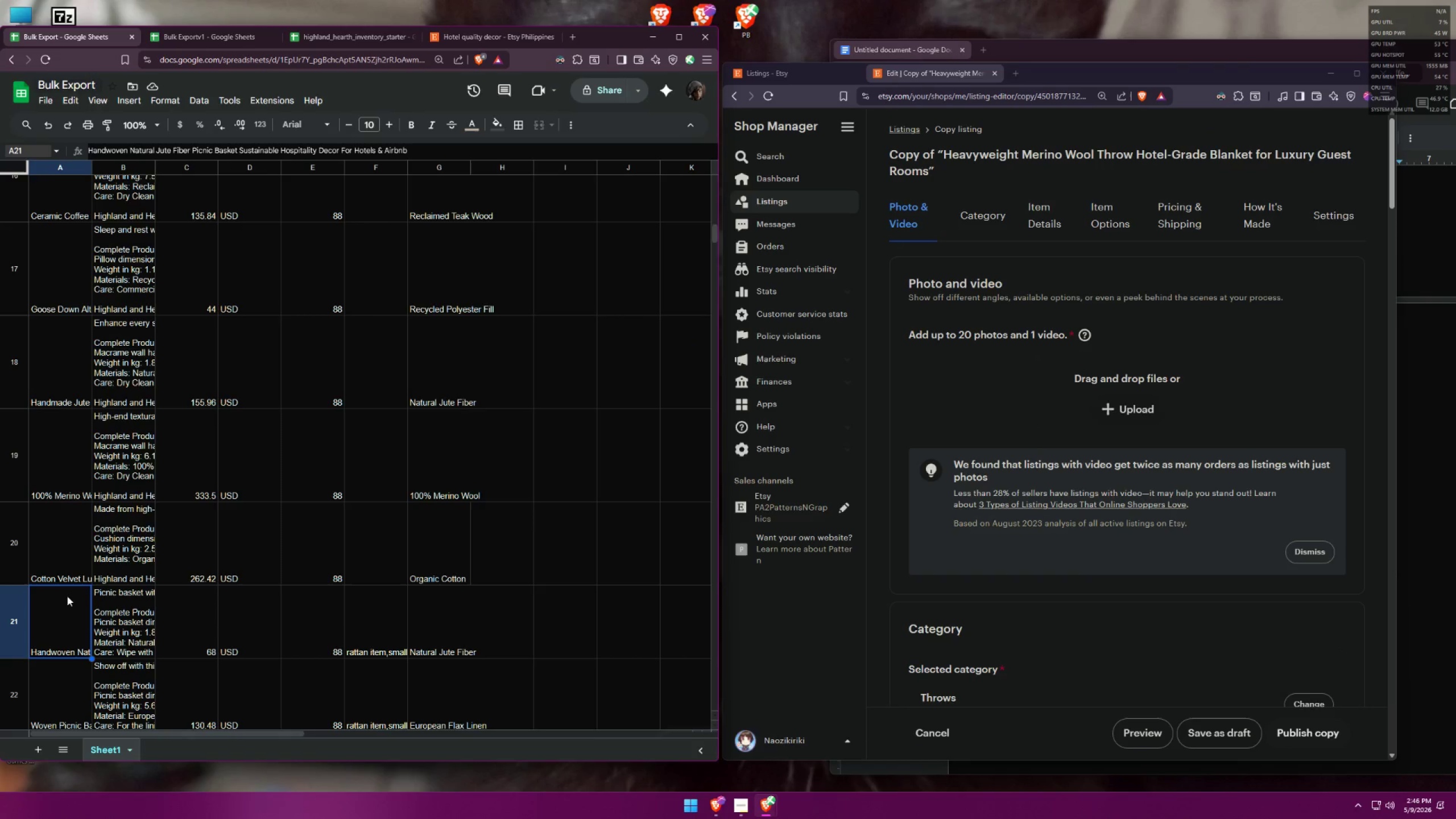 
key(Control+C)
 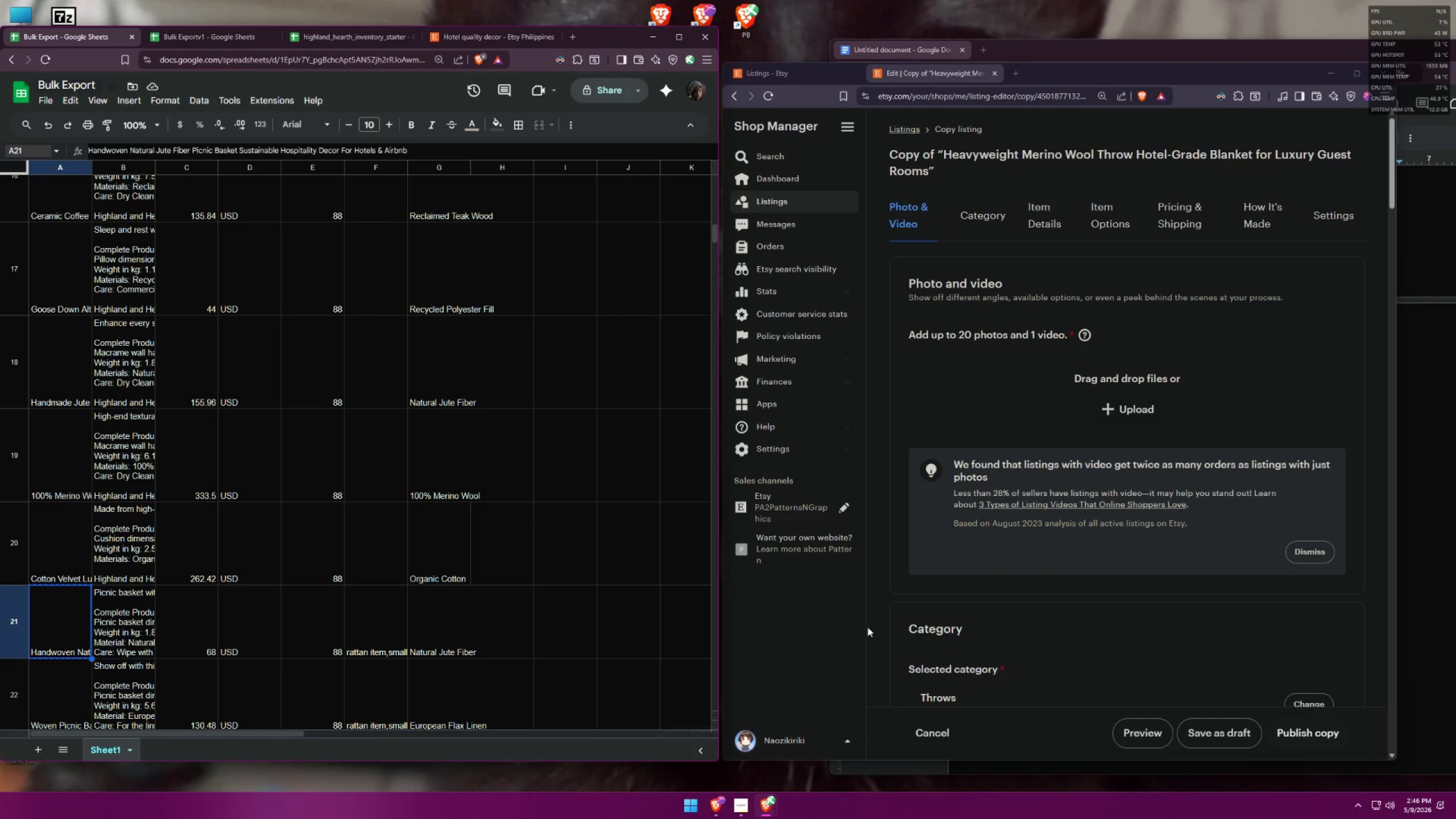 
scroll: coordinate [1020, 543], scroll_direction: down, amount: 8.0
 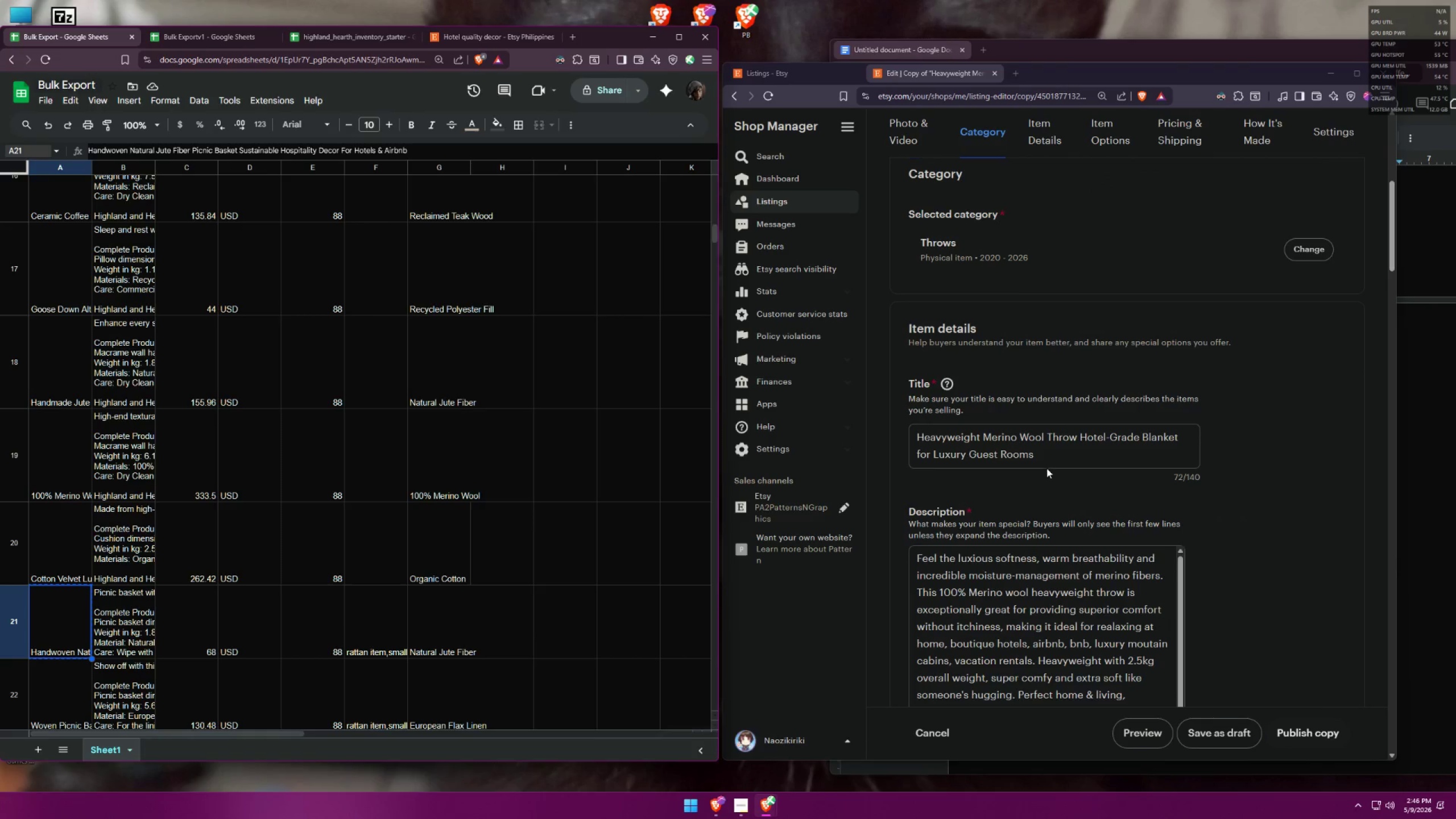 
left_click([1046, 464])
 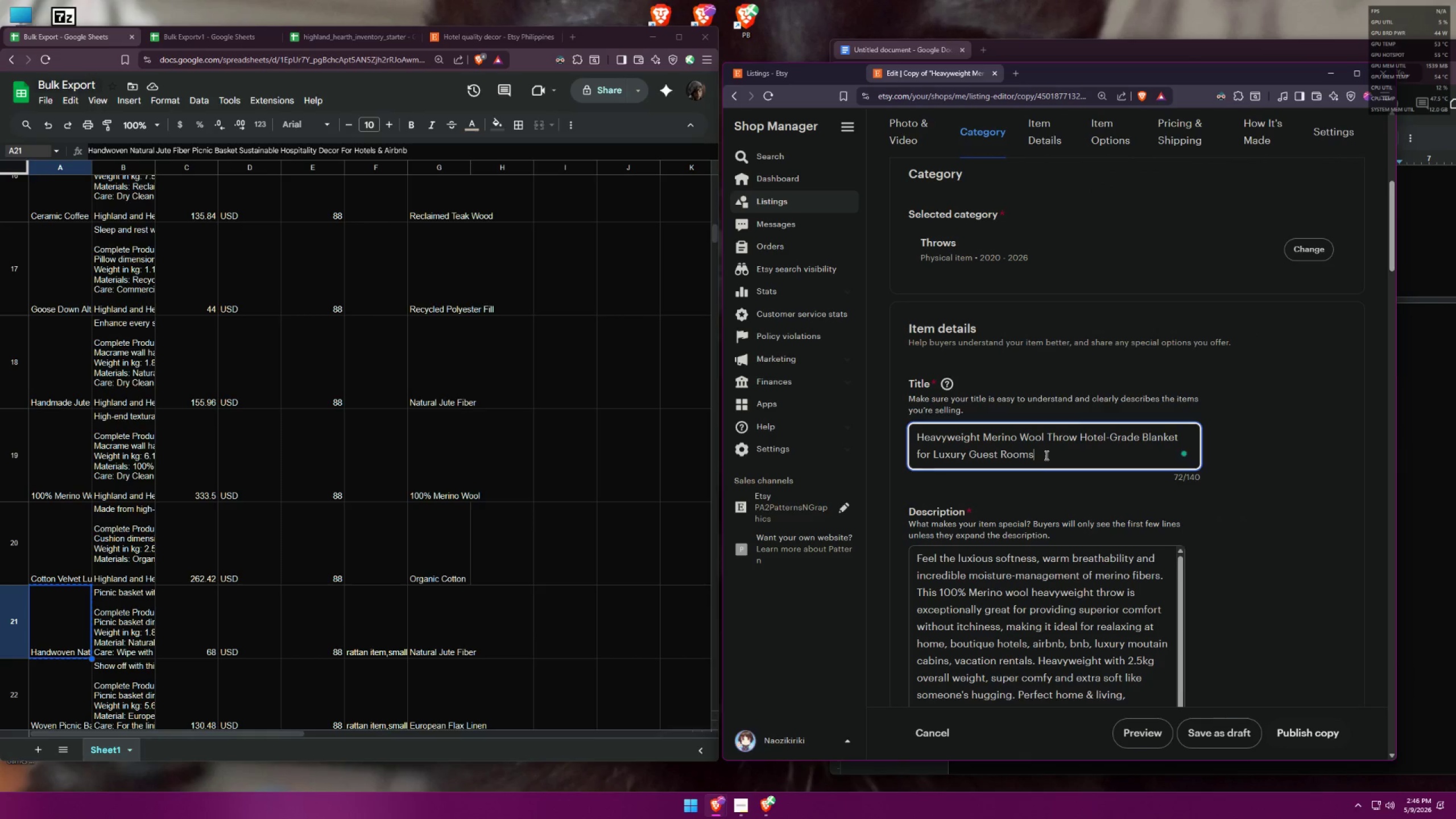 
left_click_drag(start_coordinate=[1047, 452], to_coordinate=[859, 424])
 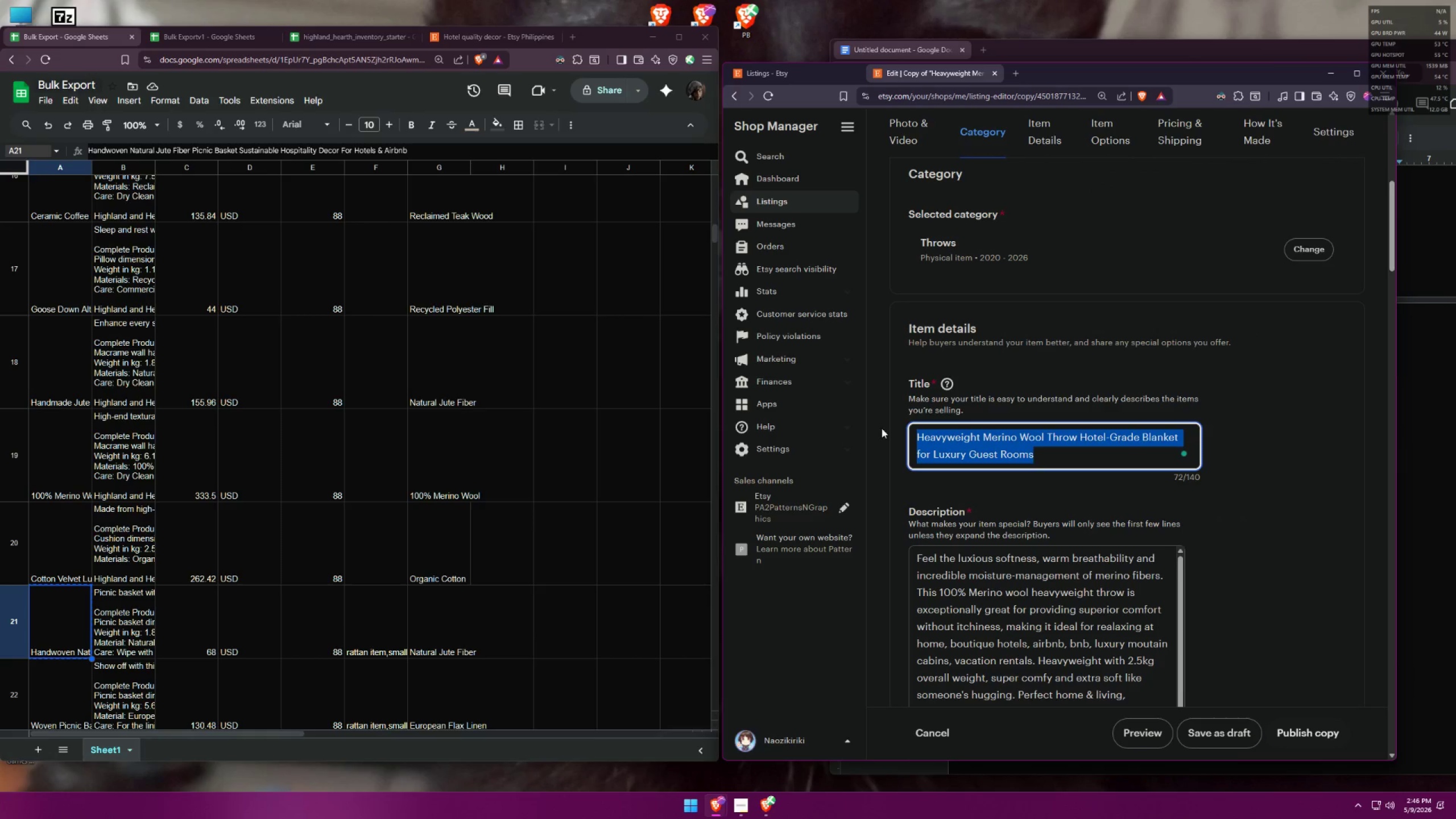 
key(Control+ControlLeft)
 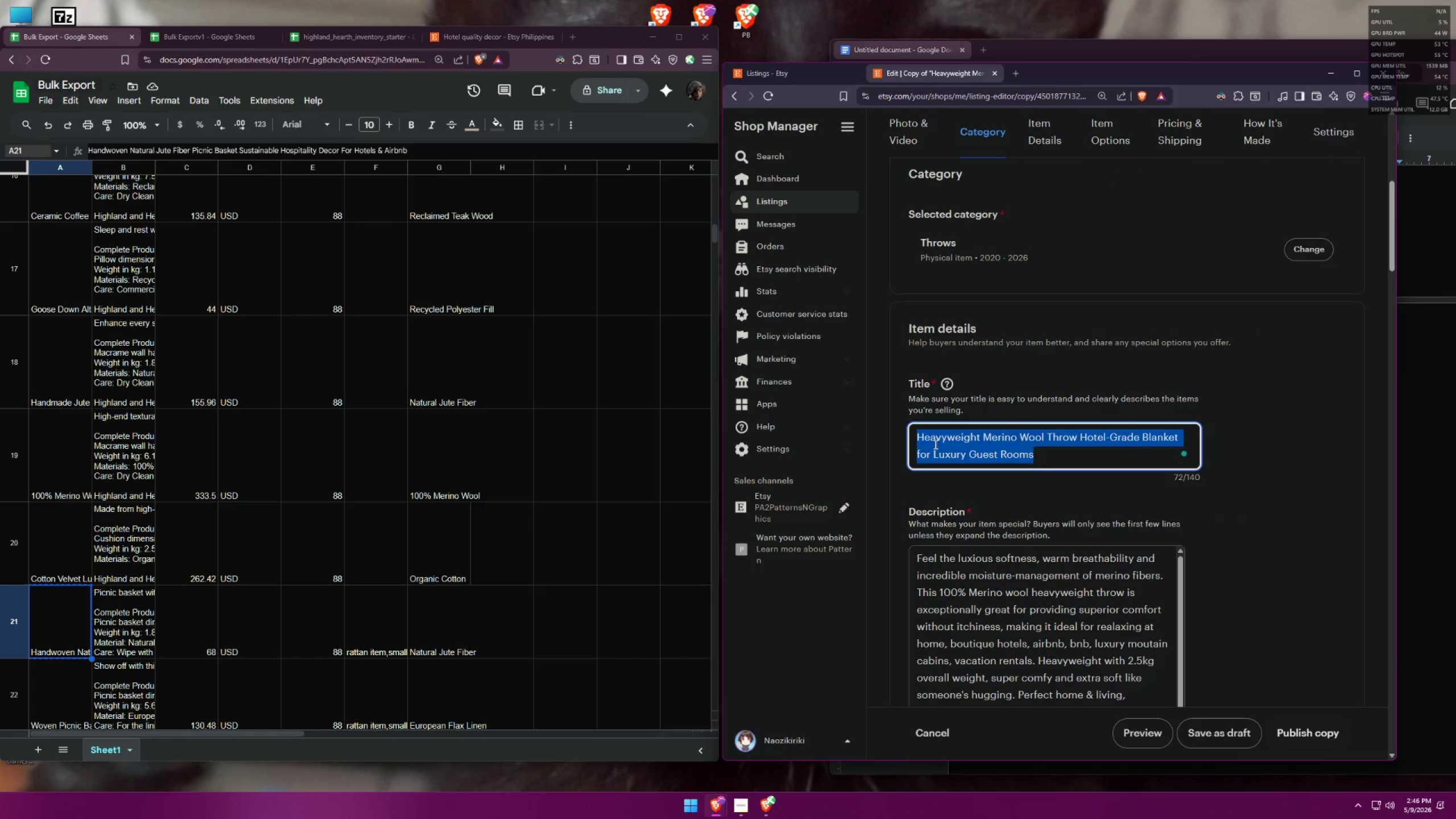 
key(Control+V)
 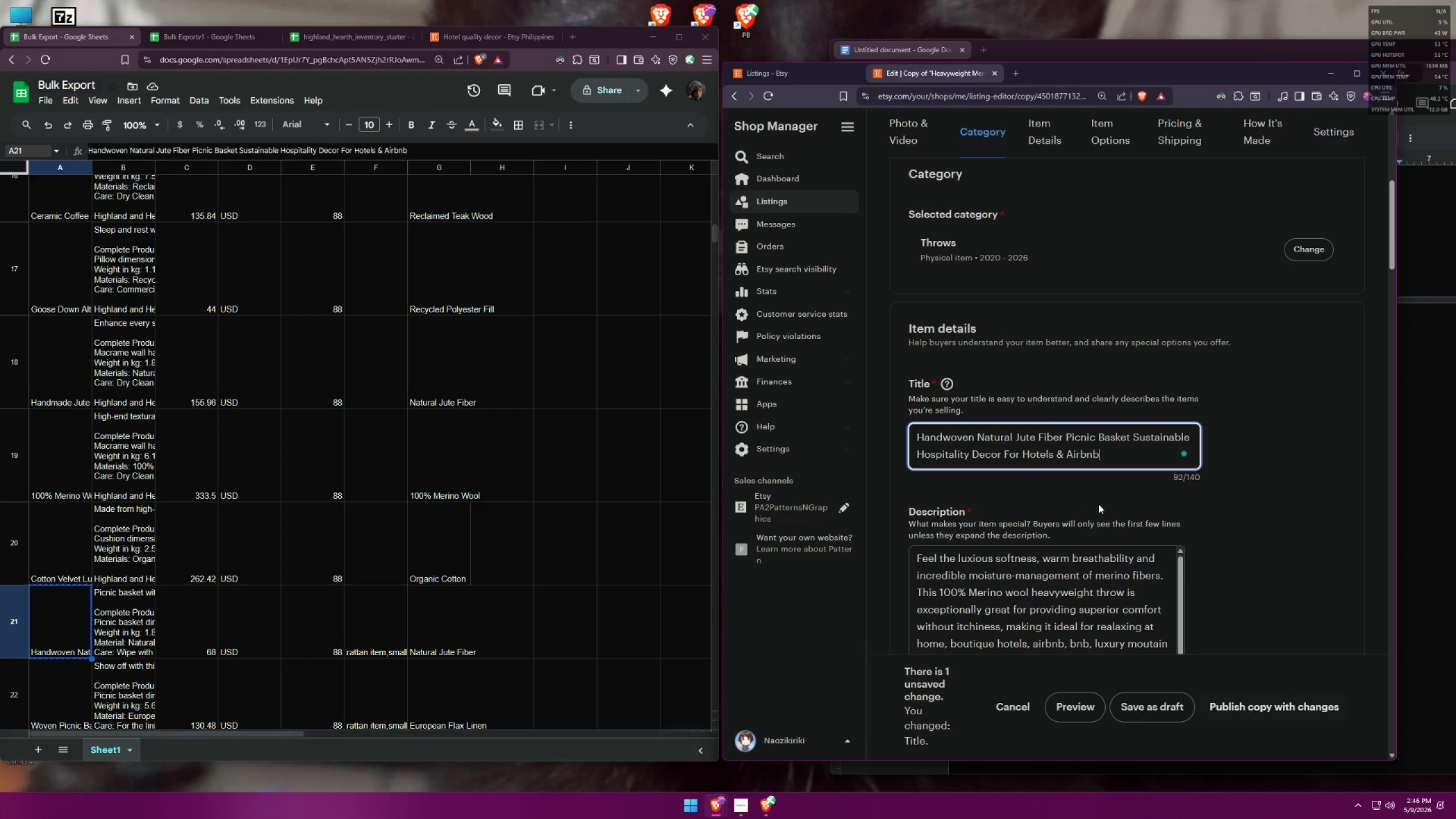 
wait(6.34)
 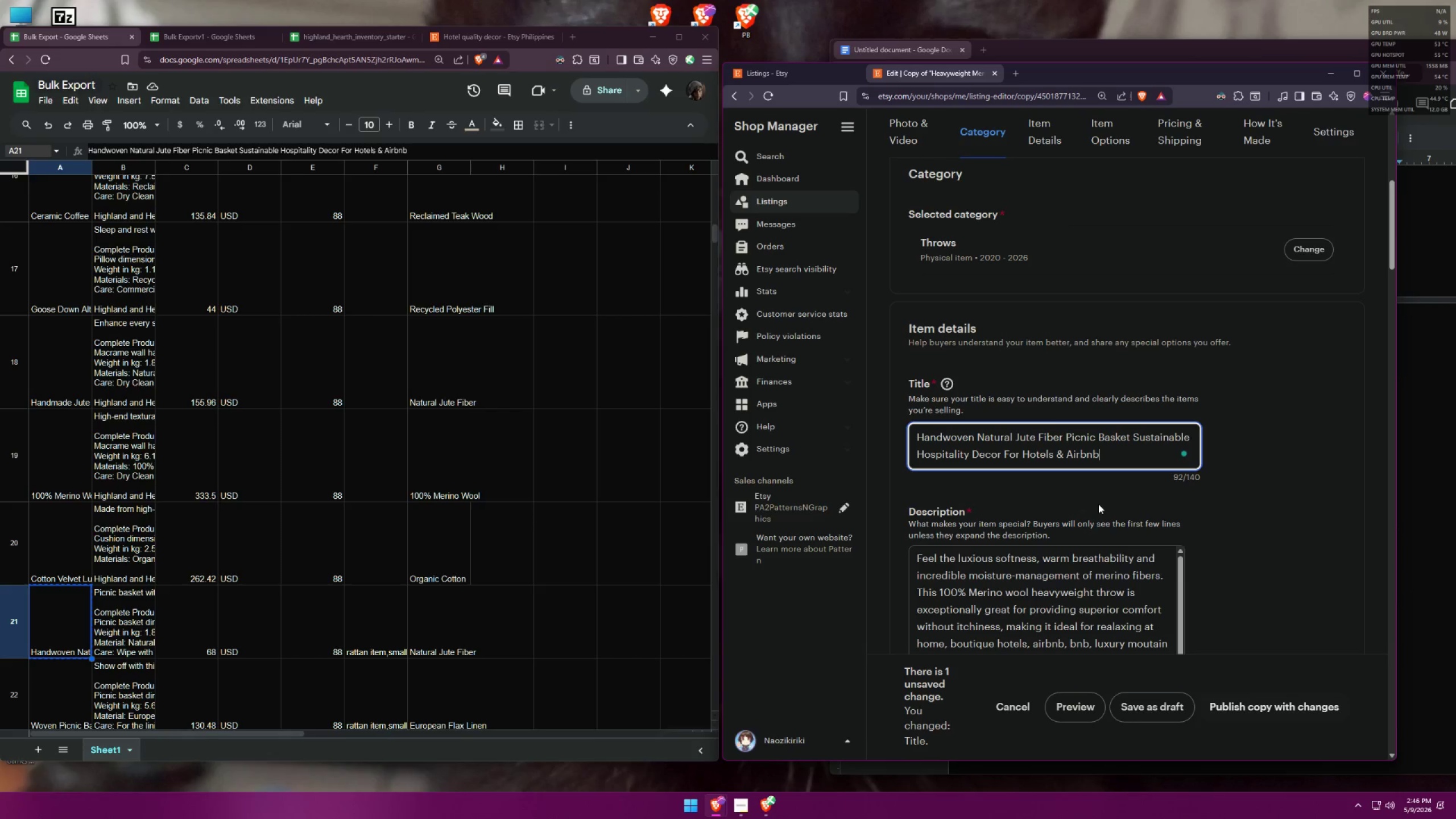 
scroll: coordinate [1098, 464], scroll_direction: up, amount: 1.0
 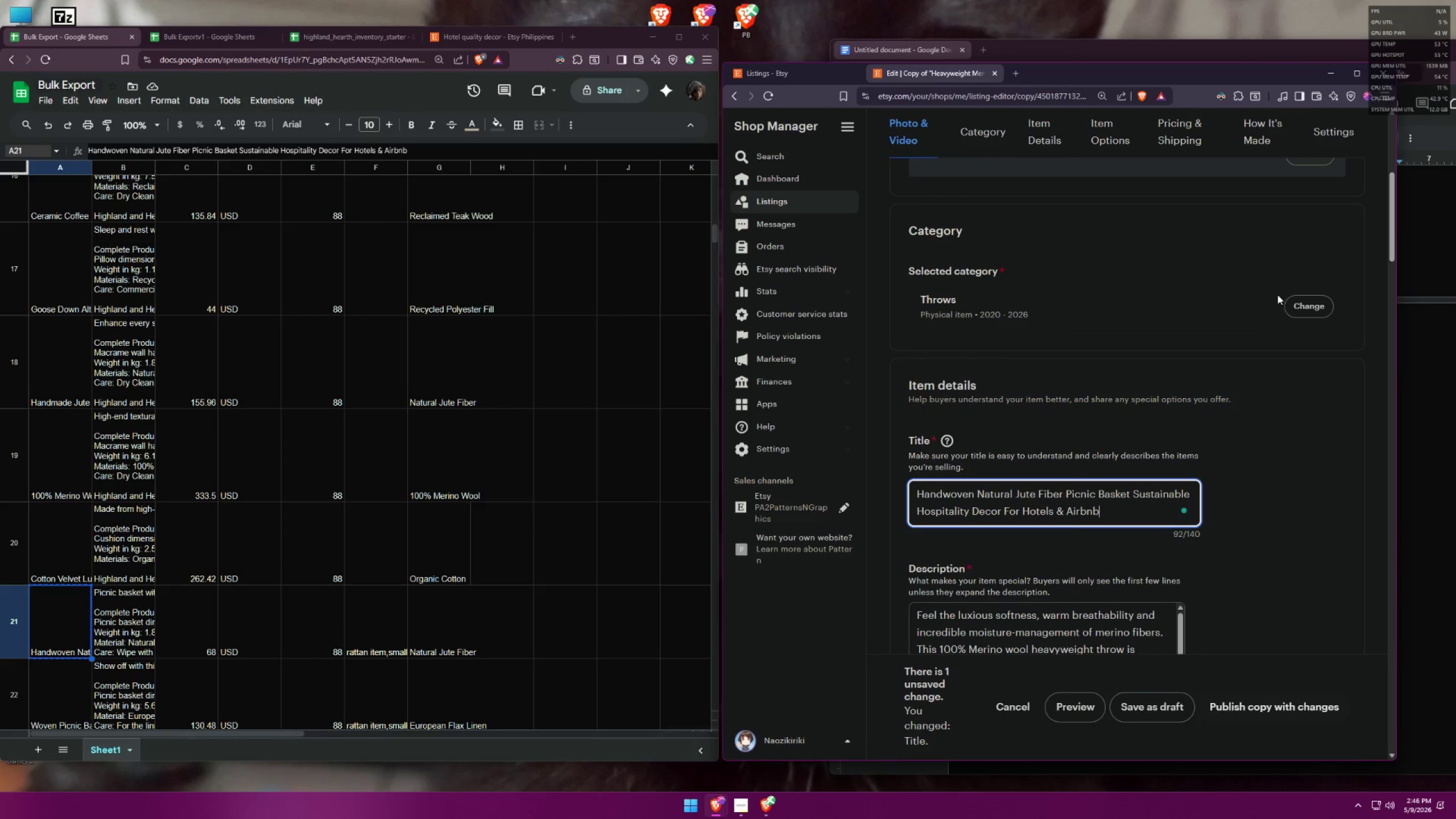 
left_click([1306, 301])
 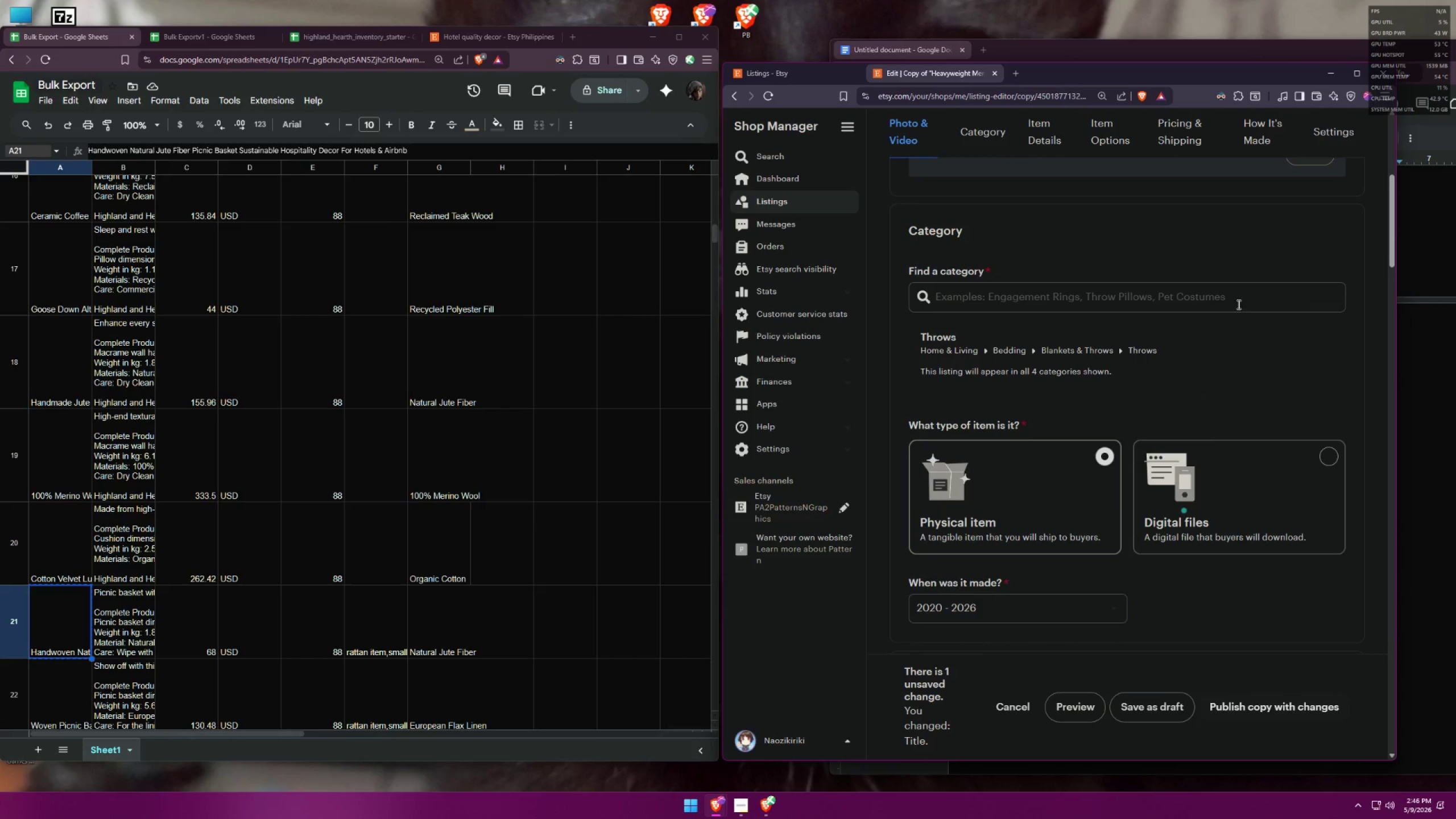 
left_click([1114, 297])
 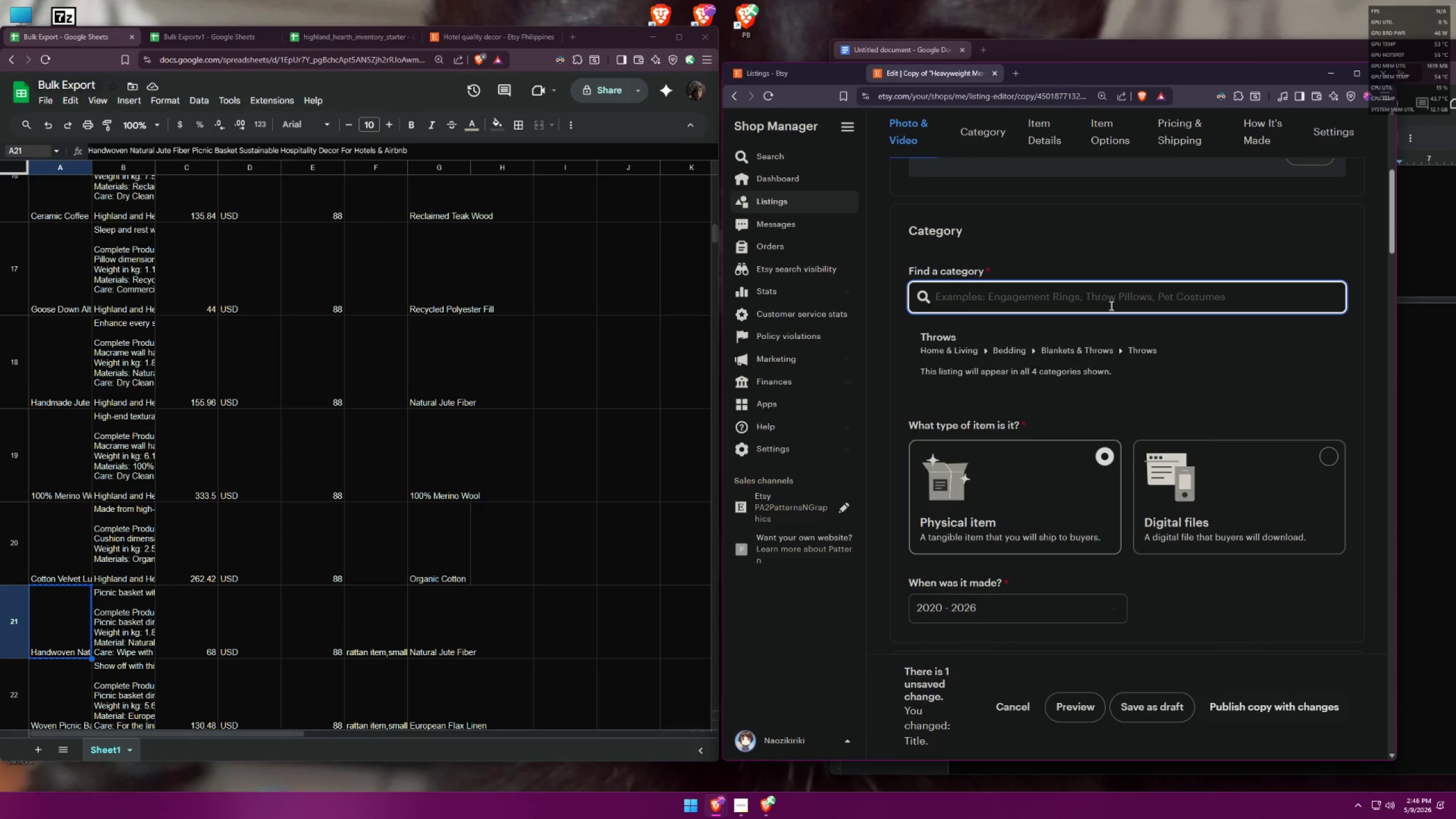 
type(picnic basket)
 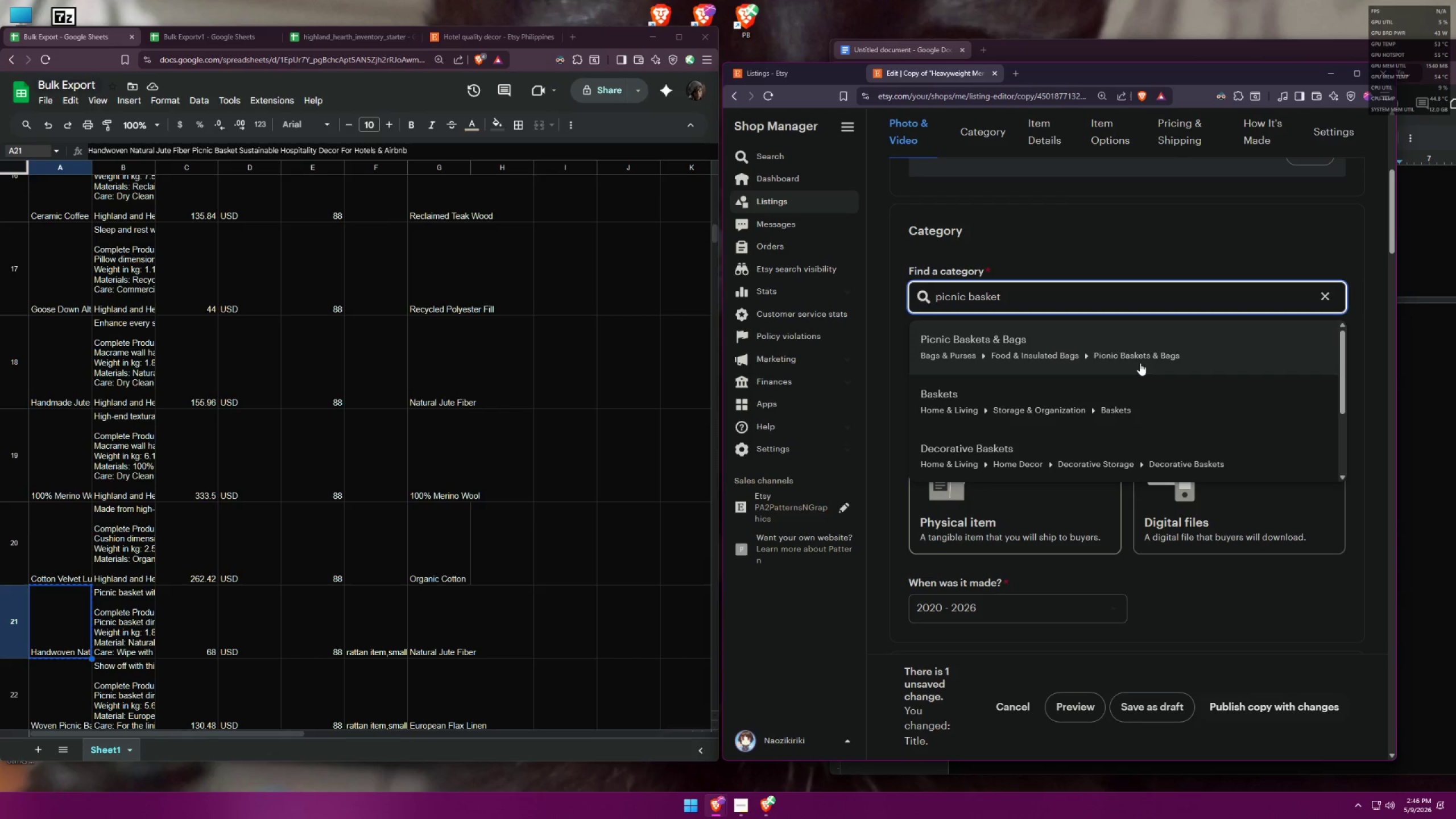 
scroll: coordinate [1169, 428], scroll_direction: down, amount: 1.0
 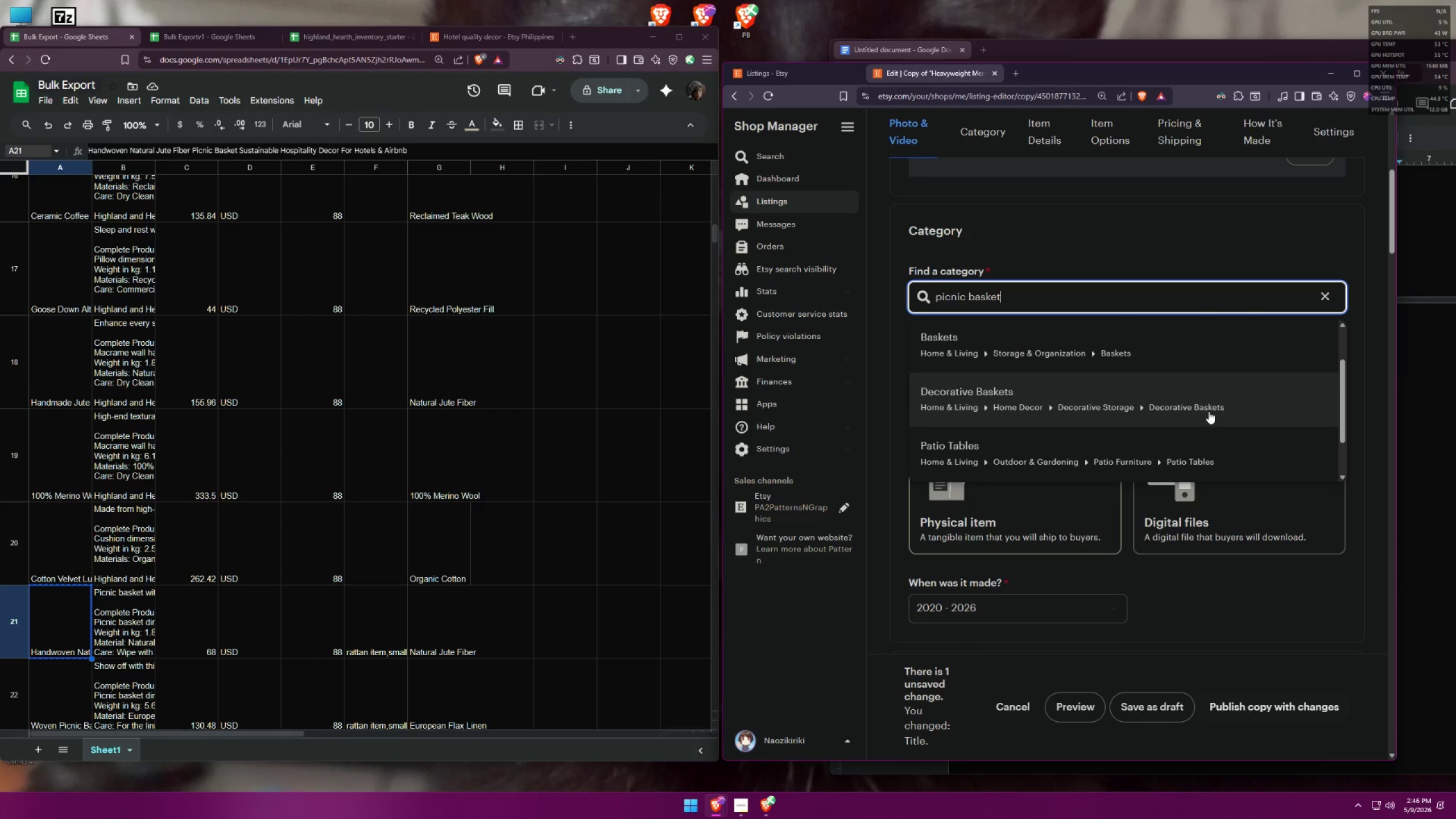 
scroll: coordinate [1211, 406], scroll_direction: up, amount: 2.0
 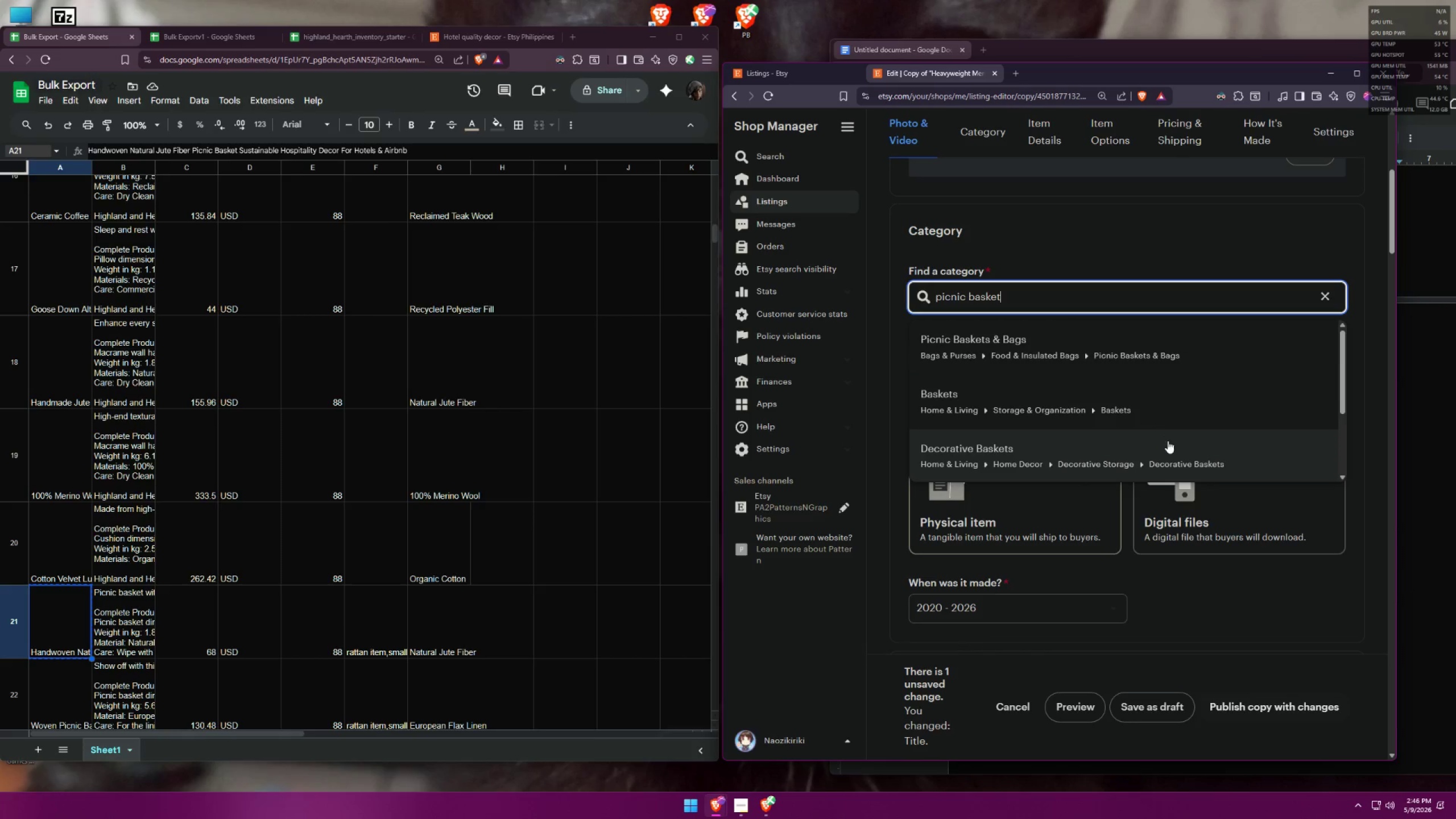 
left_click([1172, 450])
 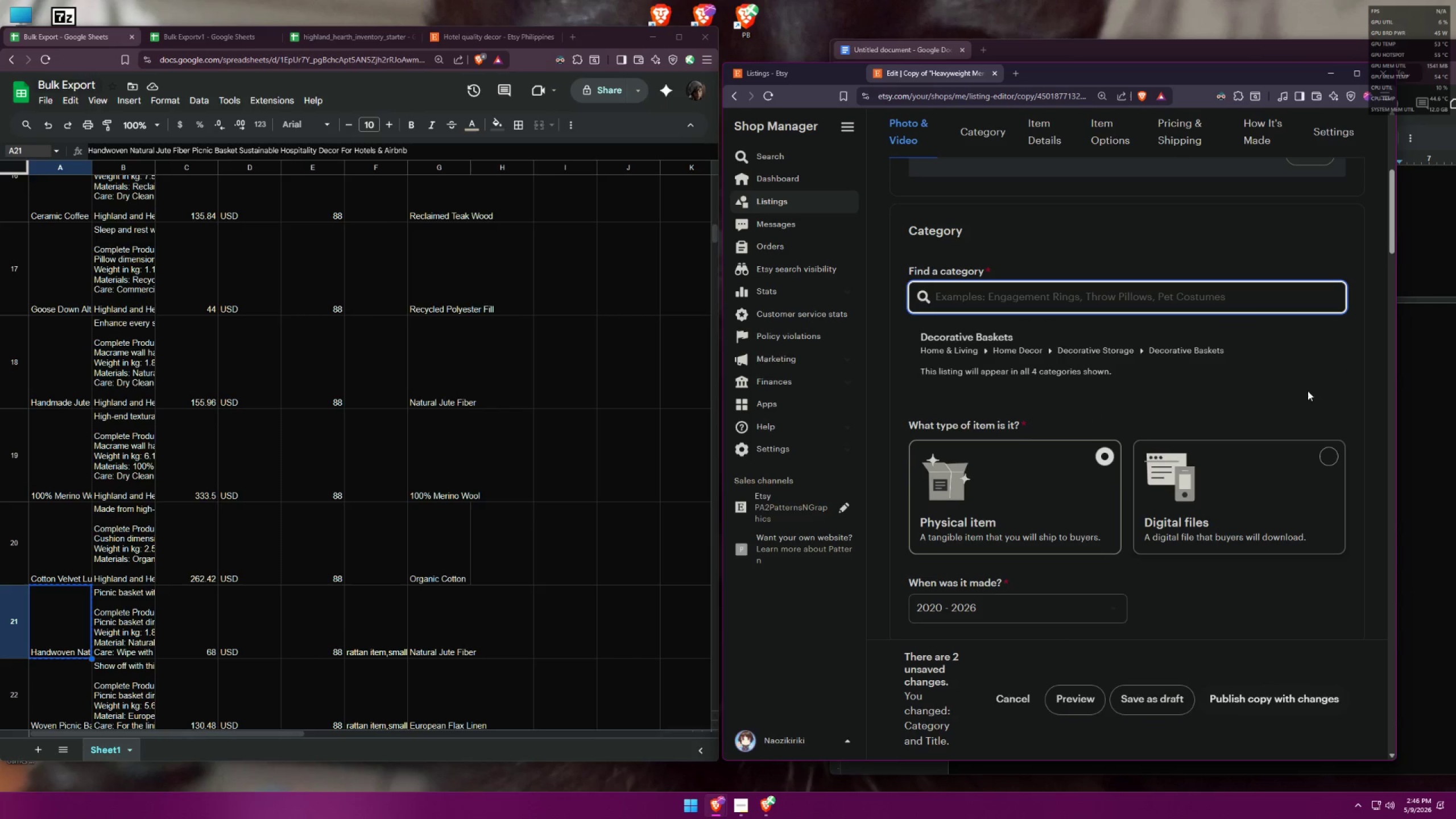 
left_click([1329, 366])
 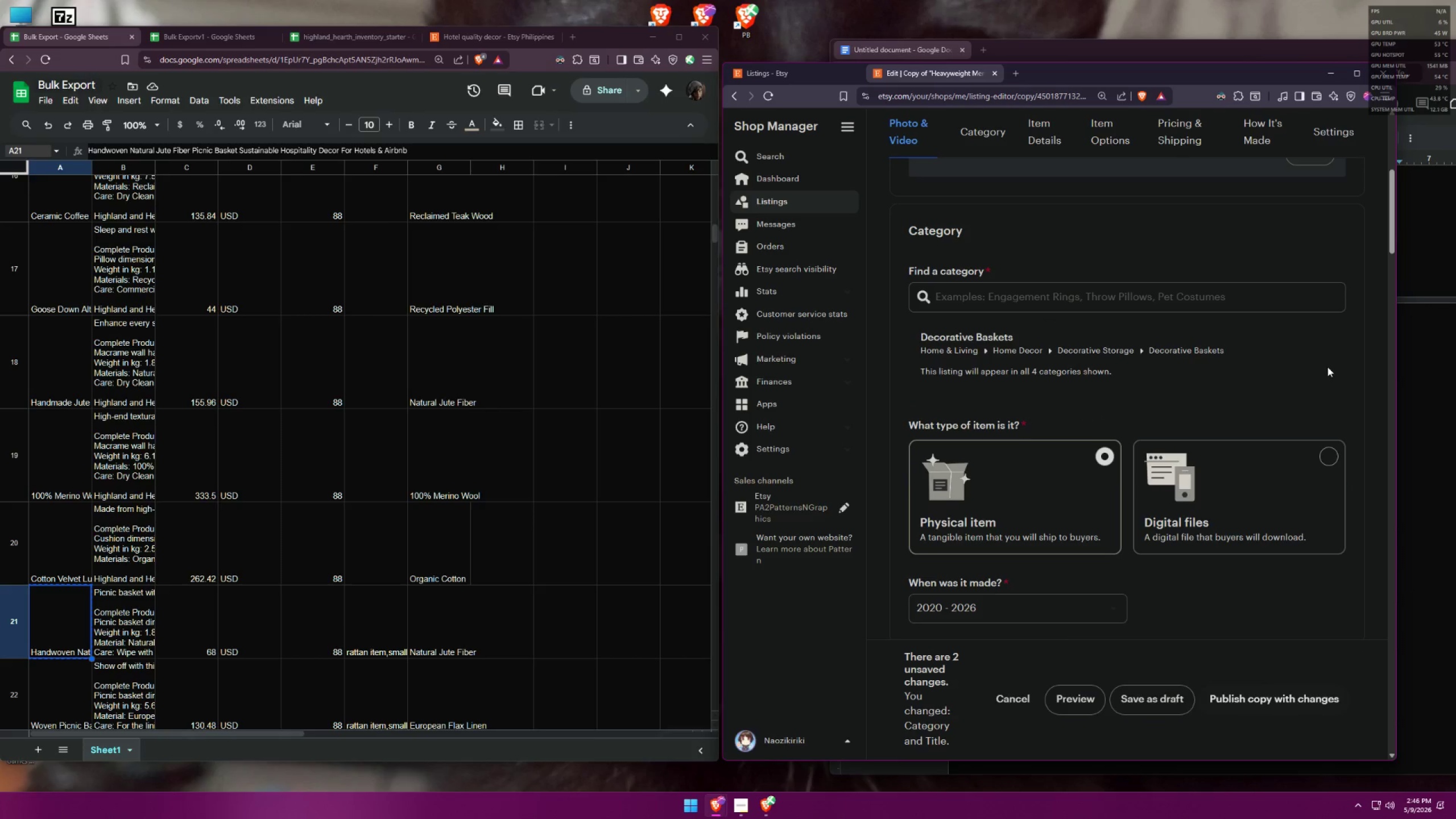 
scroll: coordinate [1320, 369], scroll_direction: down, amount: 4.0
 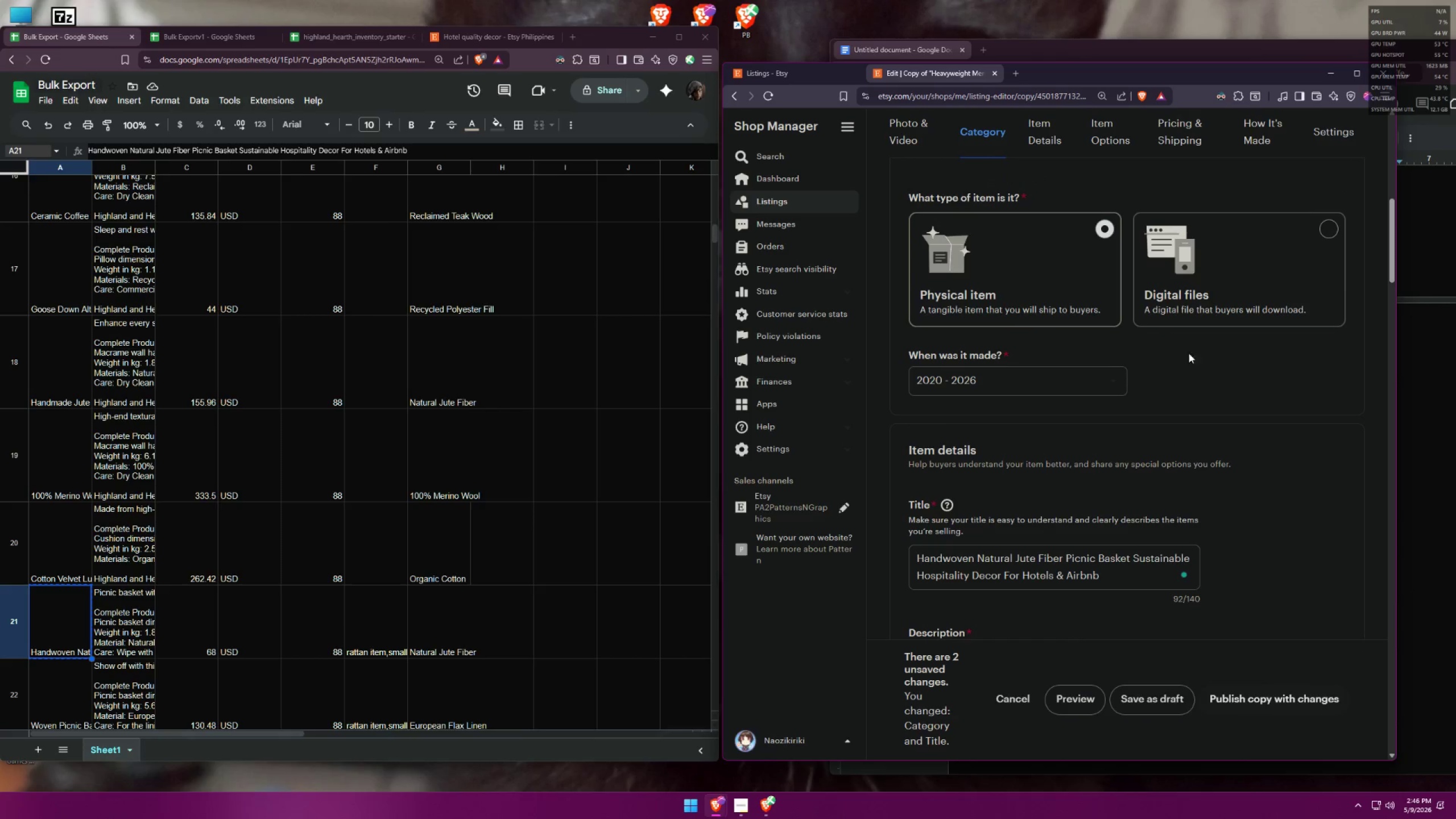 
left_click([1020, 280])
 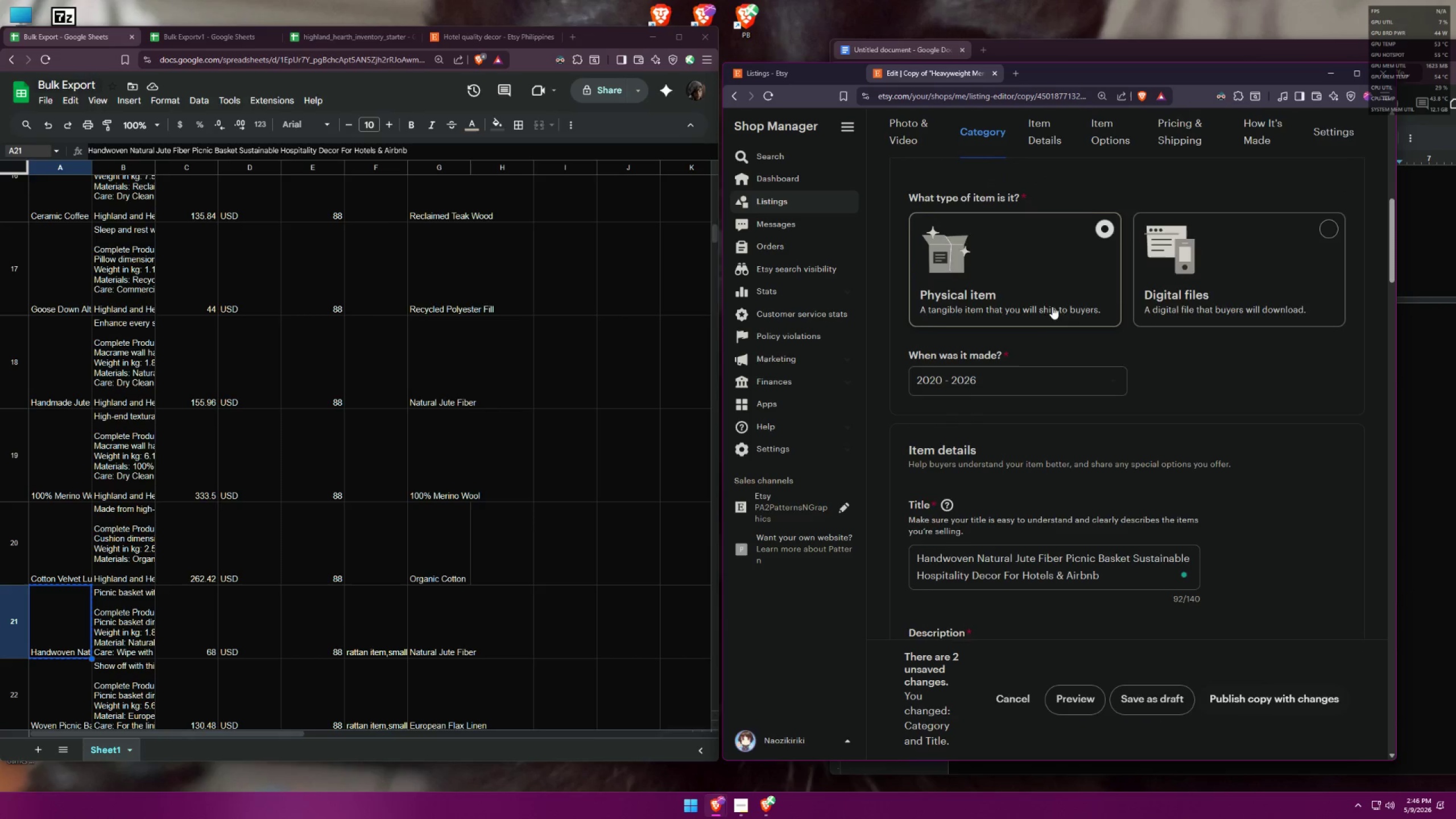 
scroll: coordinate [1108, 348], scroll_direction: down, amount: 2.0
 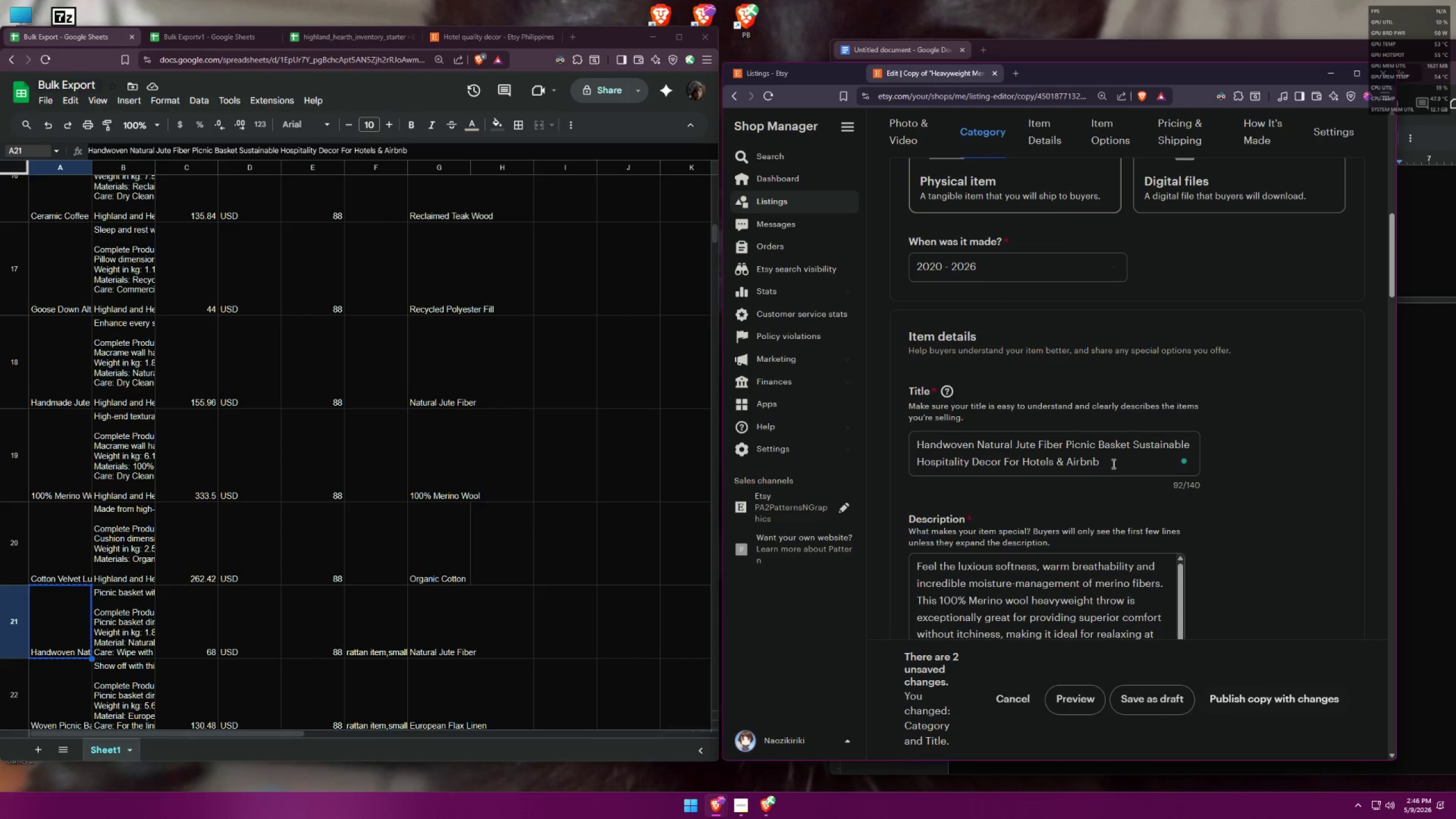 
left_click([1112, 464])
 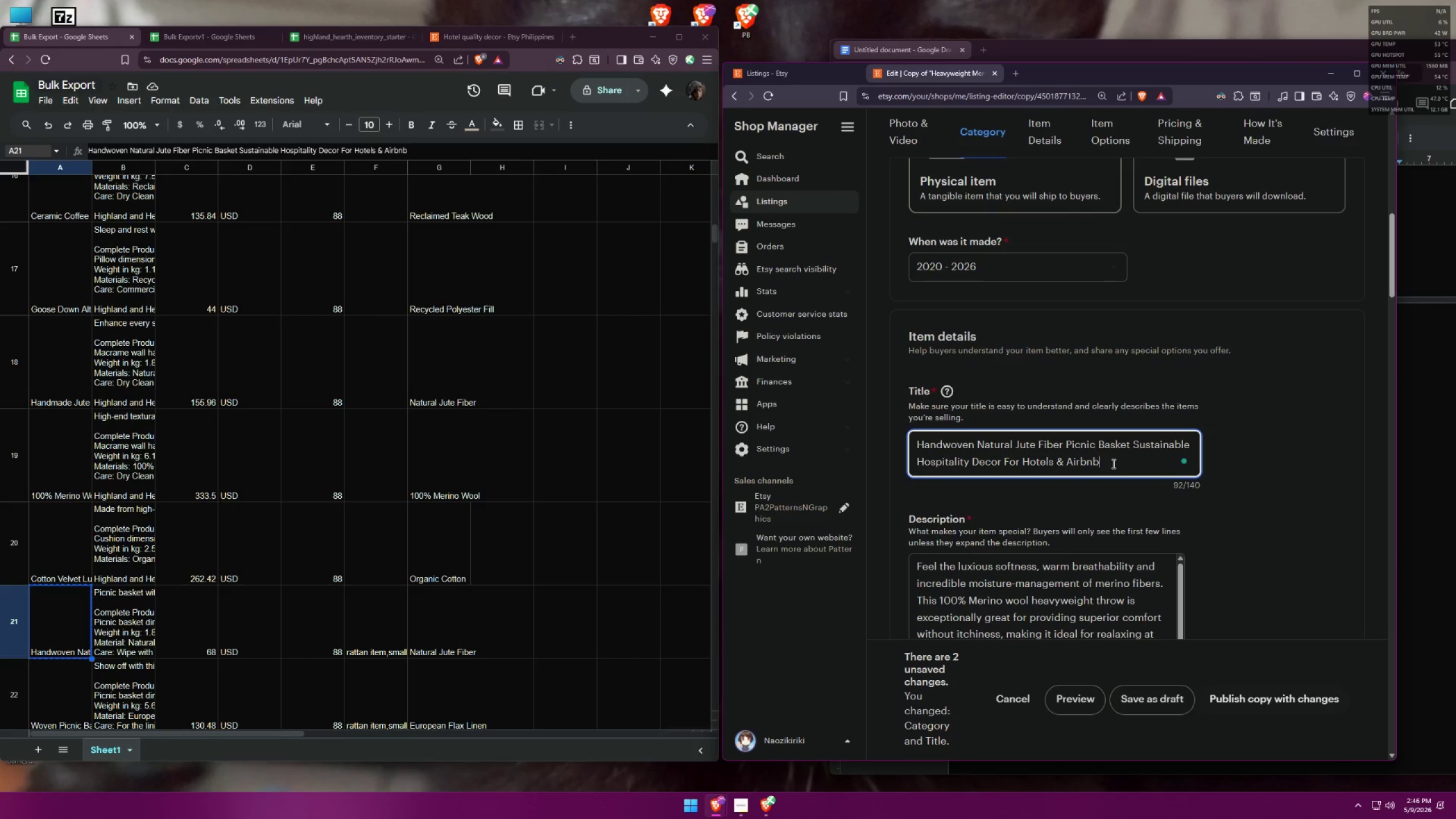 
scroll: coordinate [1245, 483], scroll_direction: down, amount: 2.0
 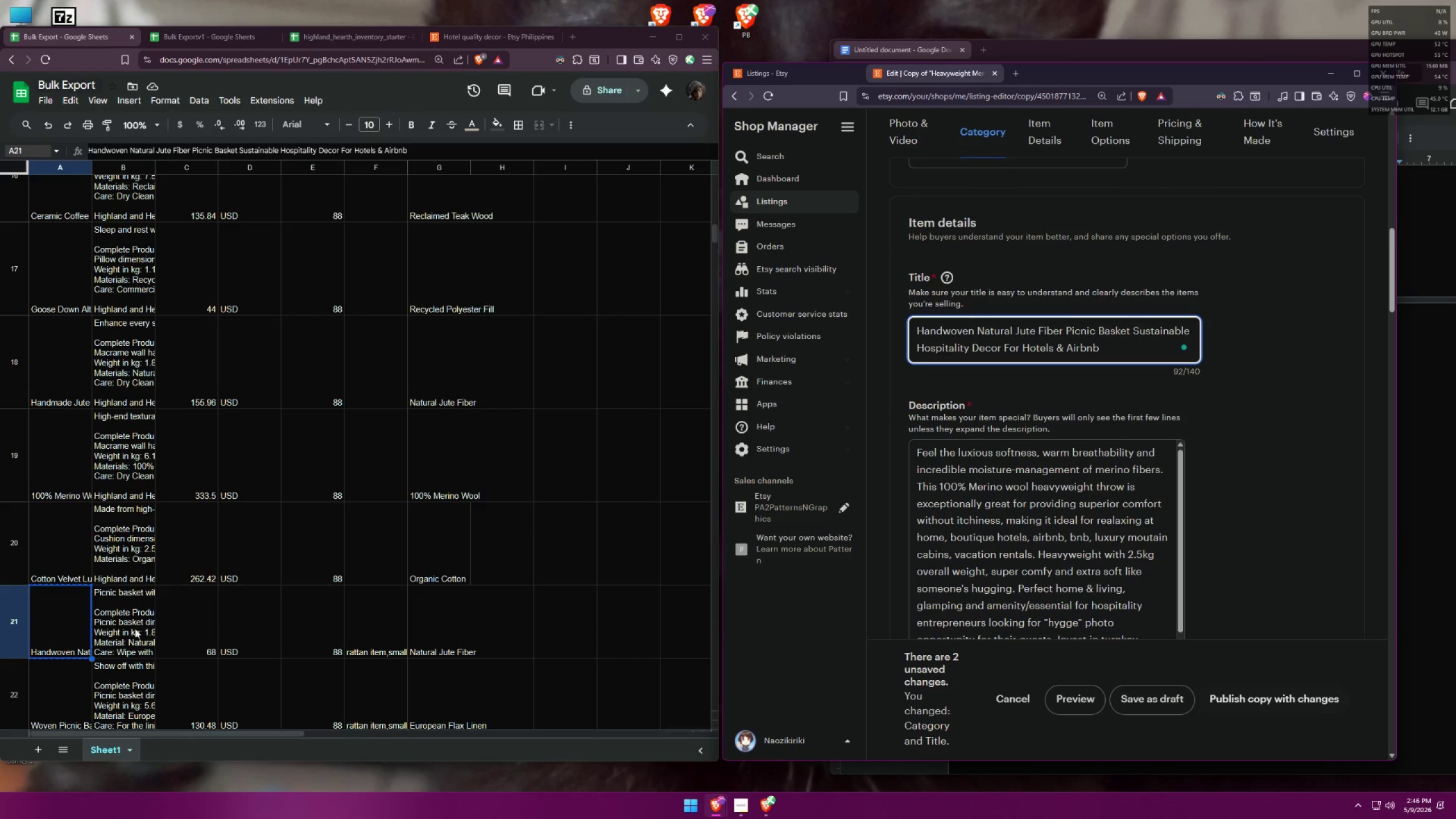 
left_click([123, 627])
 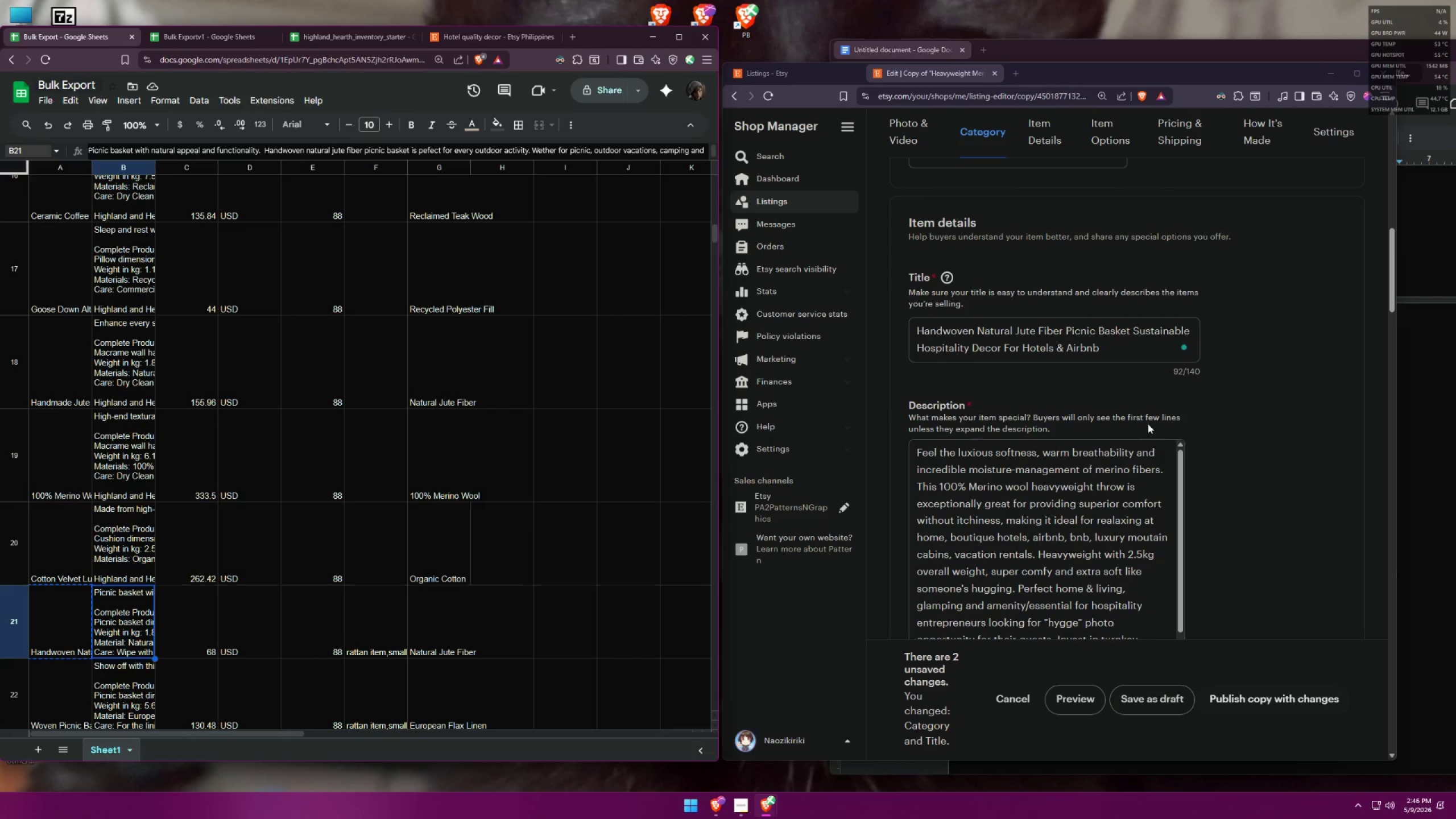 
left_click_drag(start_coordinate=[1119, 354], to_coordinate=[862, 314])
 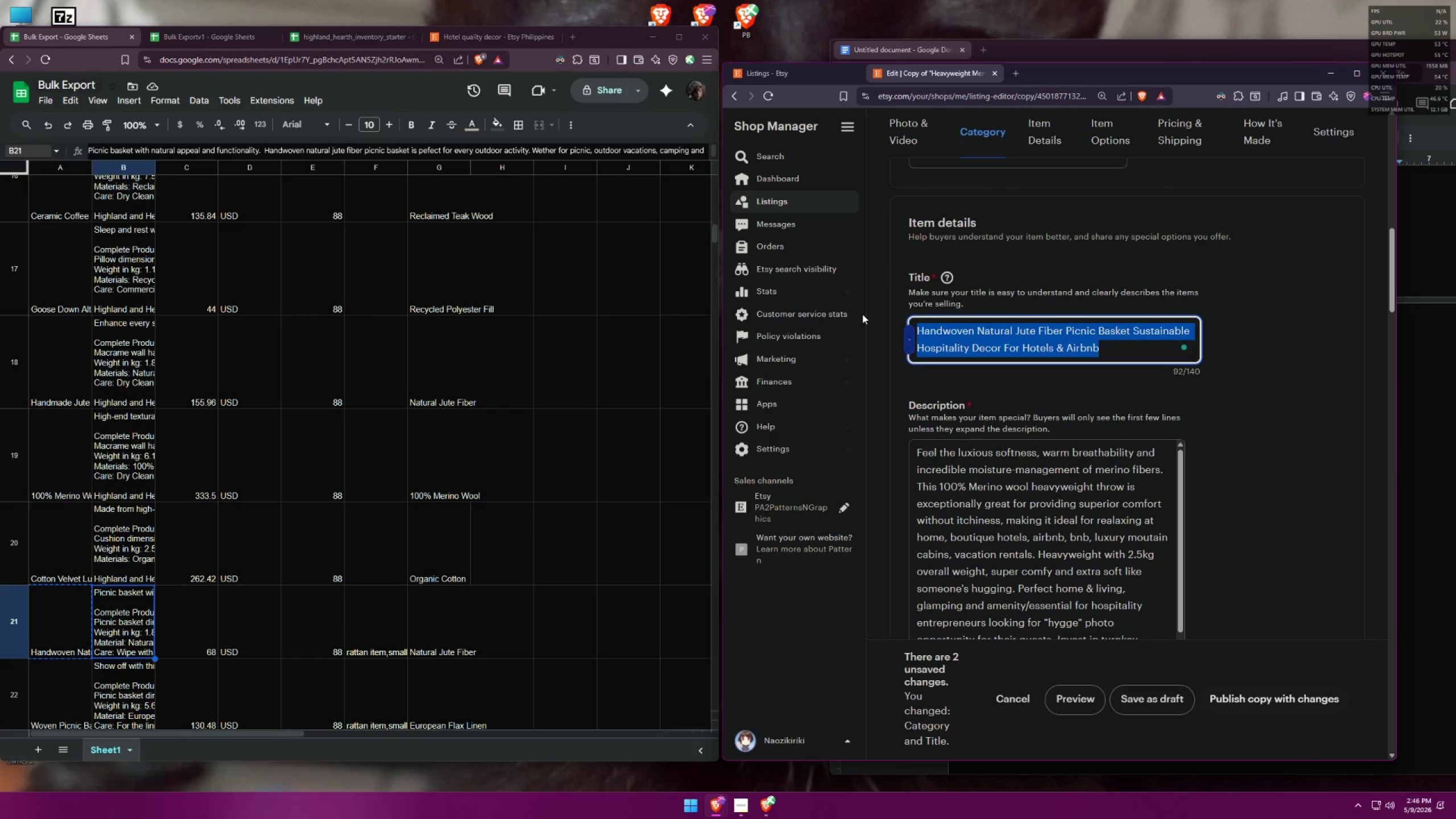 
key(Control+ControlLeft)
 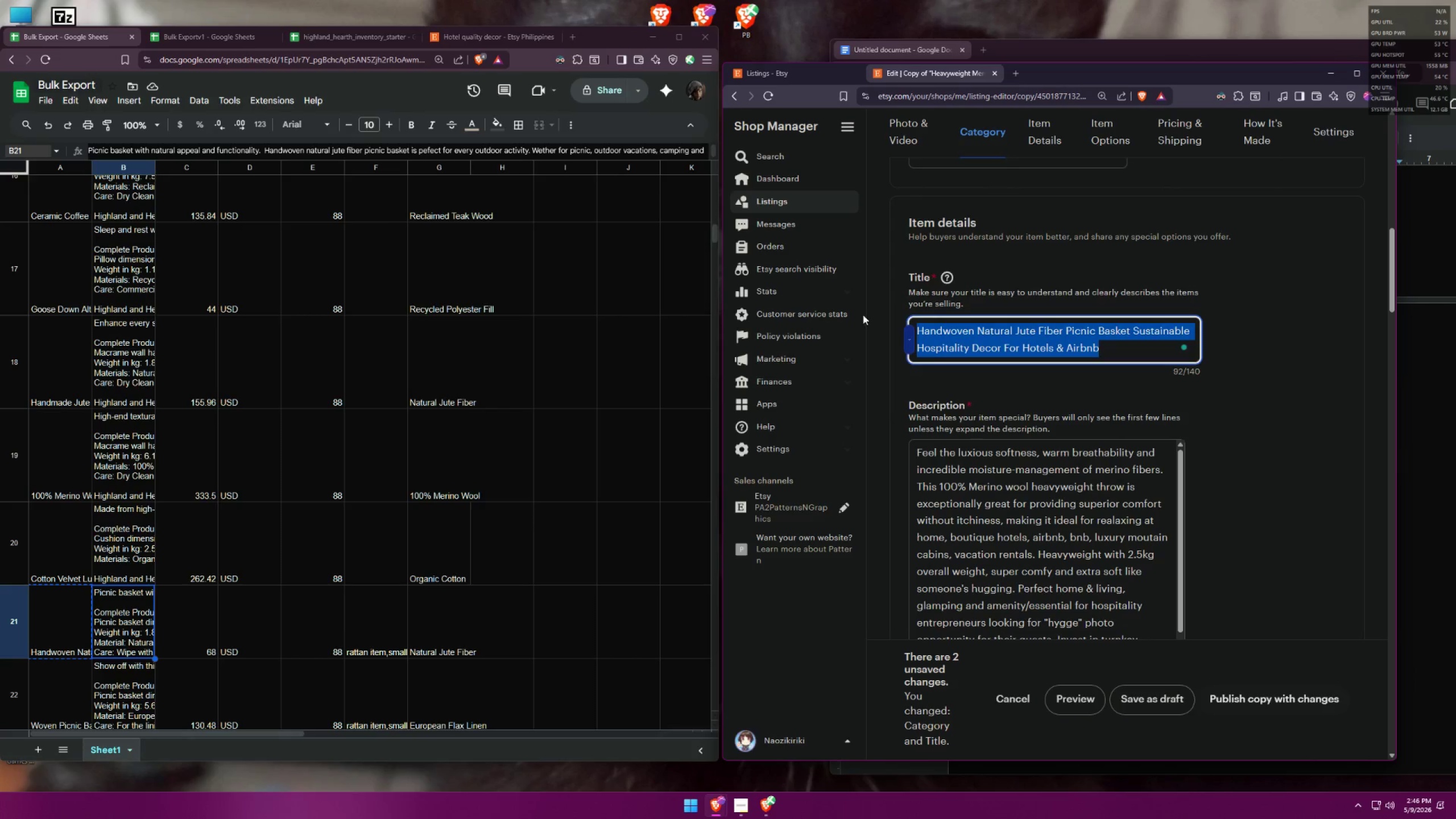 
key(Control+C)
 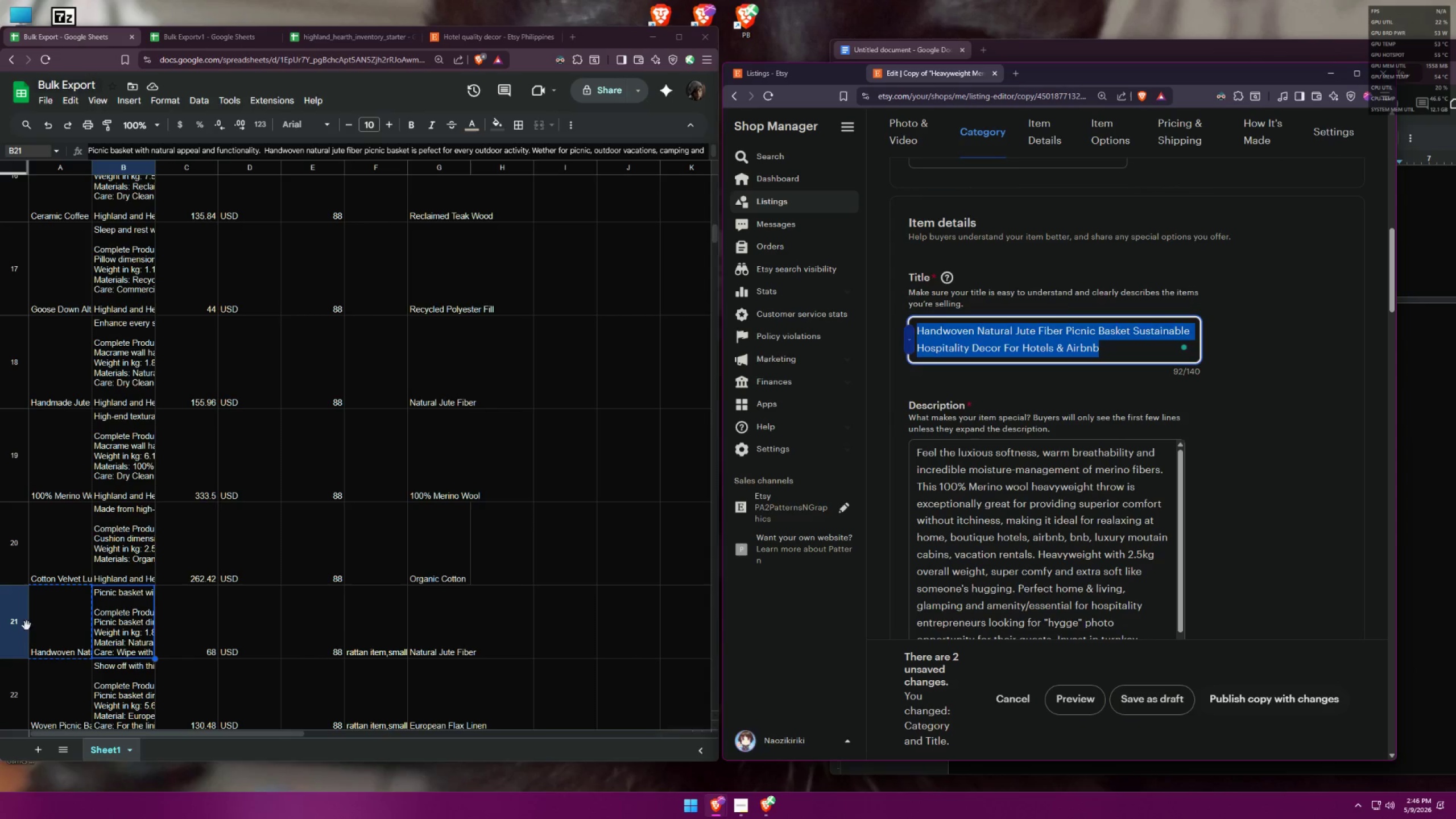 
double_click([46, 624])
 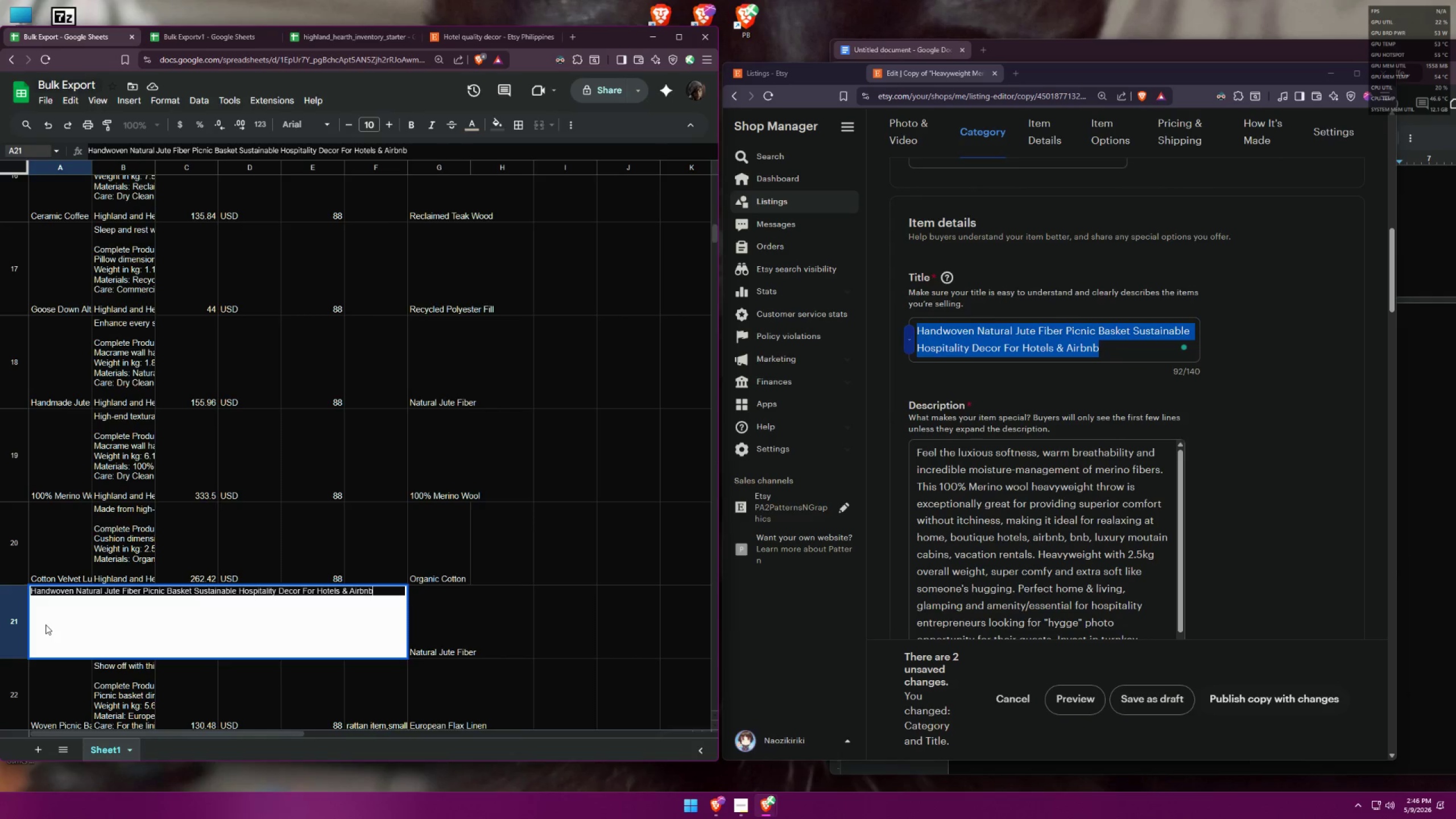 
key(Control+A)
 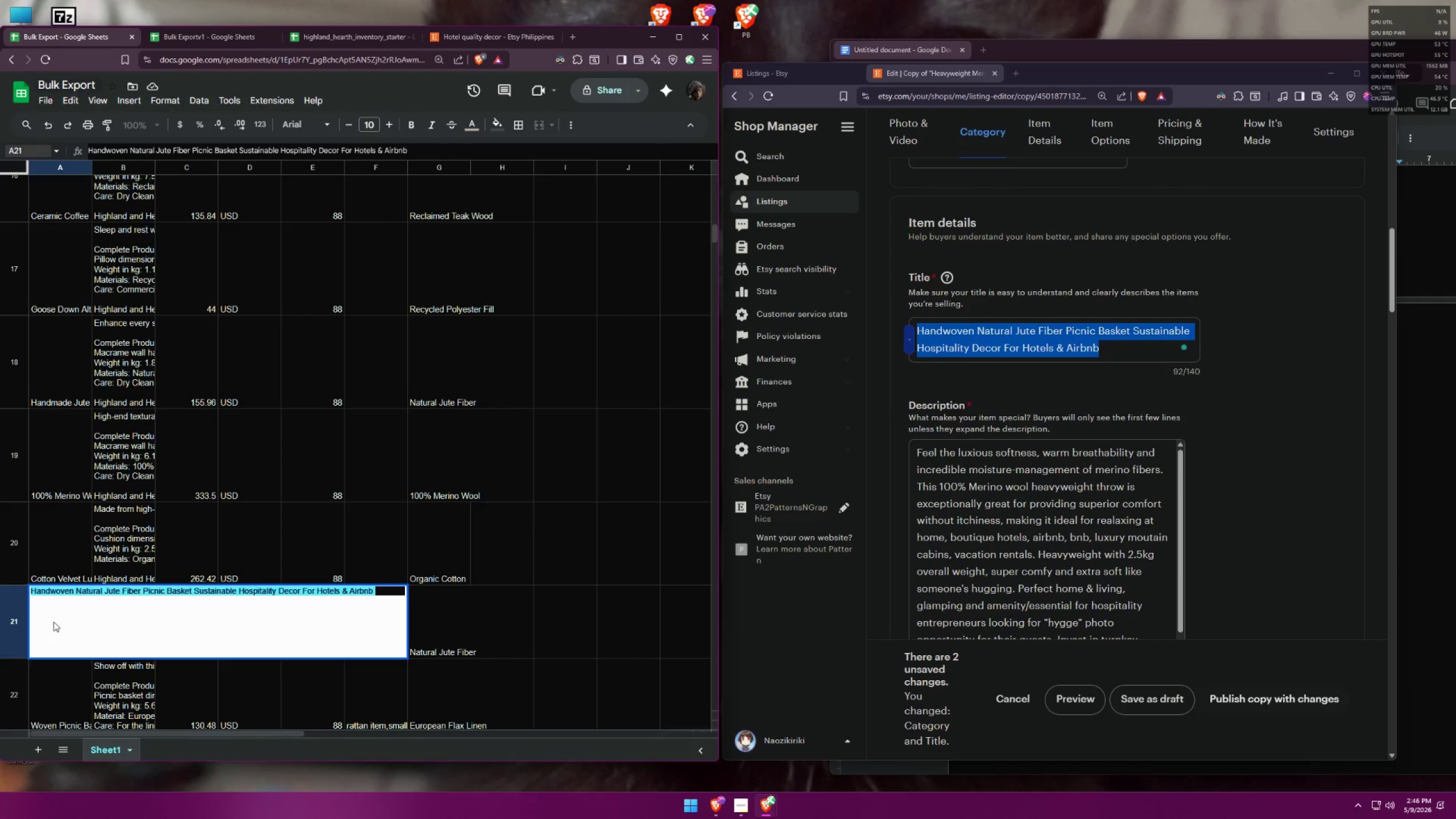 
key(Control+V)
 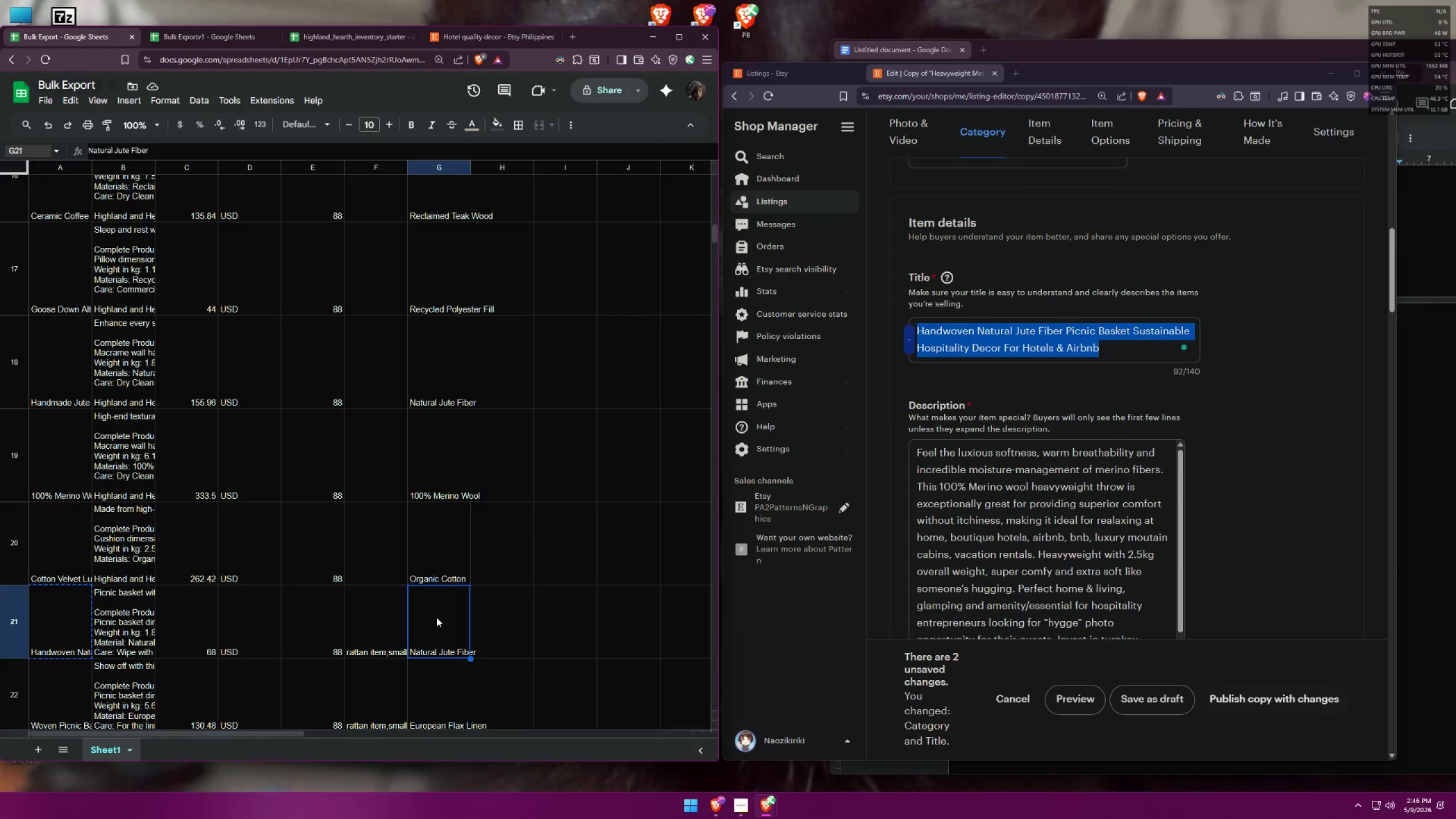 
double_click([136, 622])
 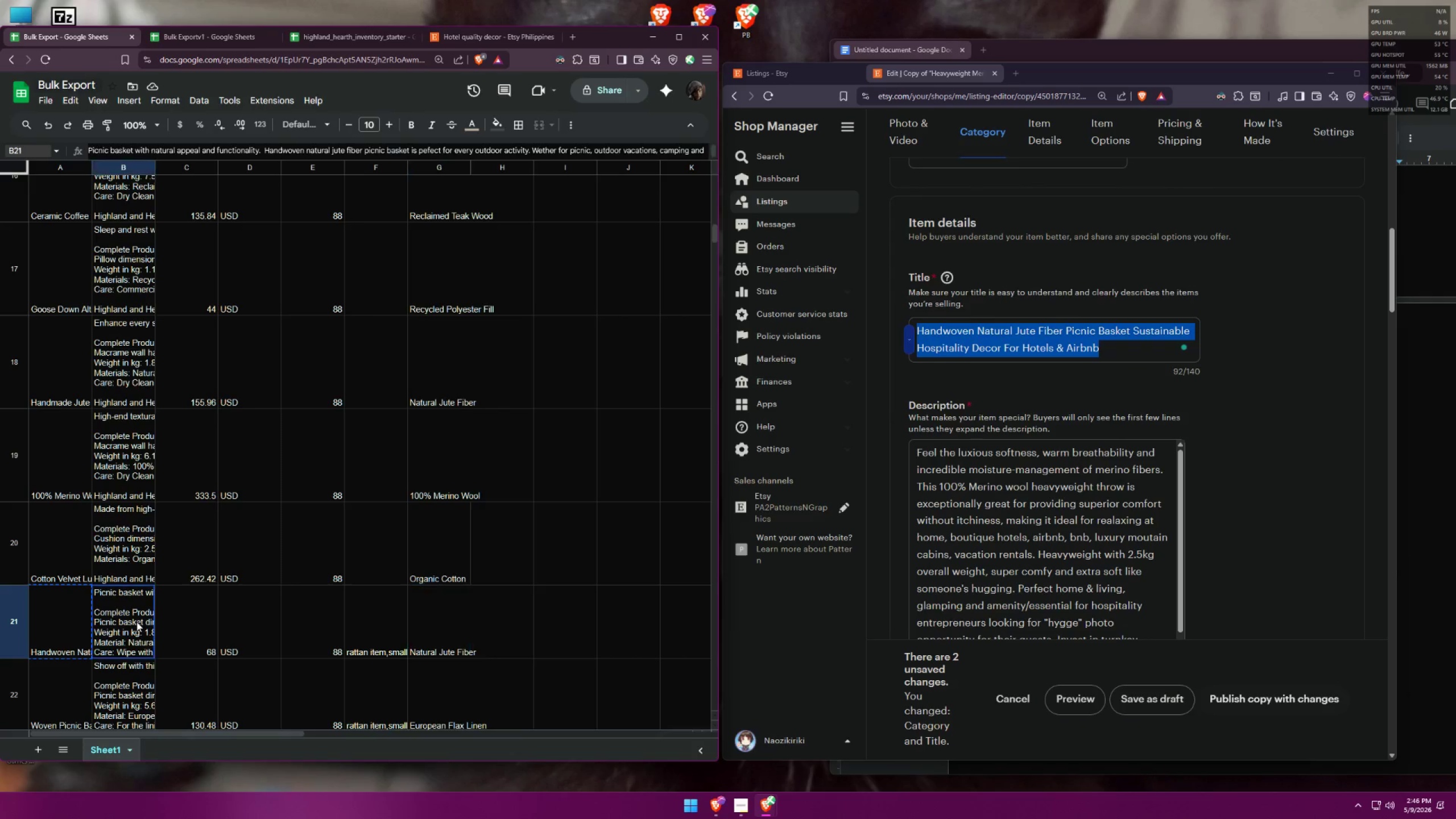 
triple_click([136, 622])
 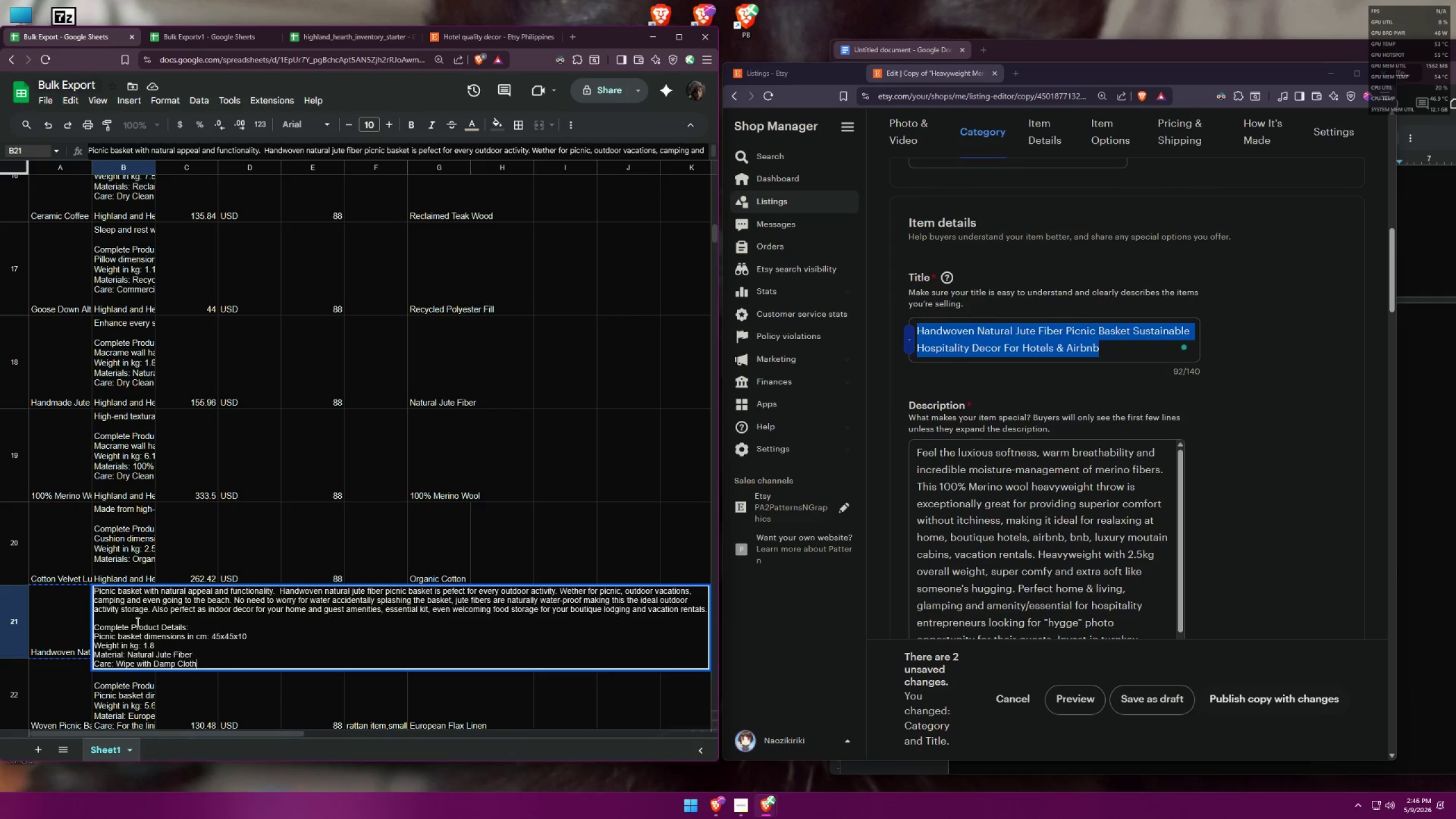 
key(Control+A)
 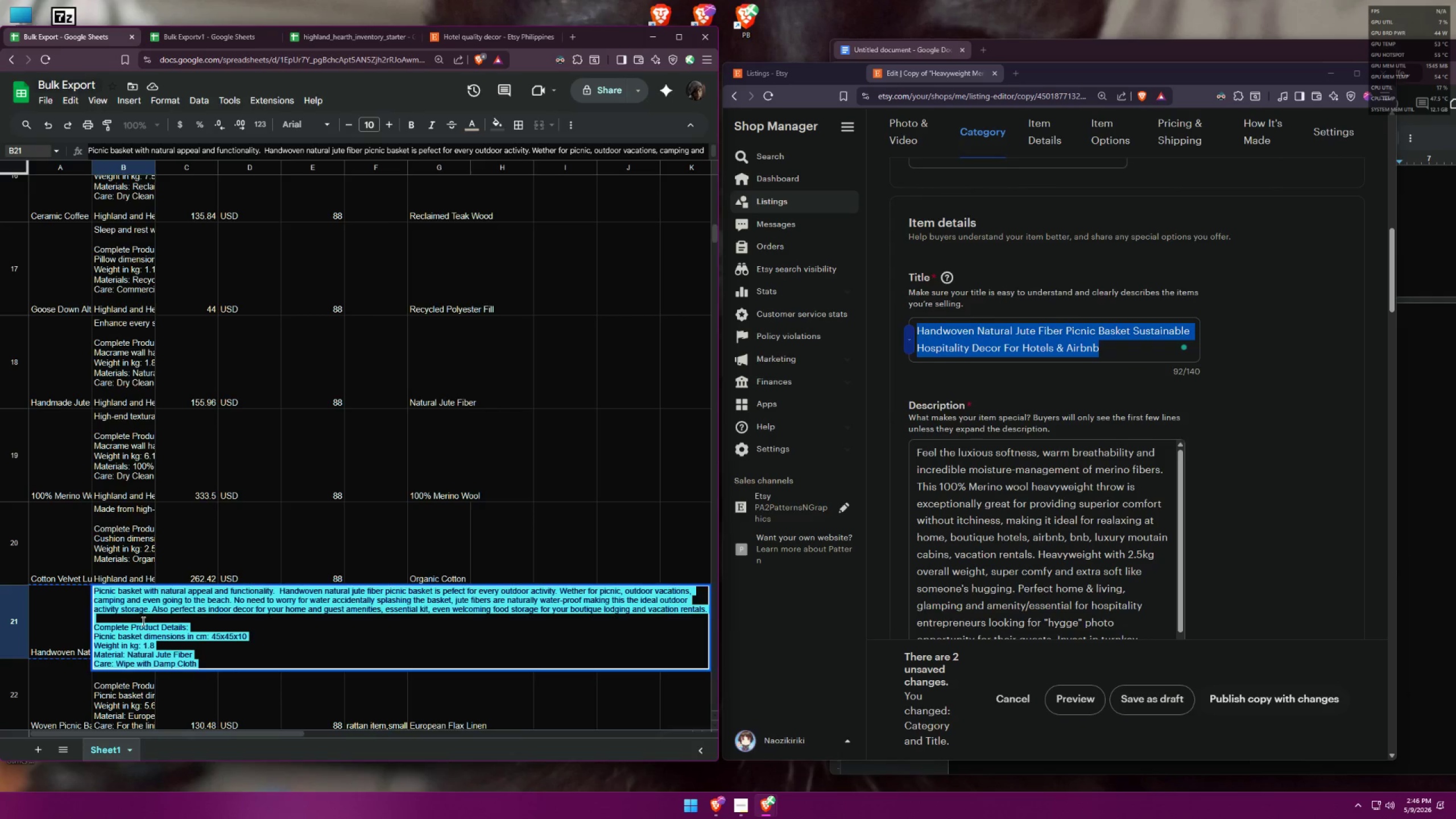 
key(Control+C)
 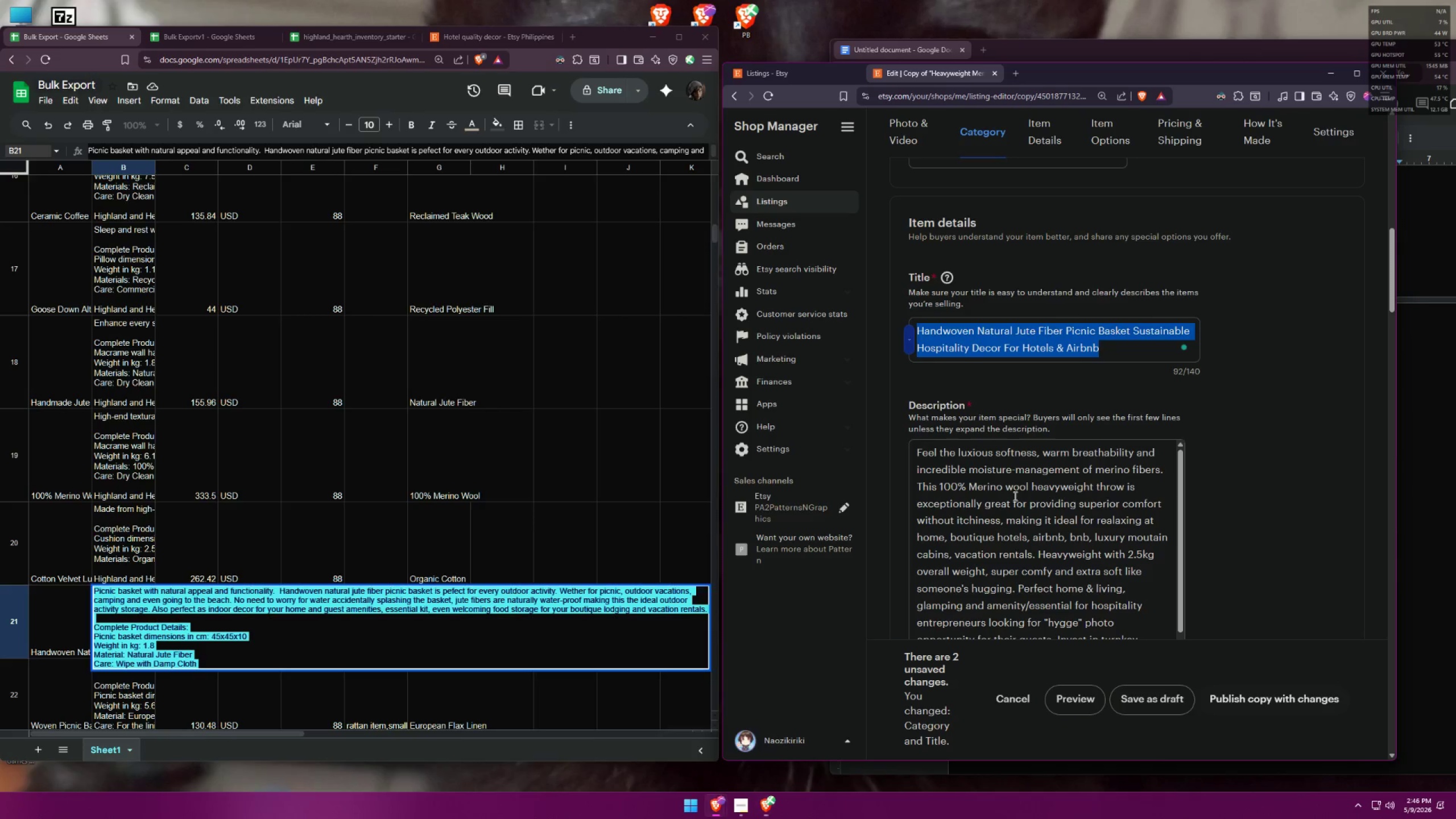 
key(Control+A)
 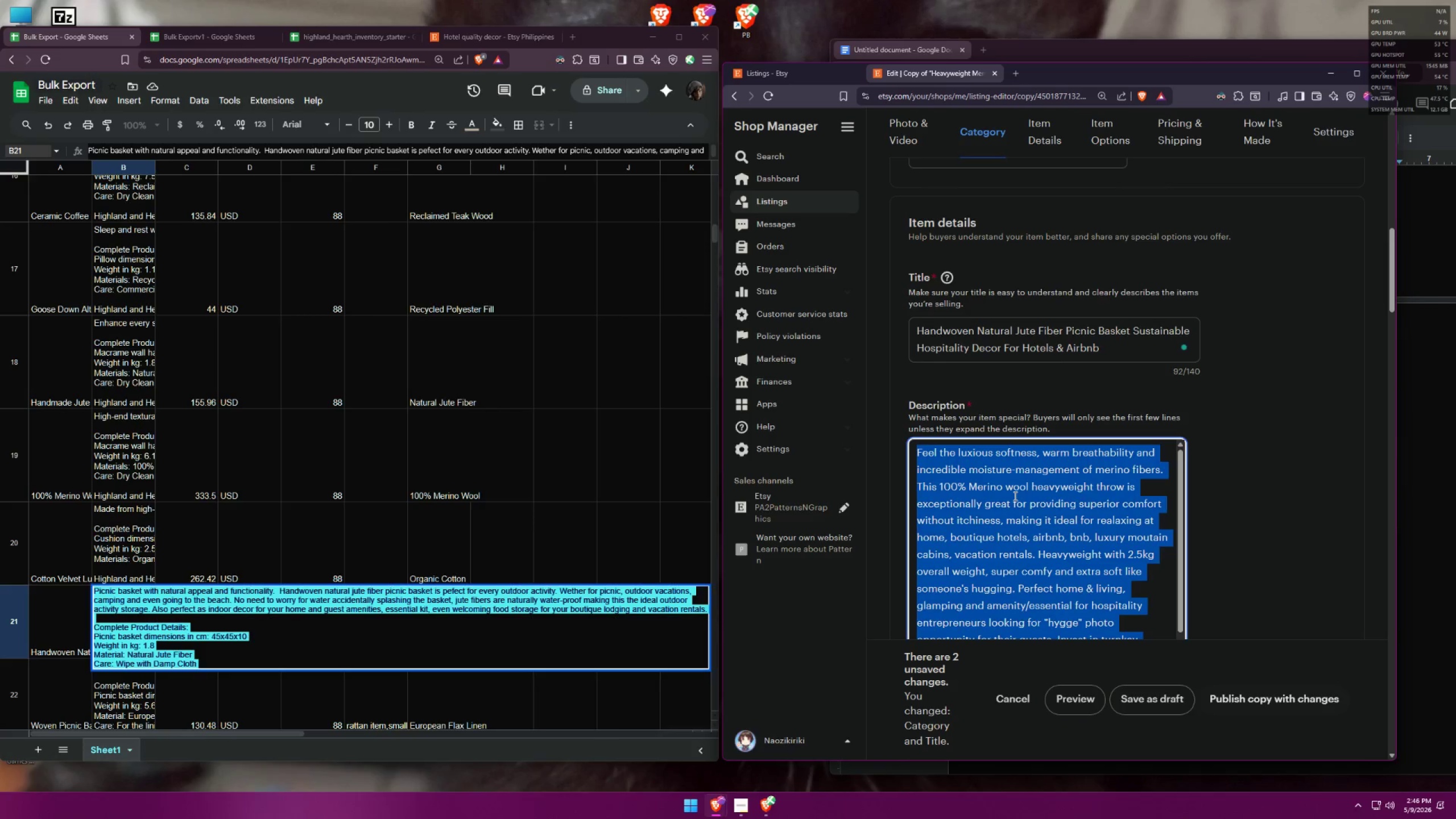 
key(Control+V)
 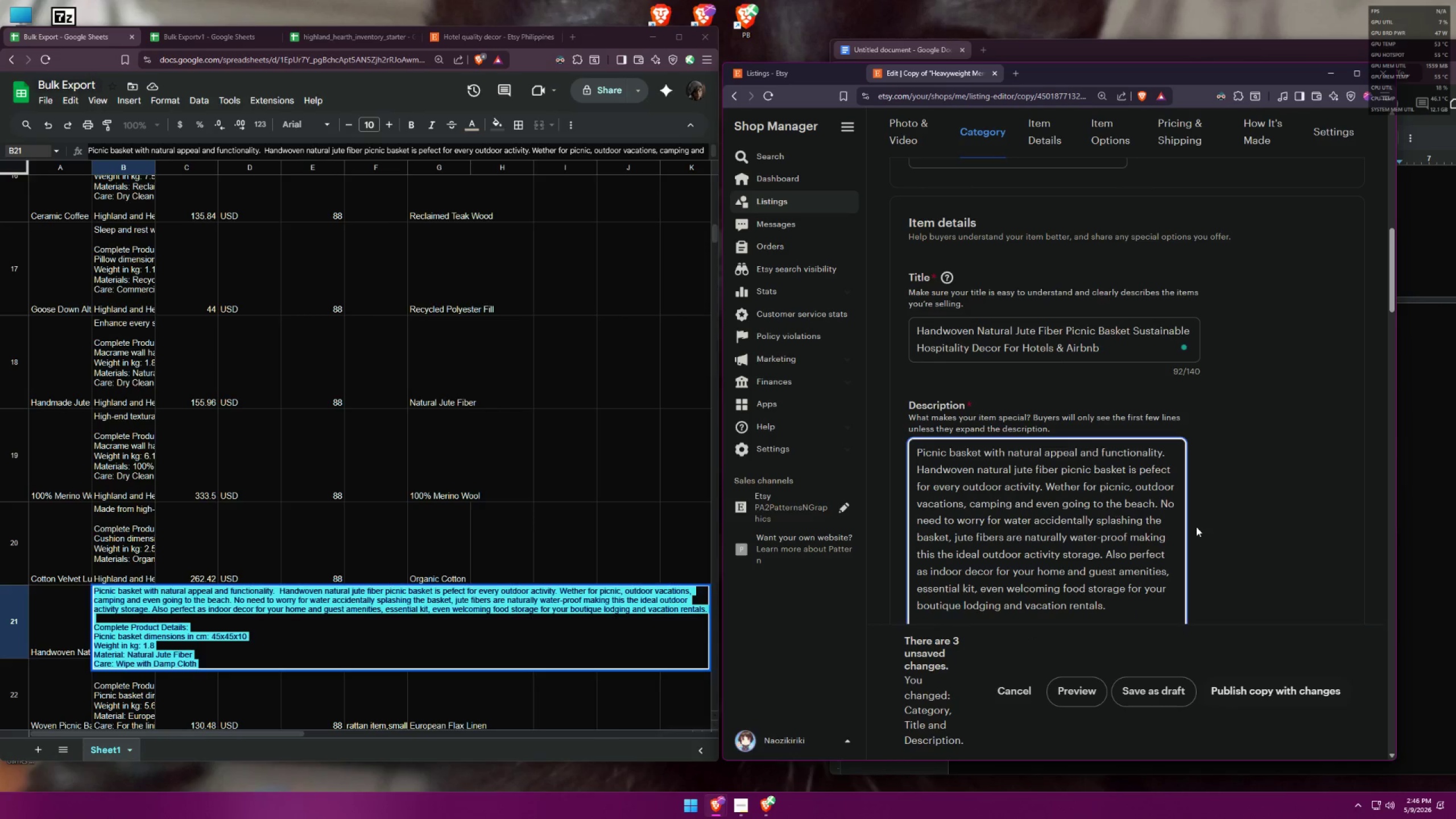 
scroll: coordinate [1233, 533], scroll_direction: down, amount: 3.0
 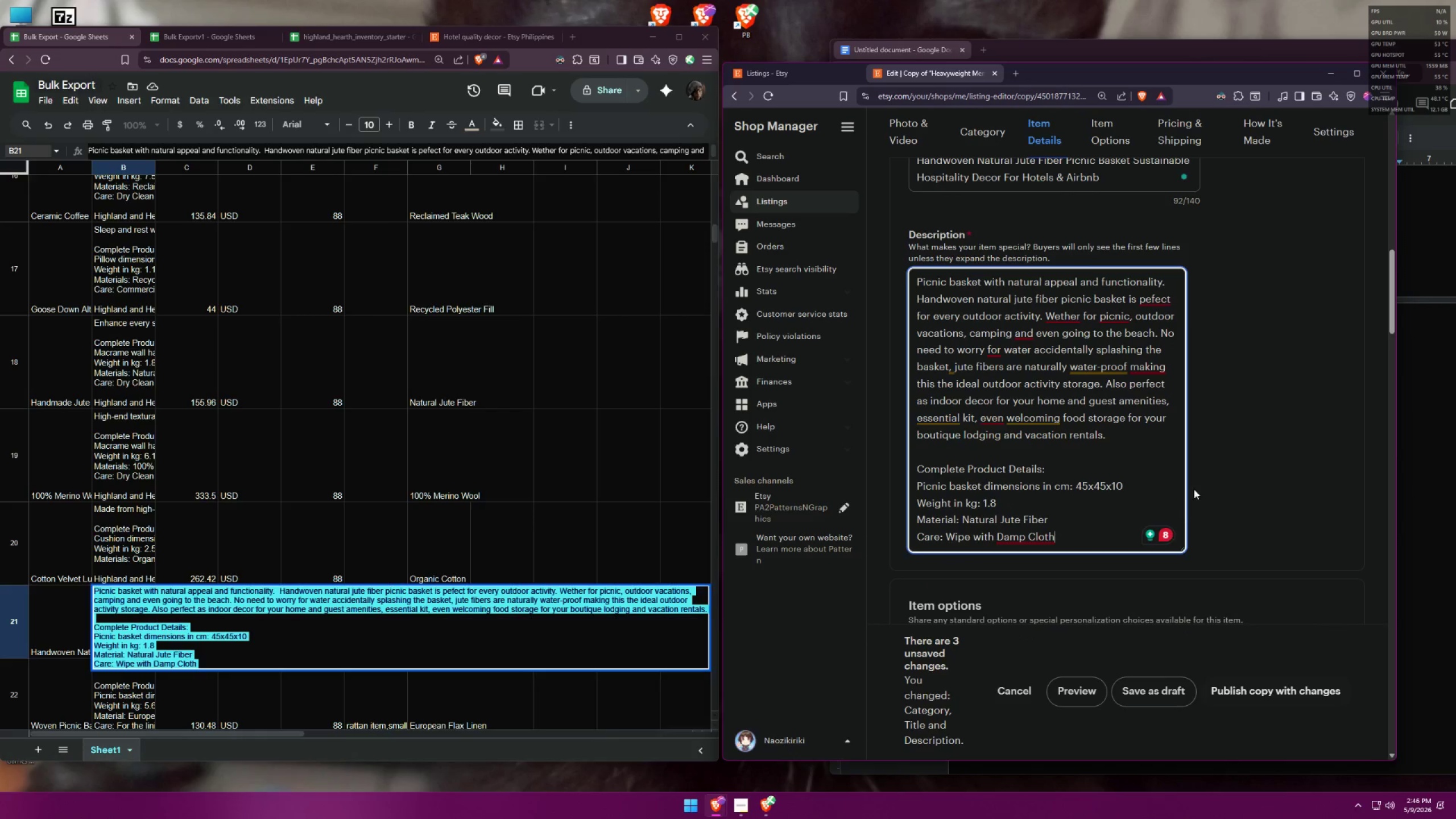 
scroll: coordinate [1138, 440], scroll_direction: up, amount: 1.0
 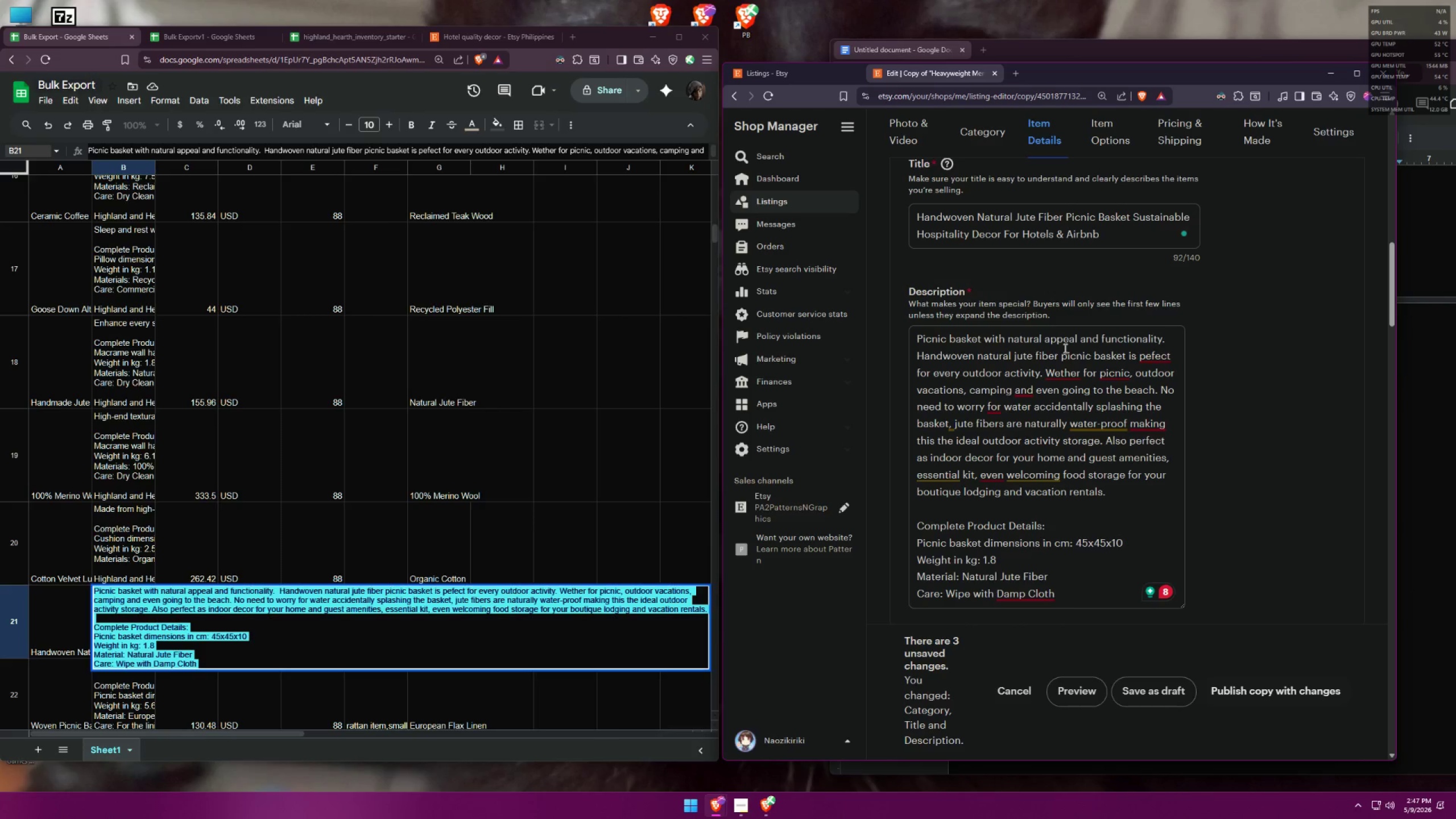 
wait(24.4)
 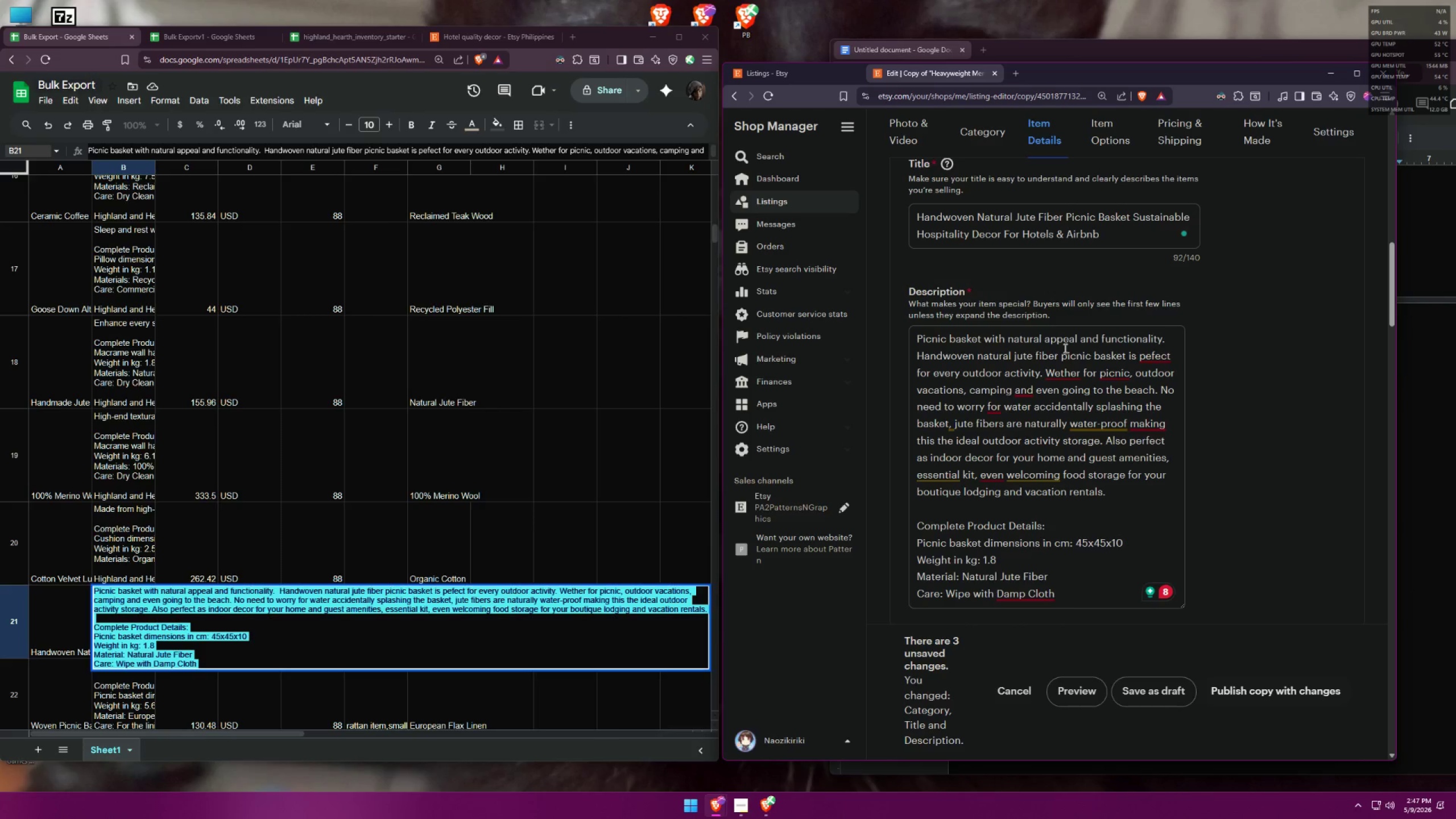 
left_click([1073, 406])
 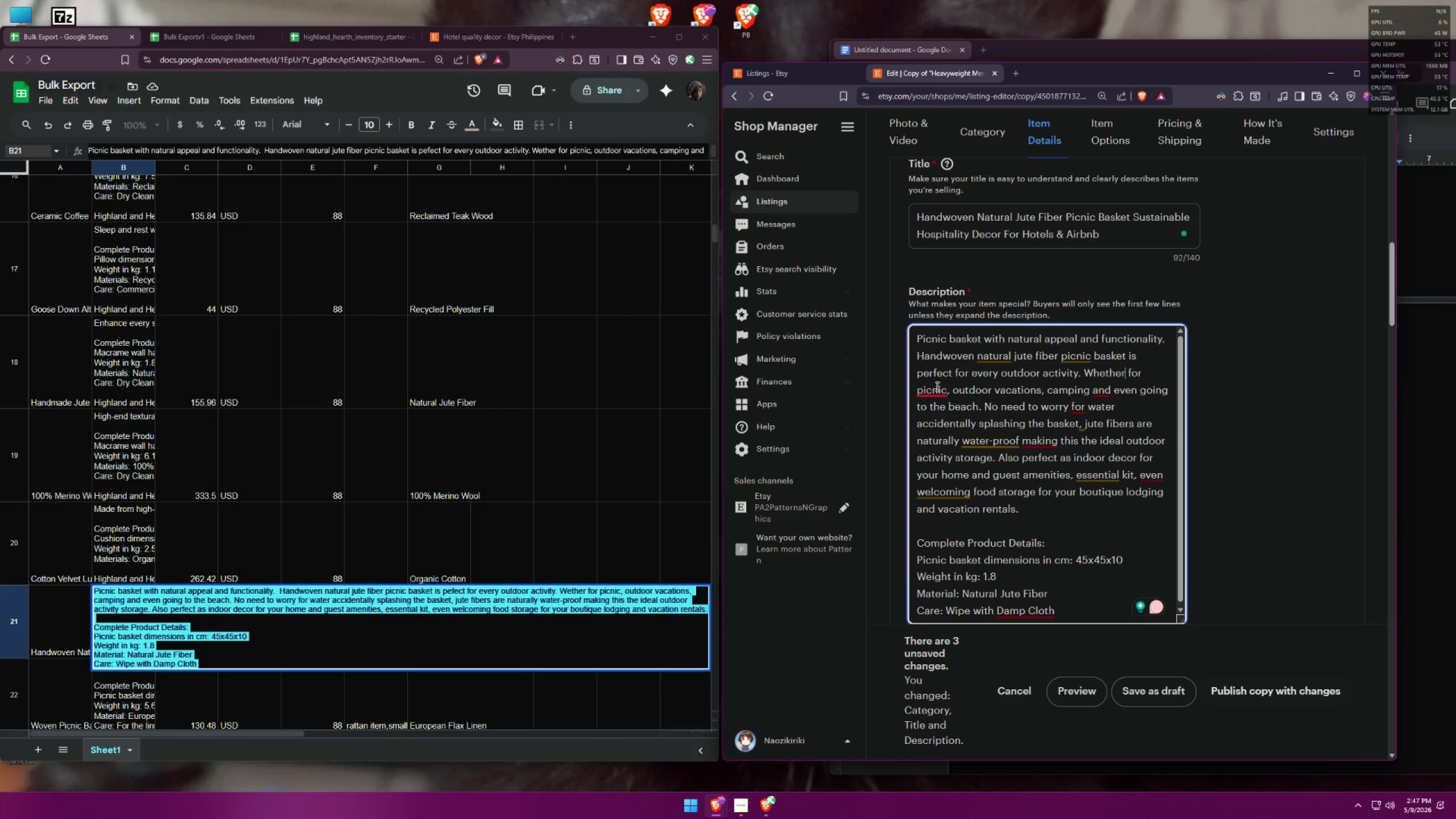 
left_click([950, 422])
 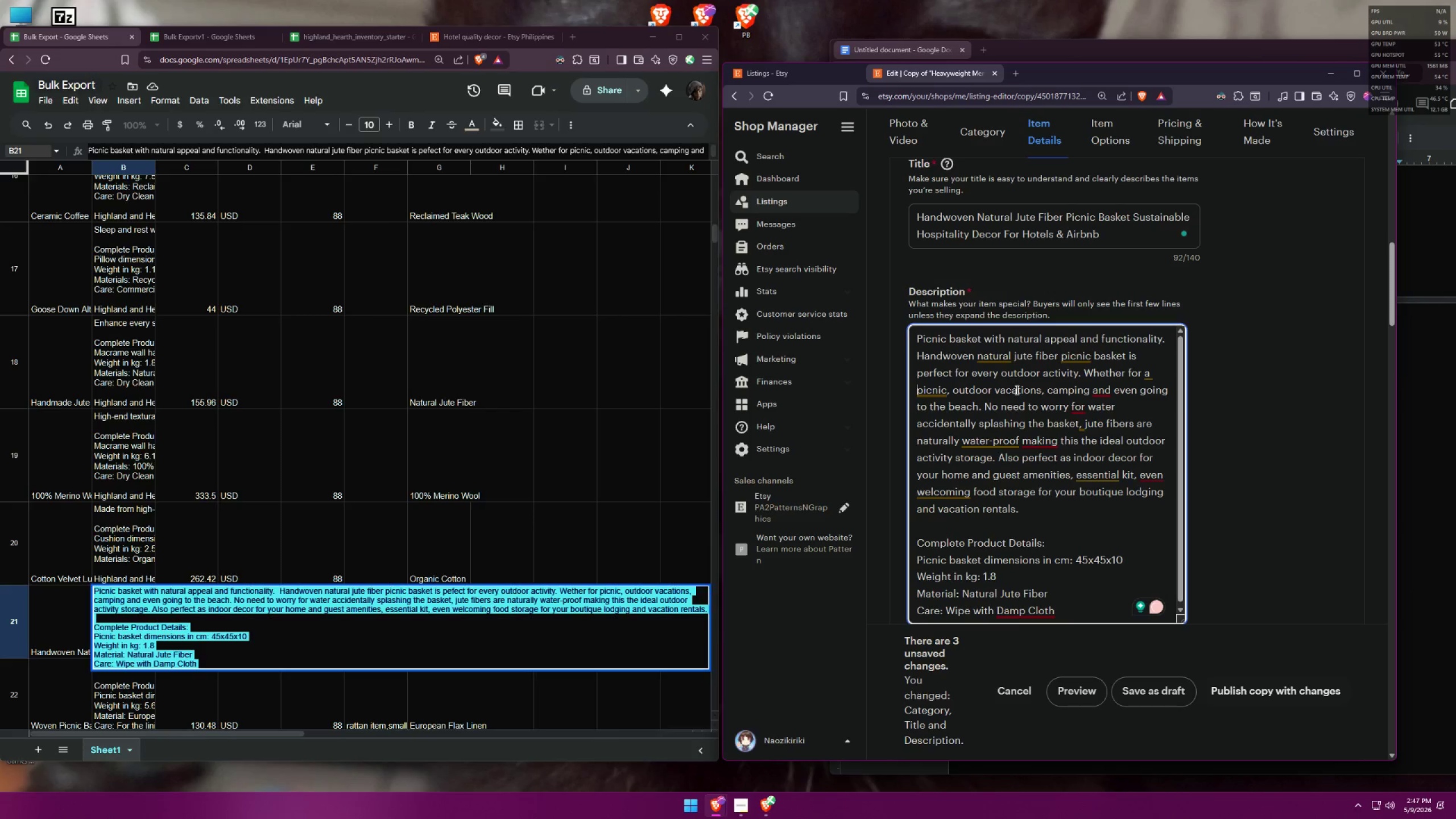 
mouse_move([1111, 409])
 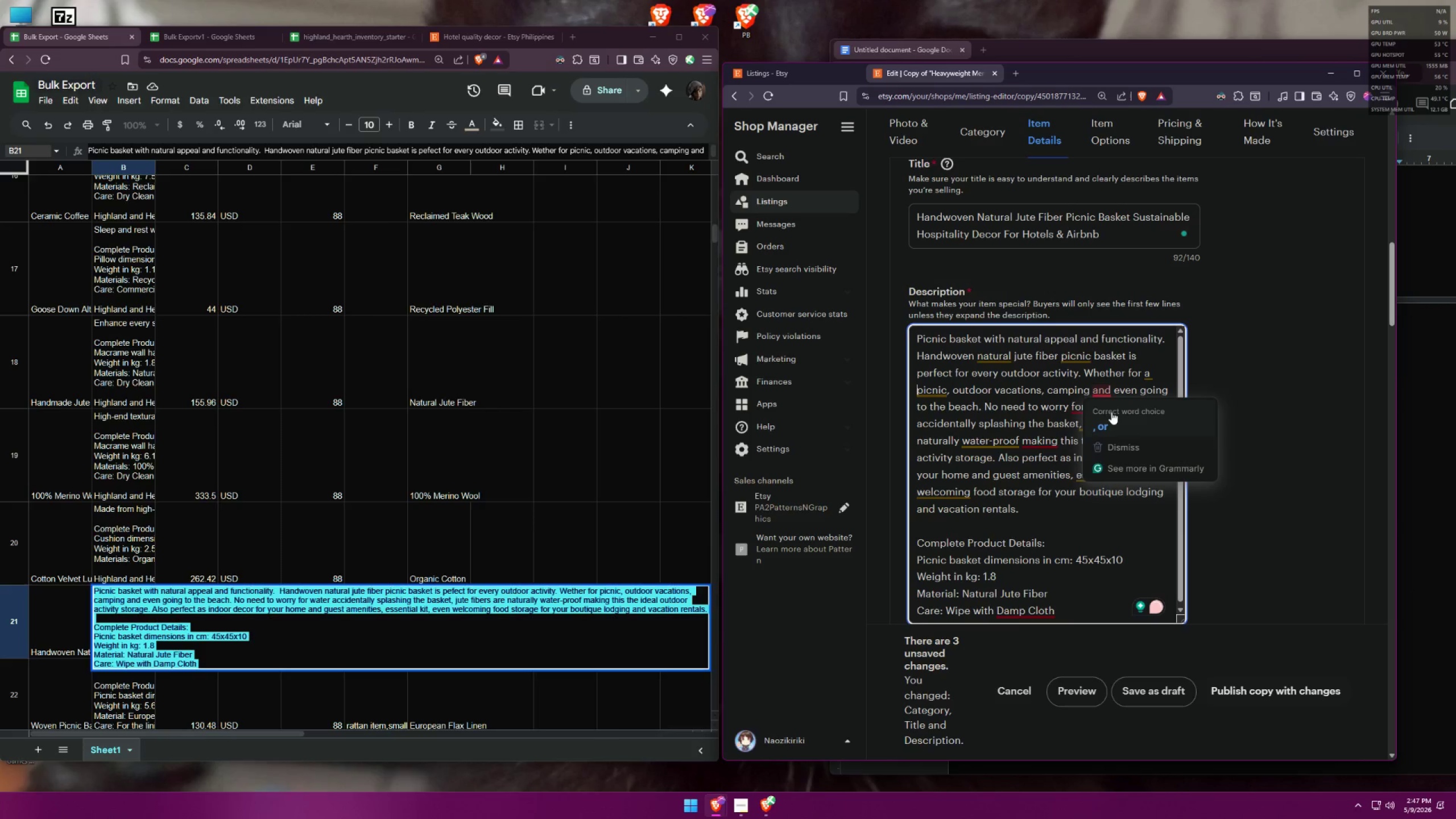 
left_click([1111, 412])
 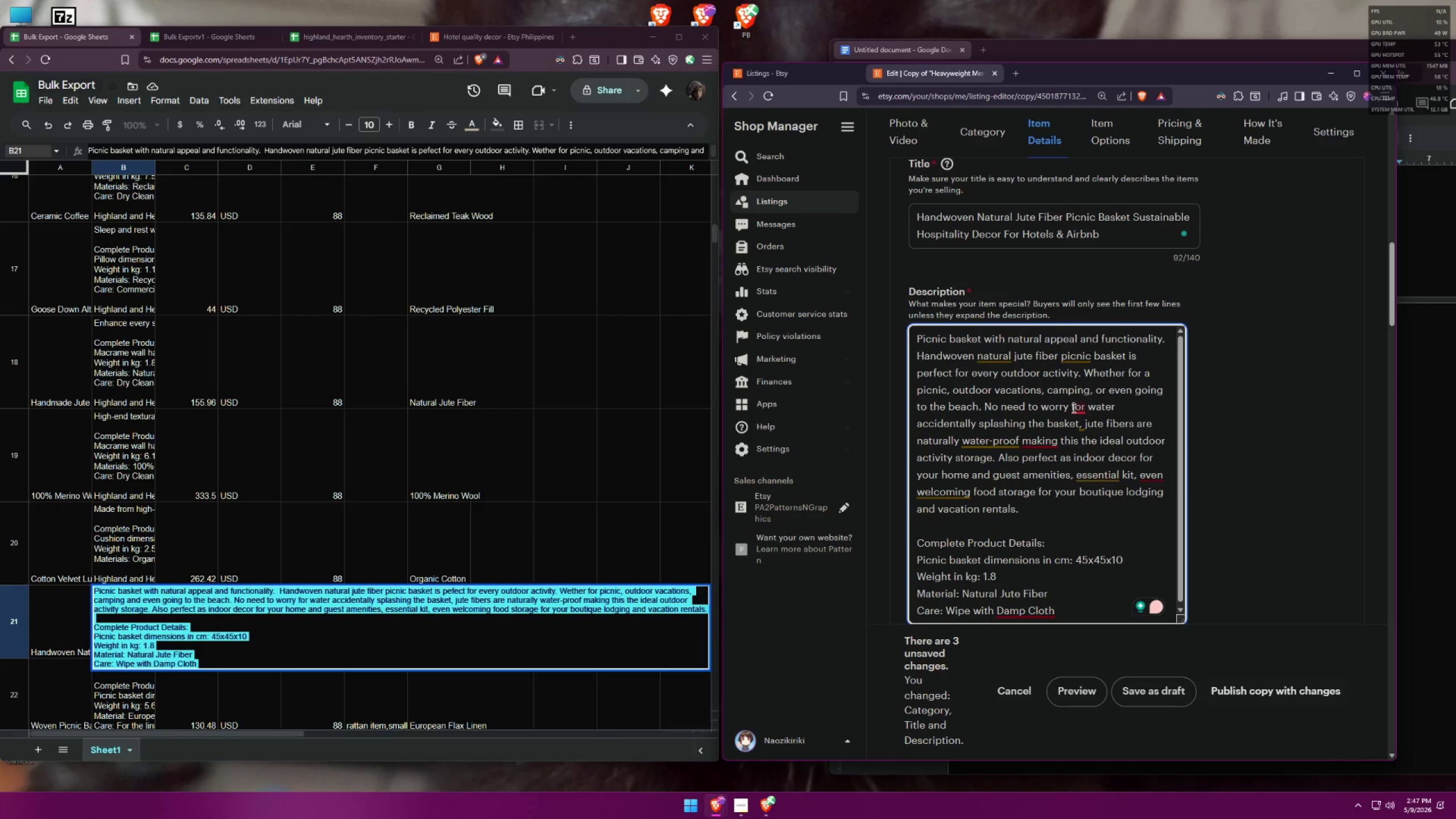 
left_click([1077, 432])
 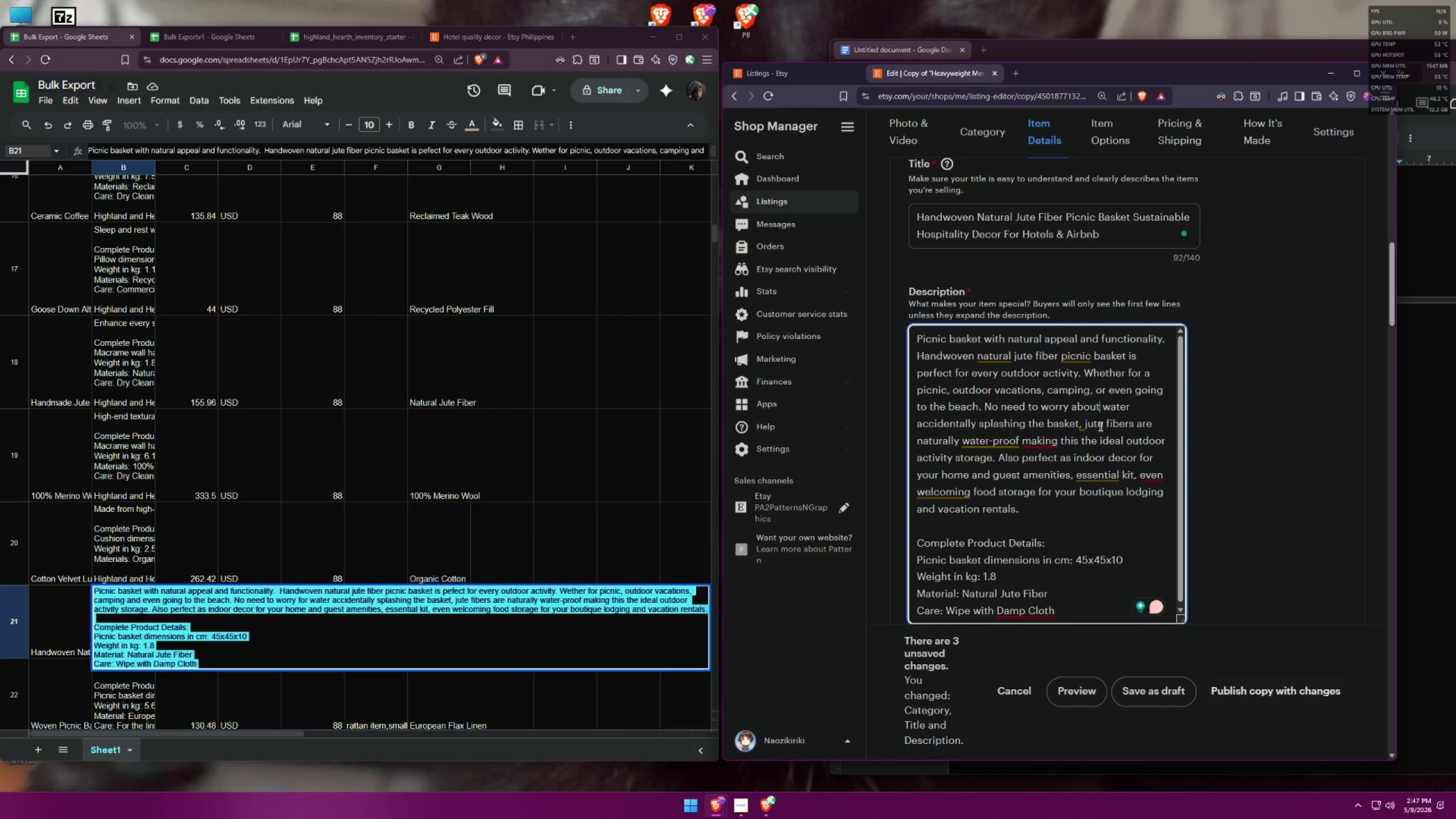 
left_click([1086, 424])
 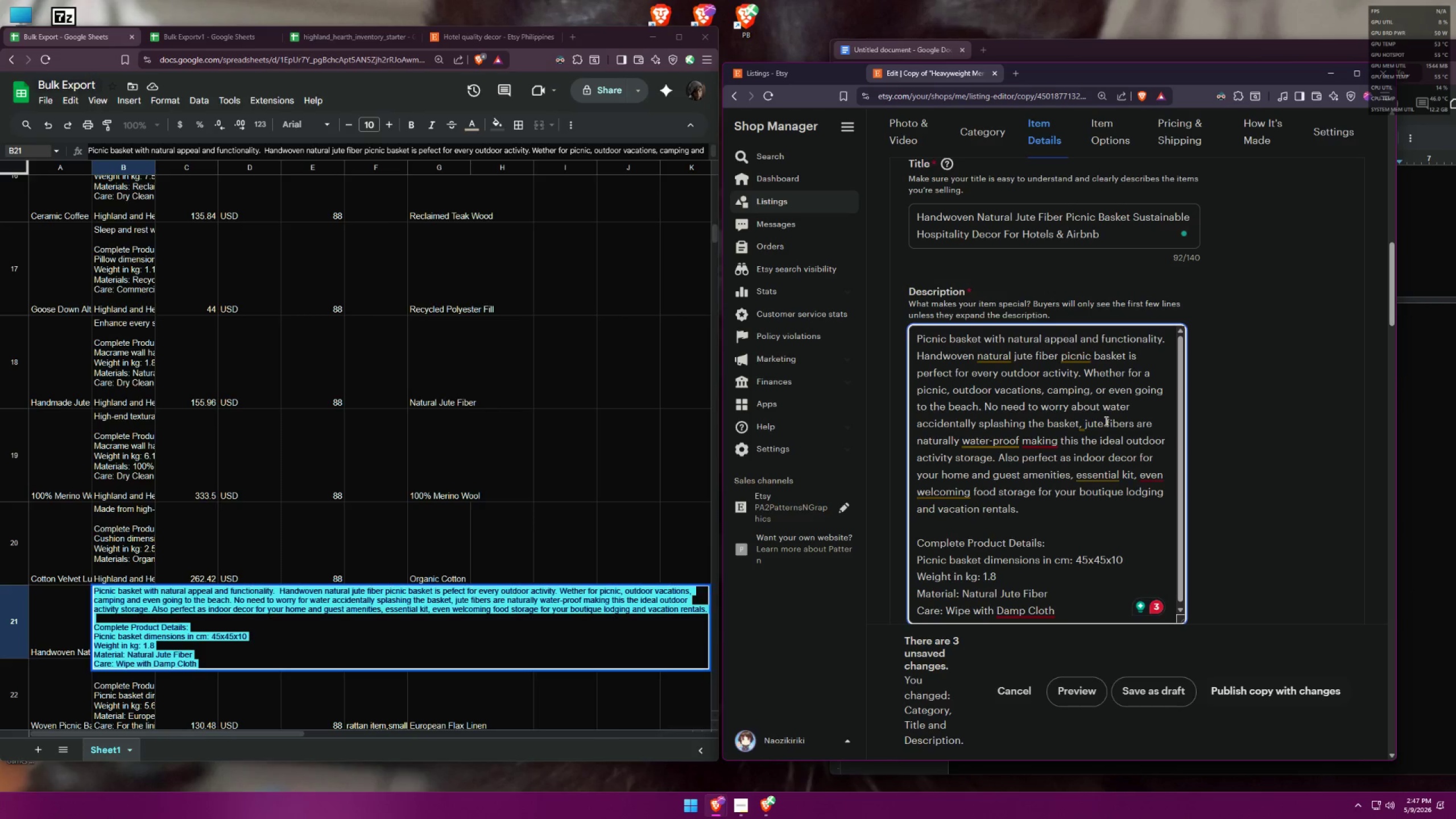 
key(ArrowLeft)
 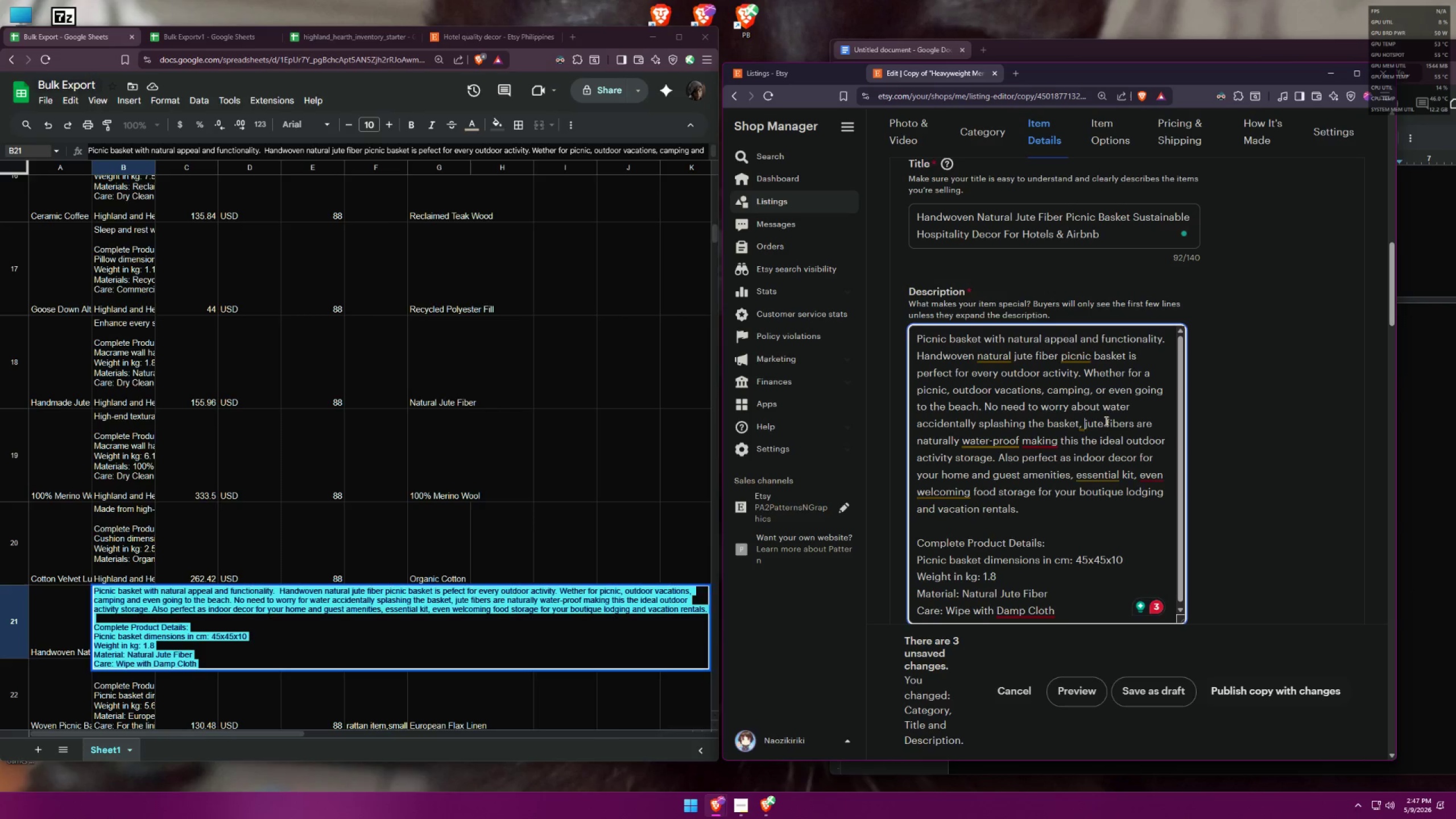 
key(Backspace)
key(Backspace)
type( as )
 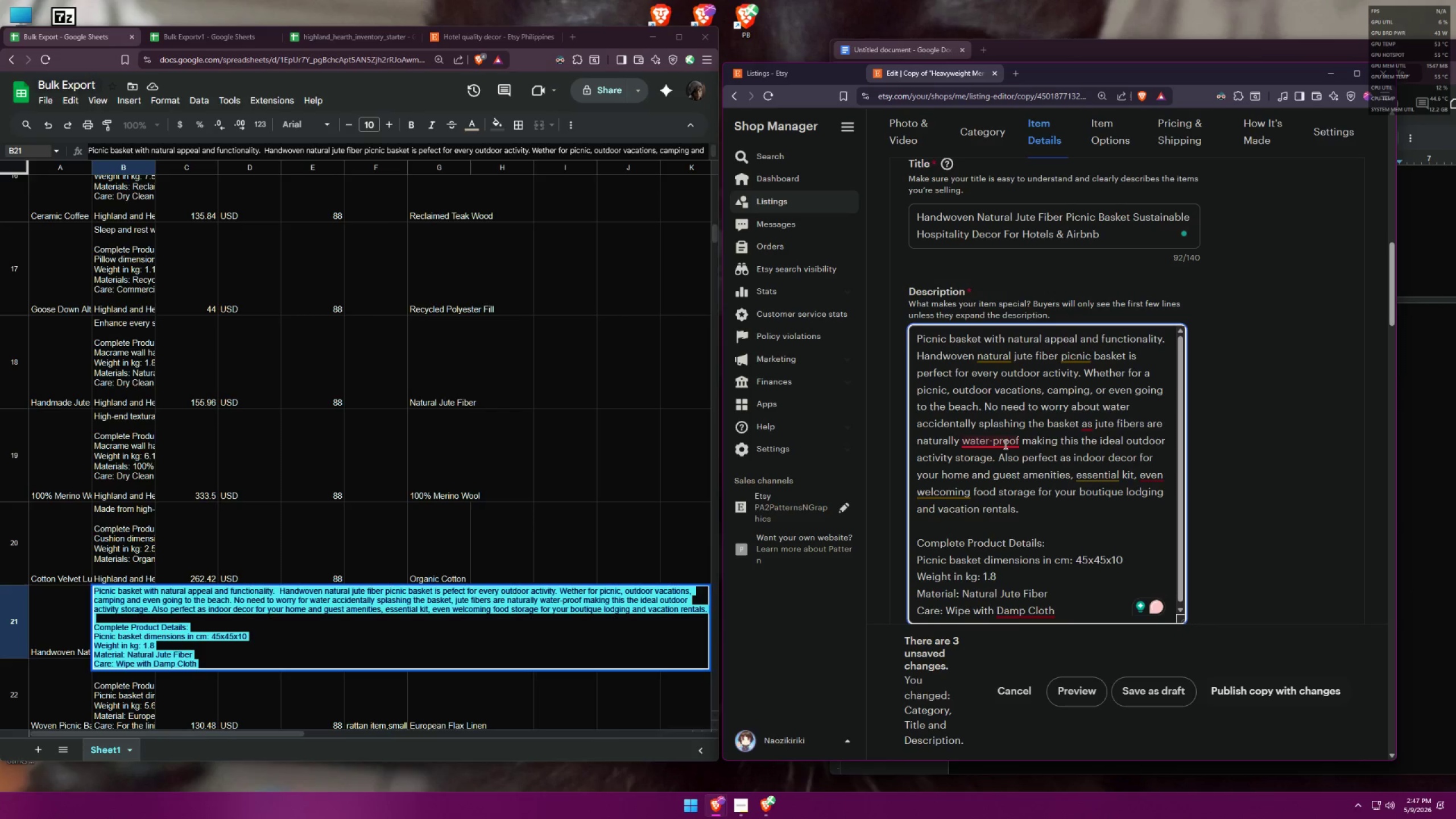 
left_click([1015, 463])
 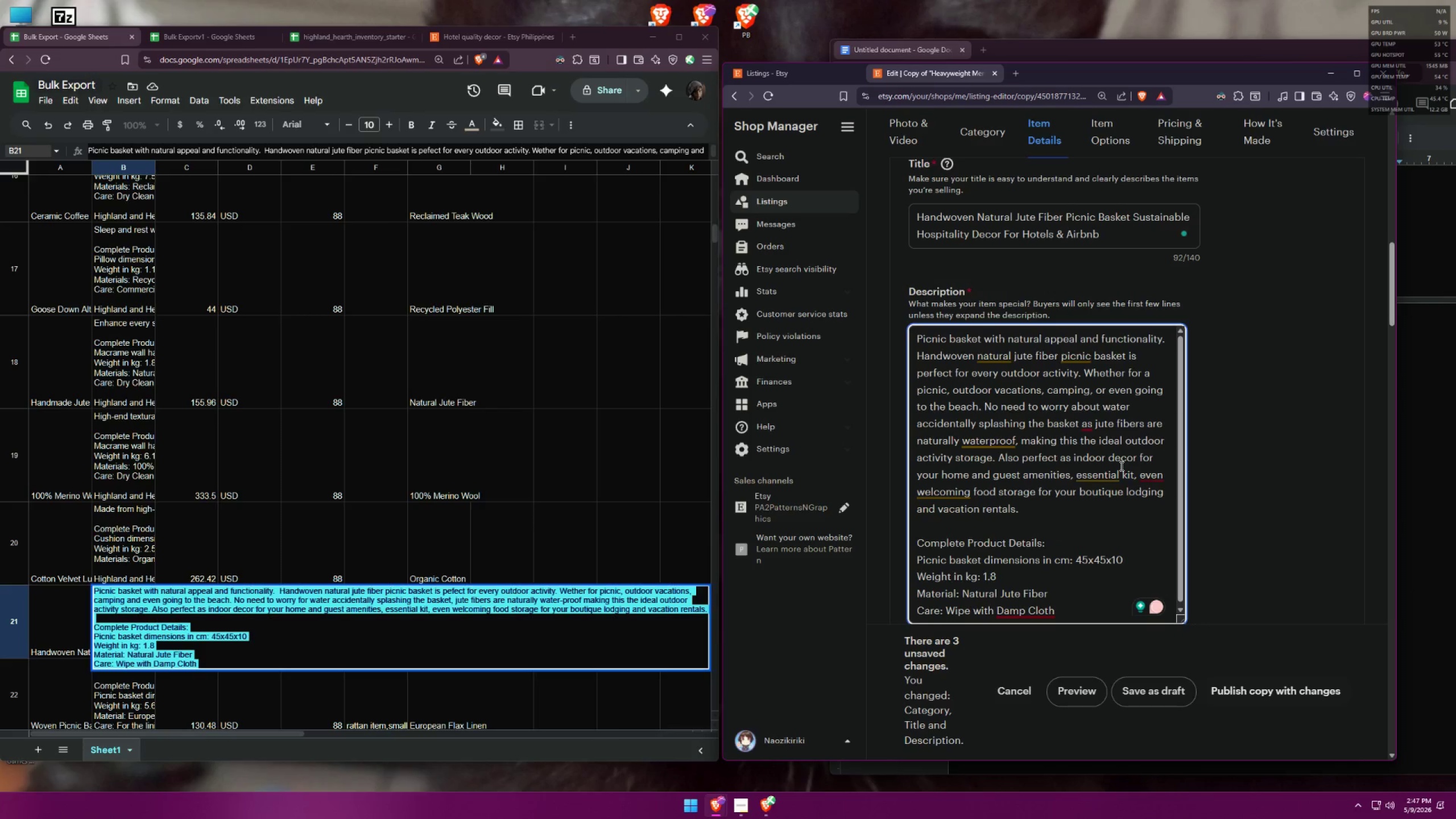 
mouse_move([1091, 432])
 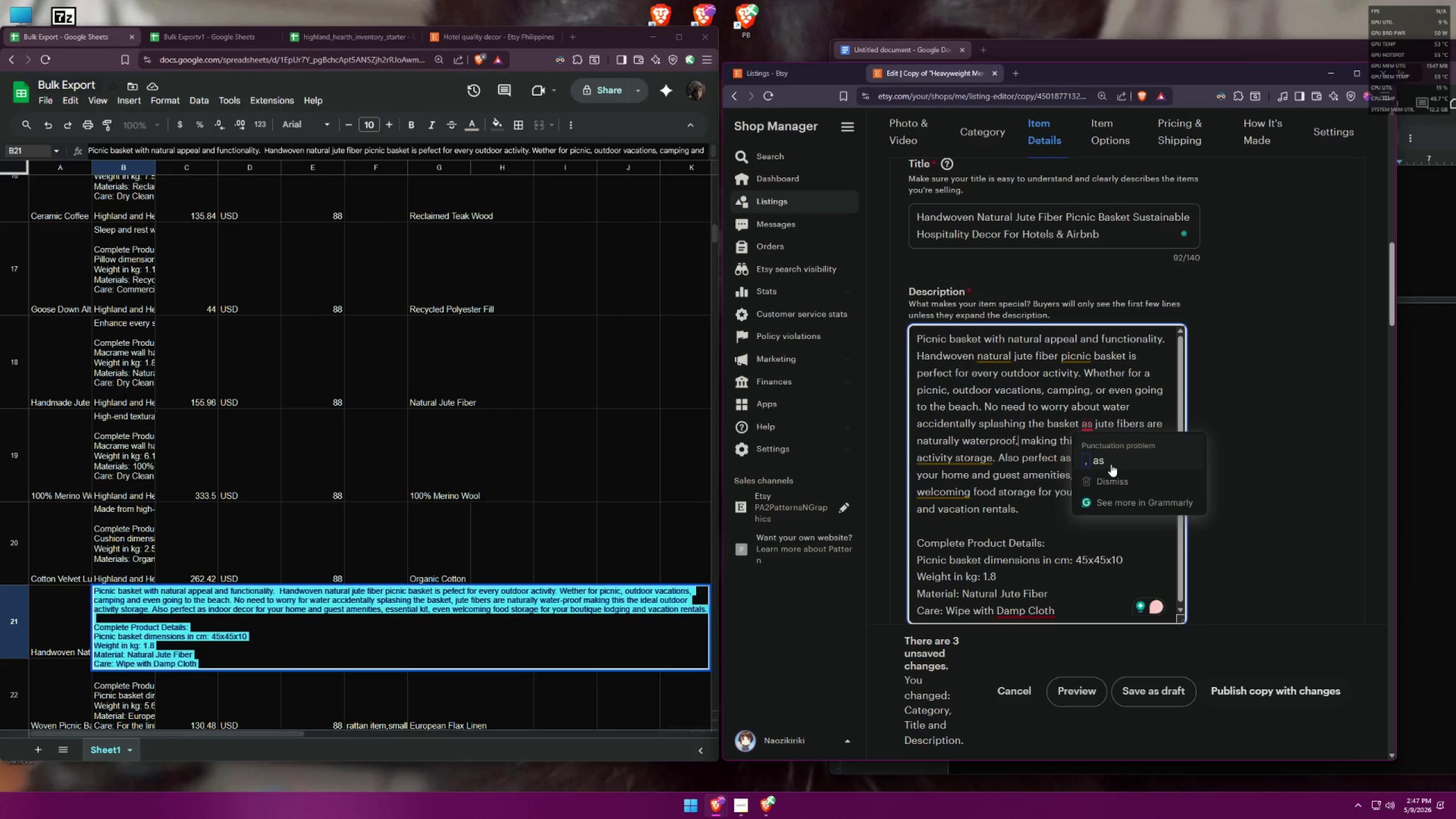 
left_click([1111, 464])
 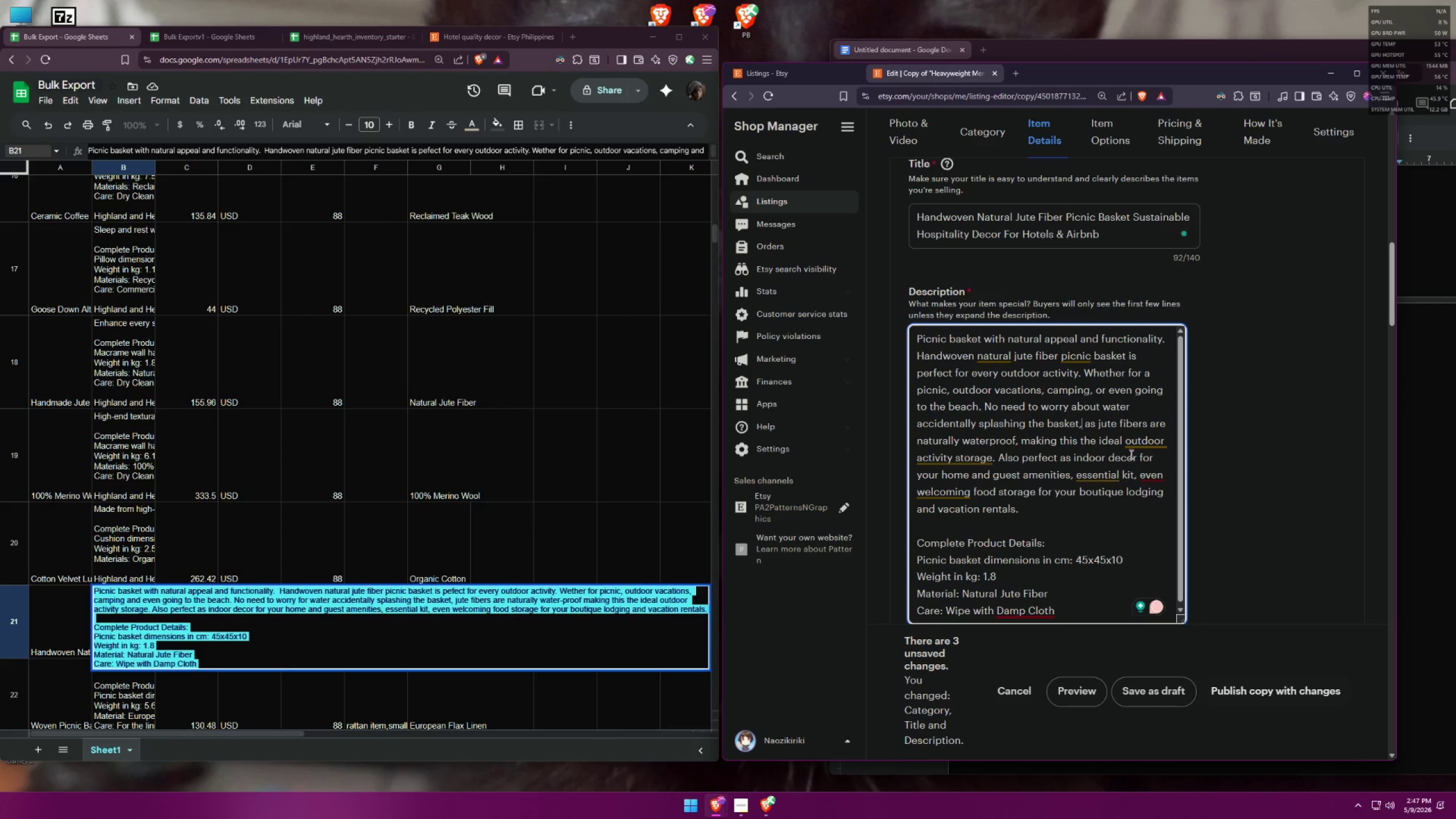 
left_click_drag(start_coordinate=[954, 458], to_coordinate=[918, 462])
 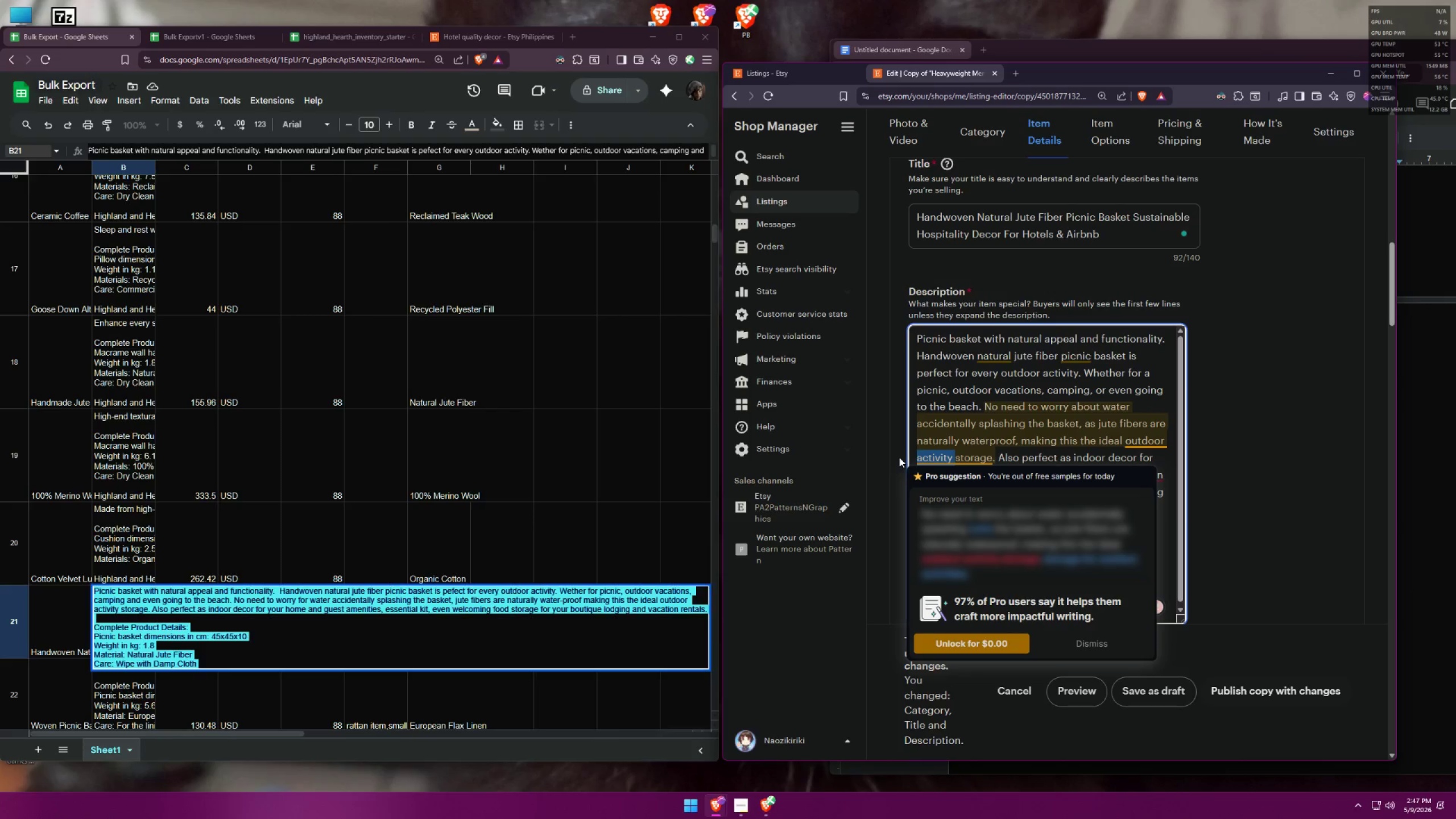 
key(Backspace)
 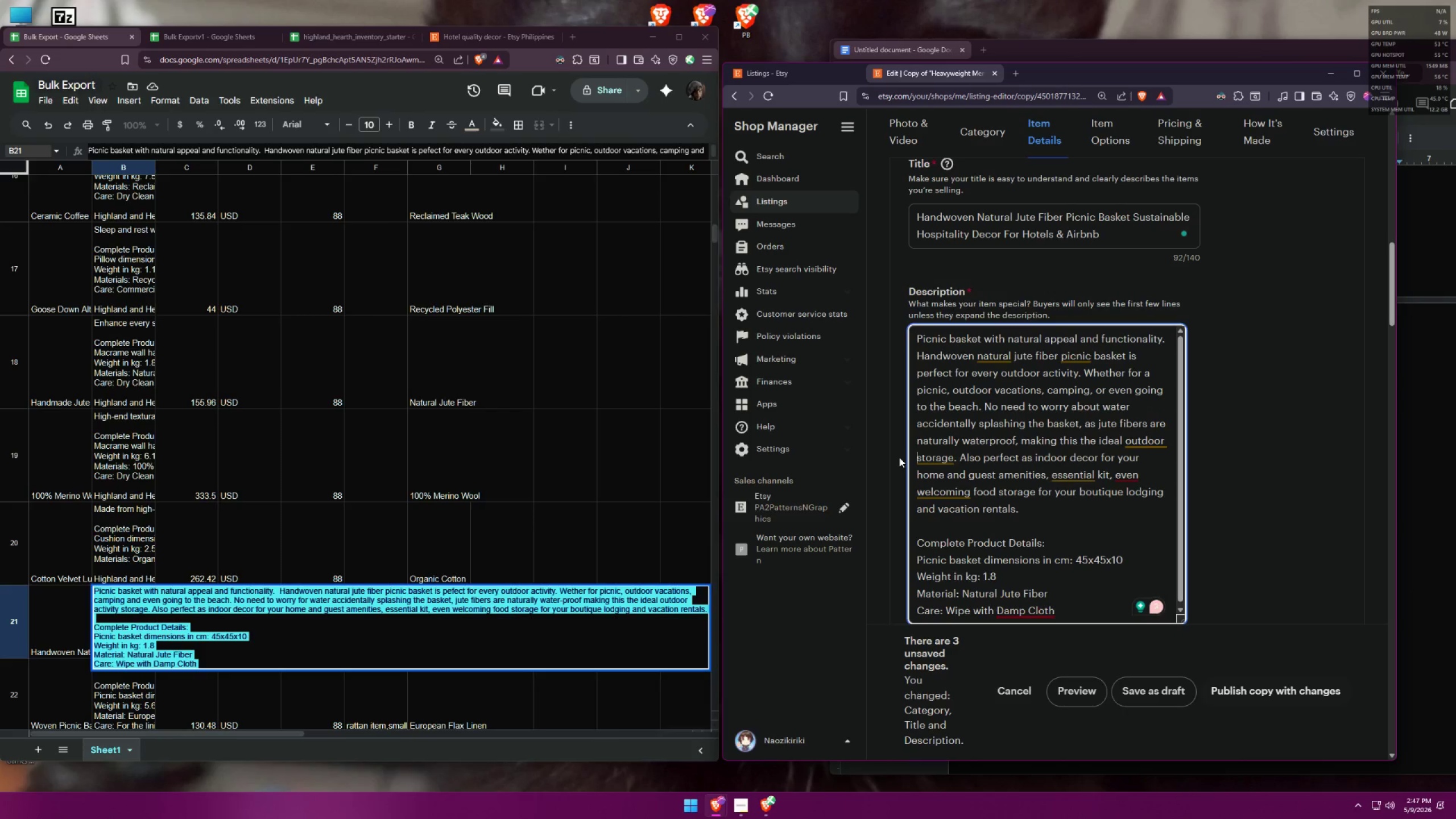 
key(Backspace)
 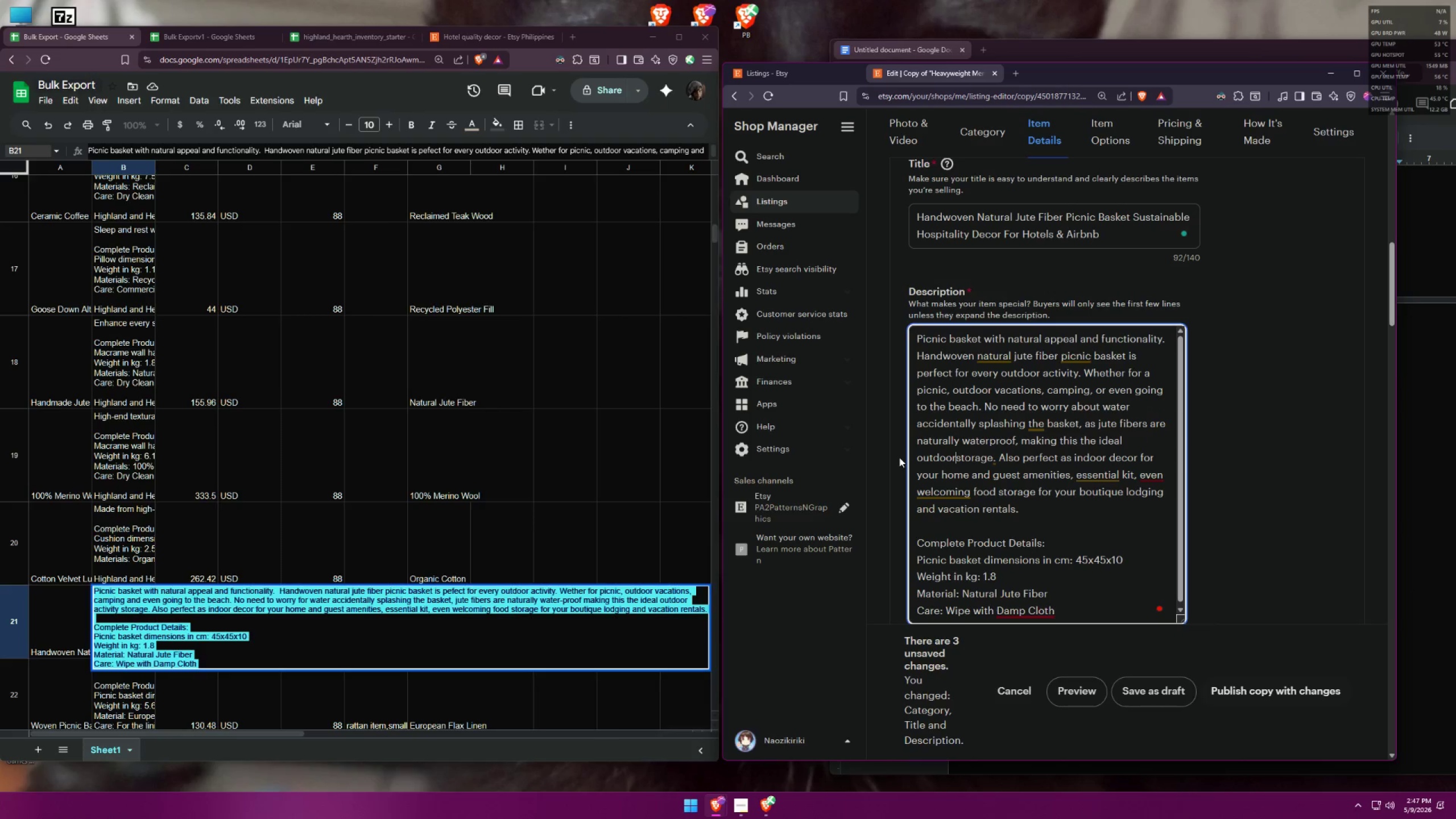 
key(Space)
 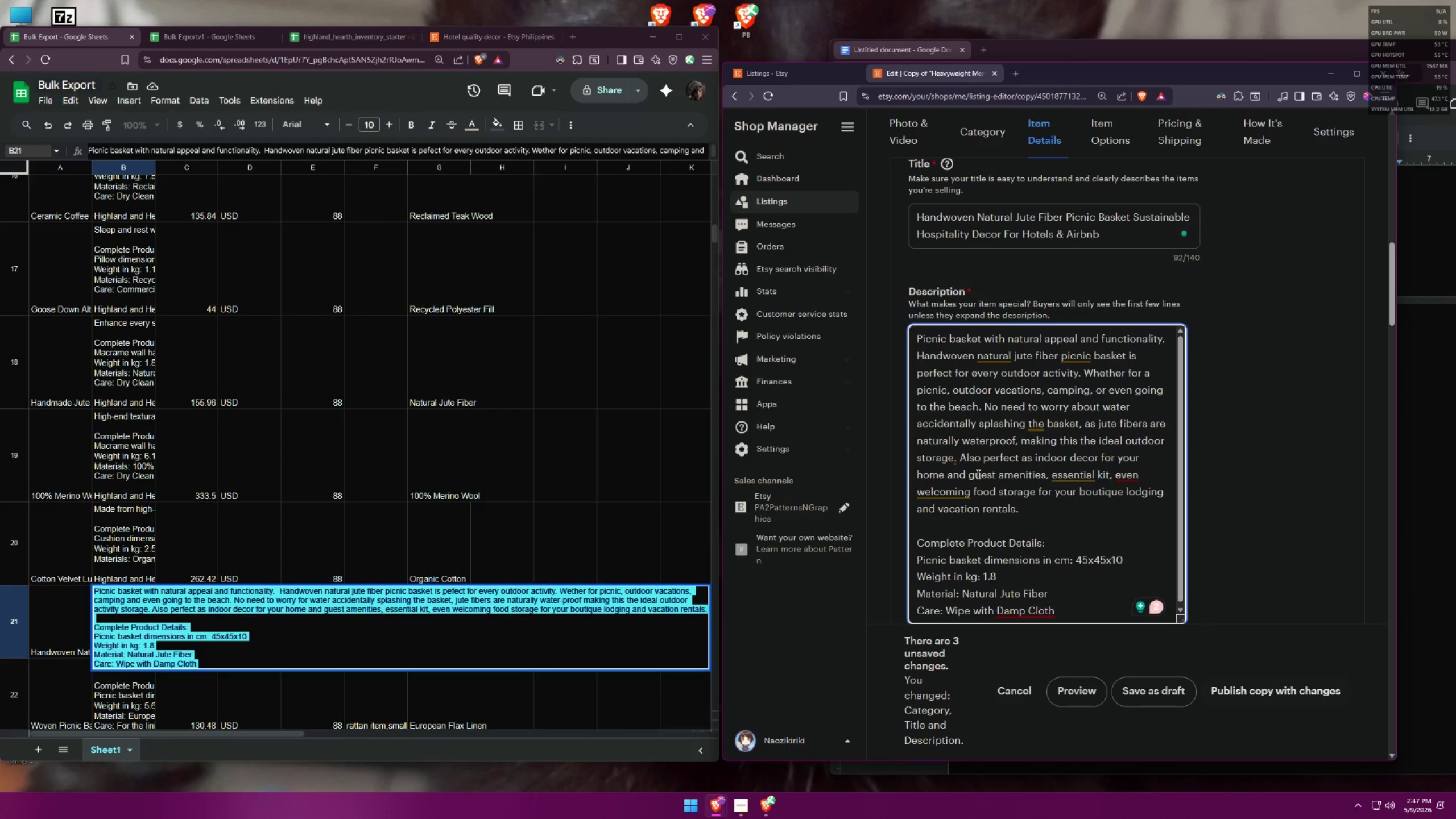 
wait(5.41)
 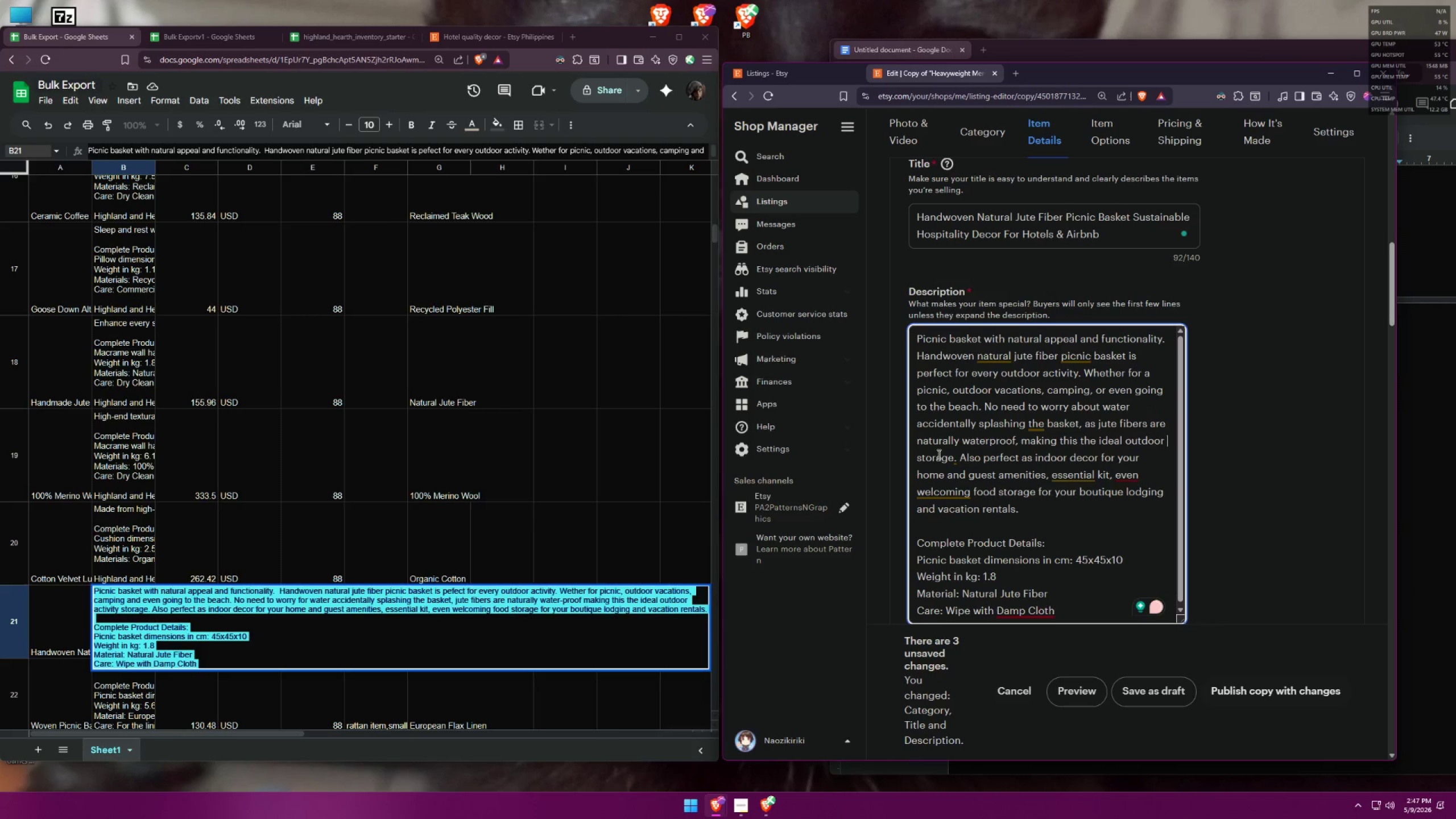 
left_click_drag(start_coordinate=[1047, 471], to_coordinate=[998, 474])
 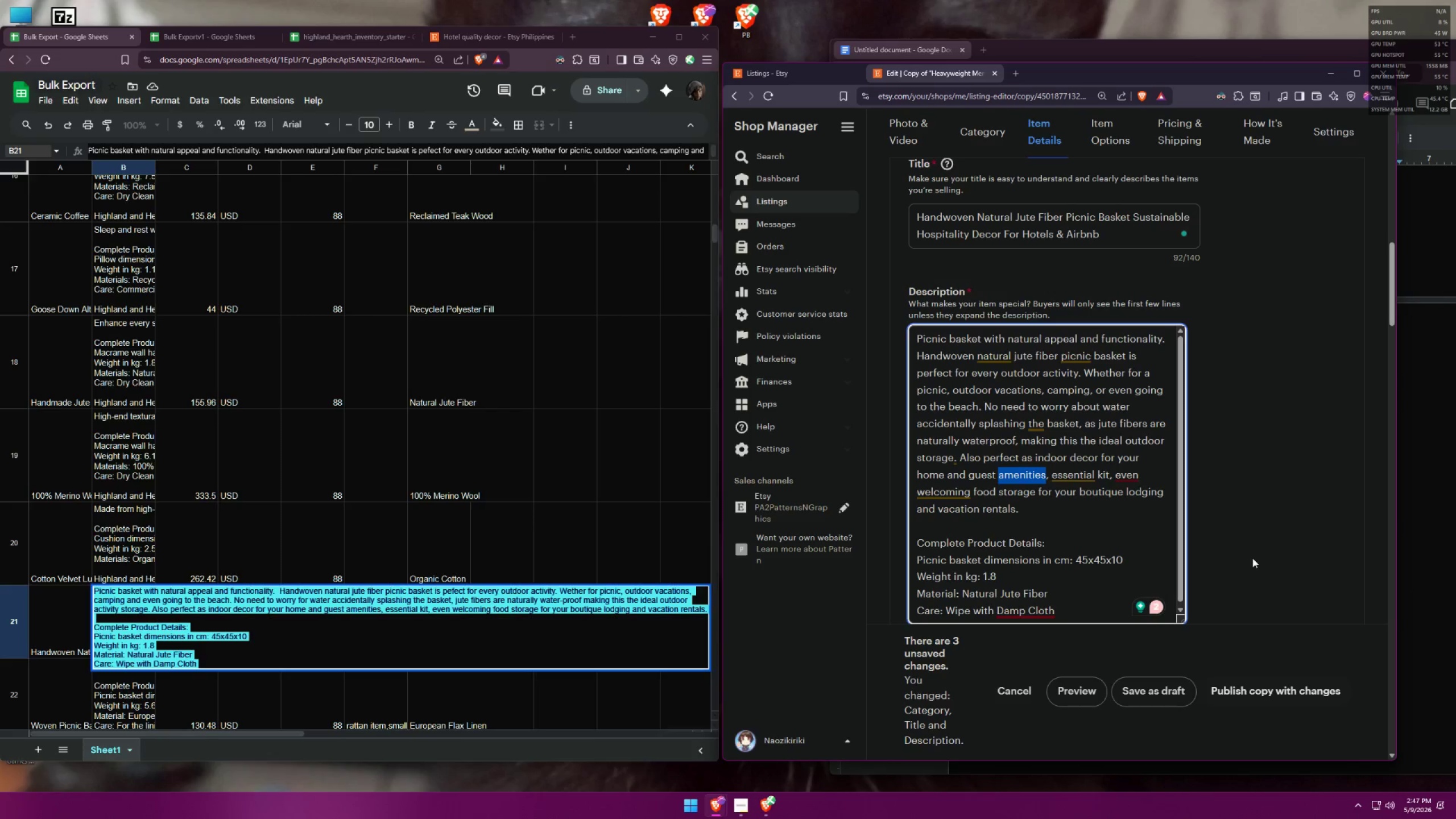 
type(rooms)
 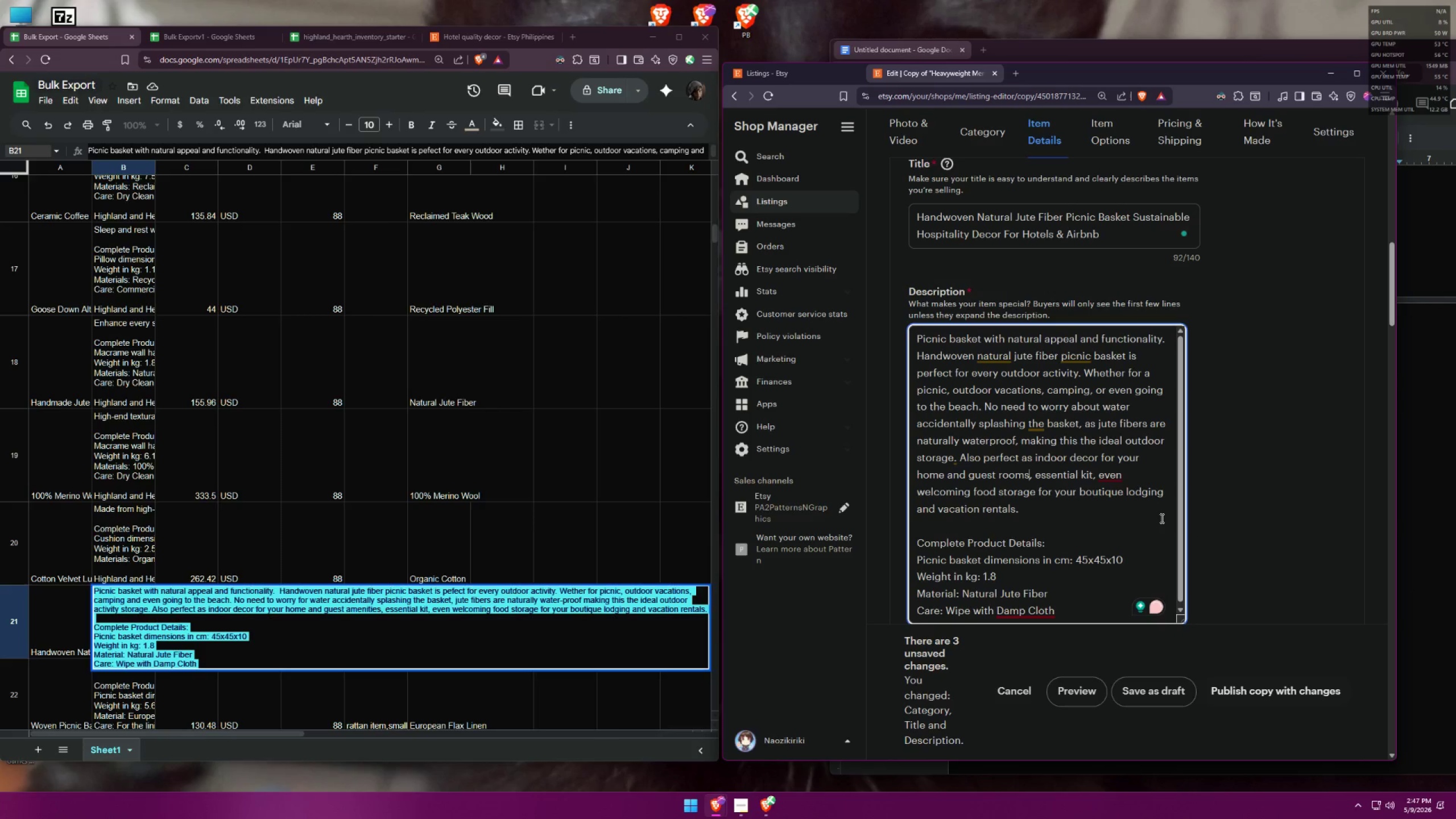 
wait(7.57)
 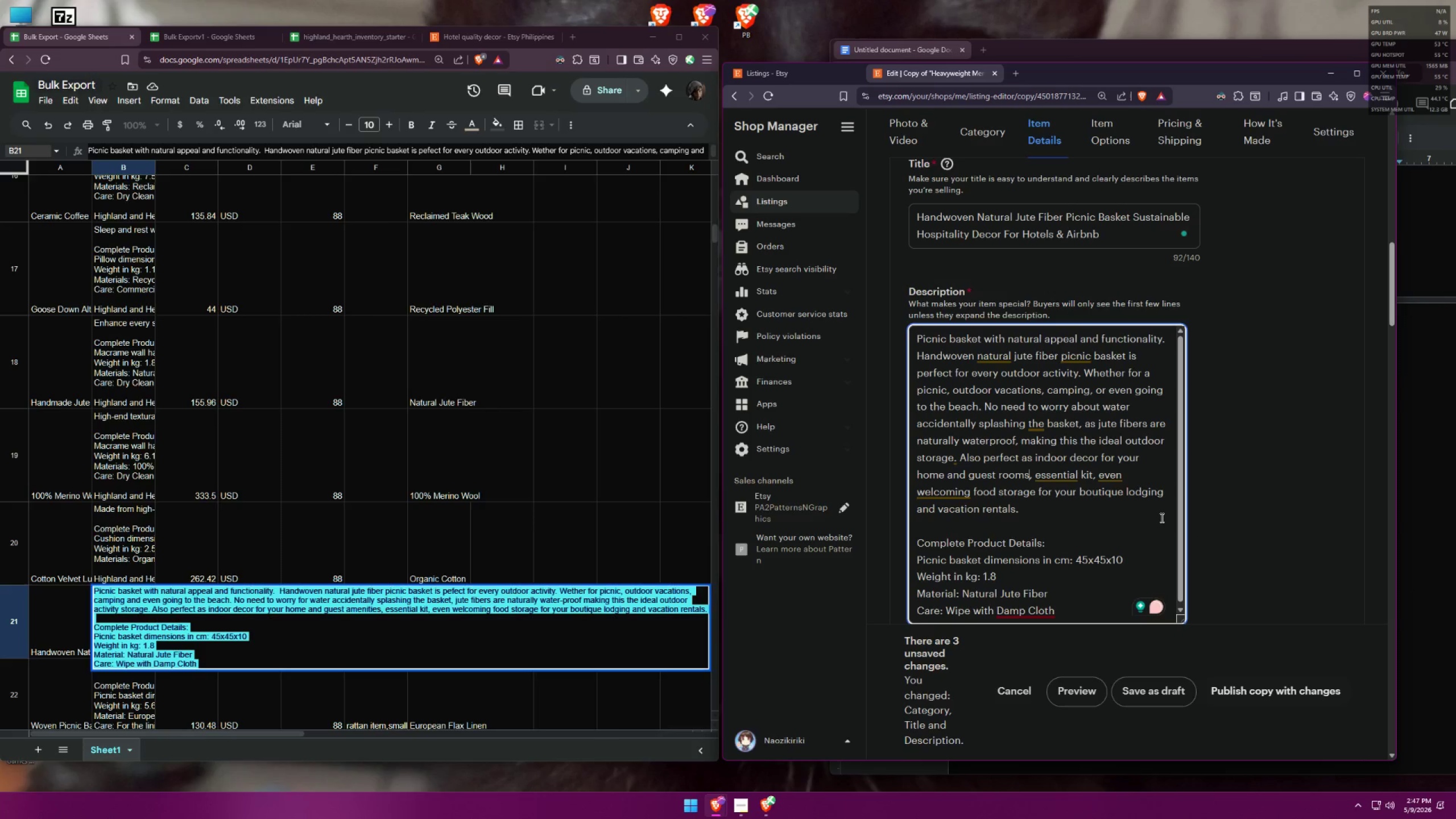 
key(Control+Z)
 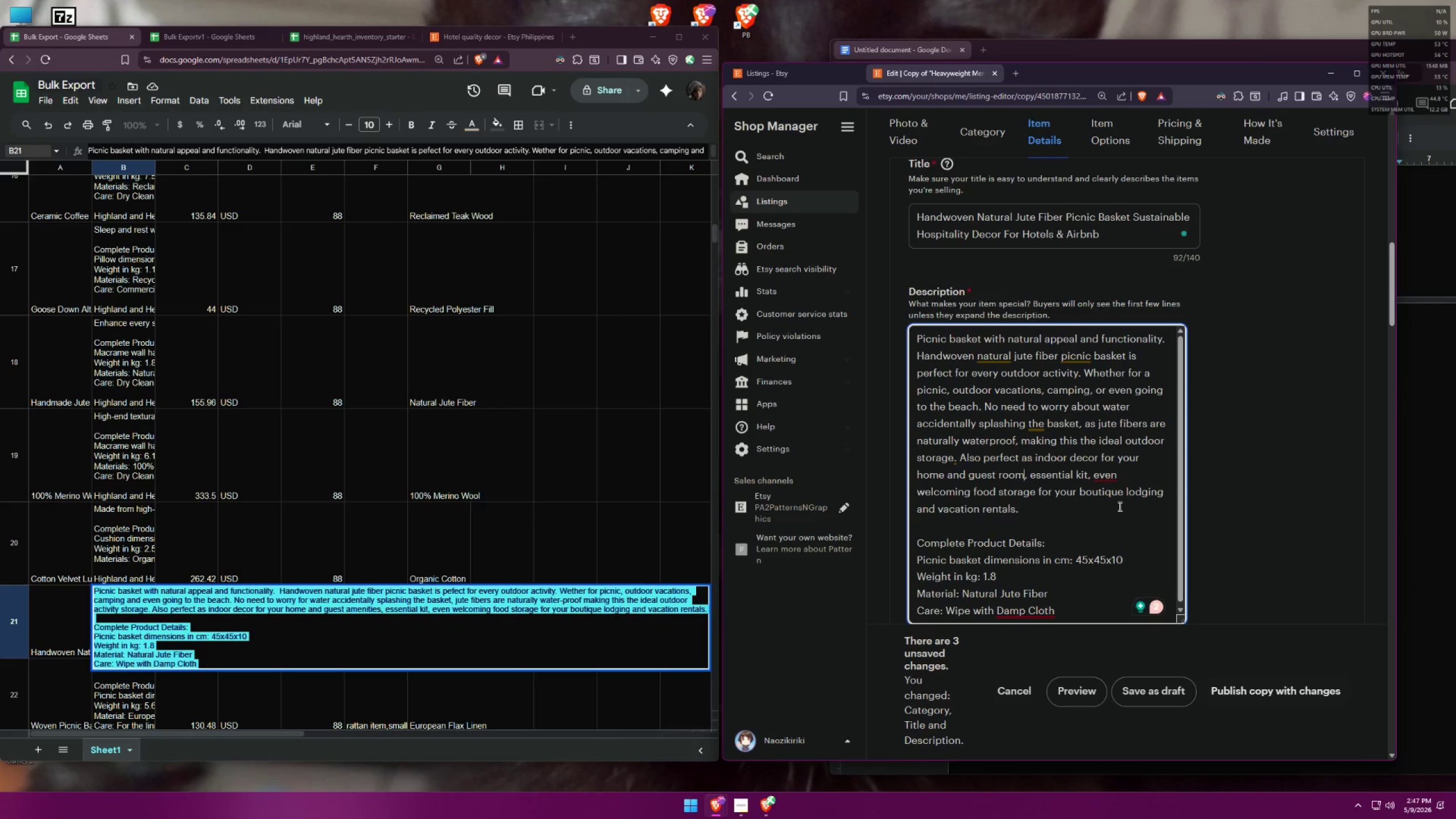 
key(Control+Z)
 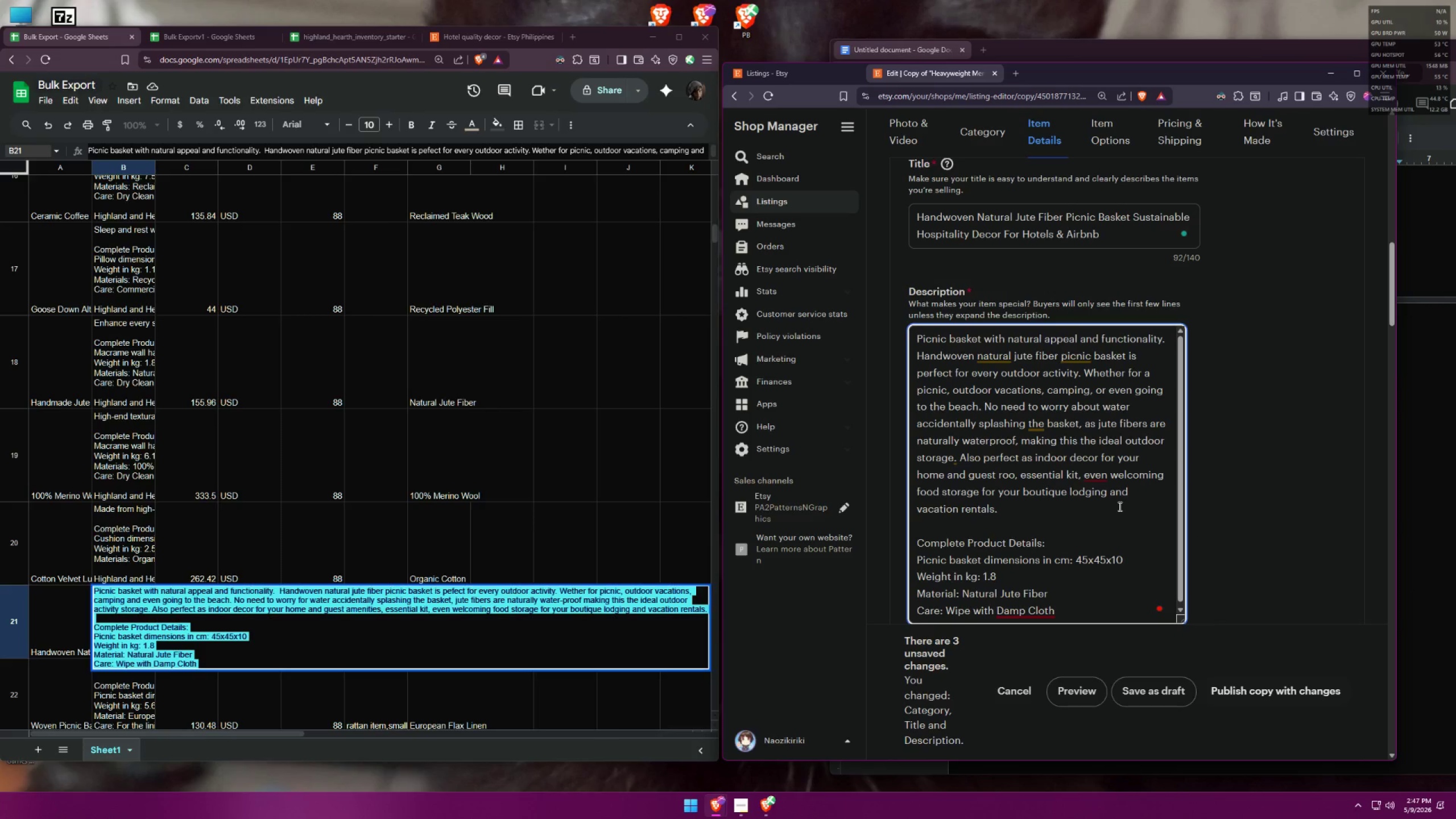 
key(Control+Z)
 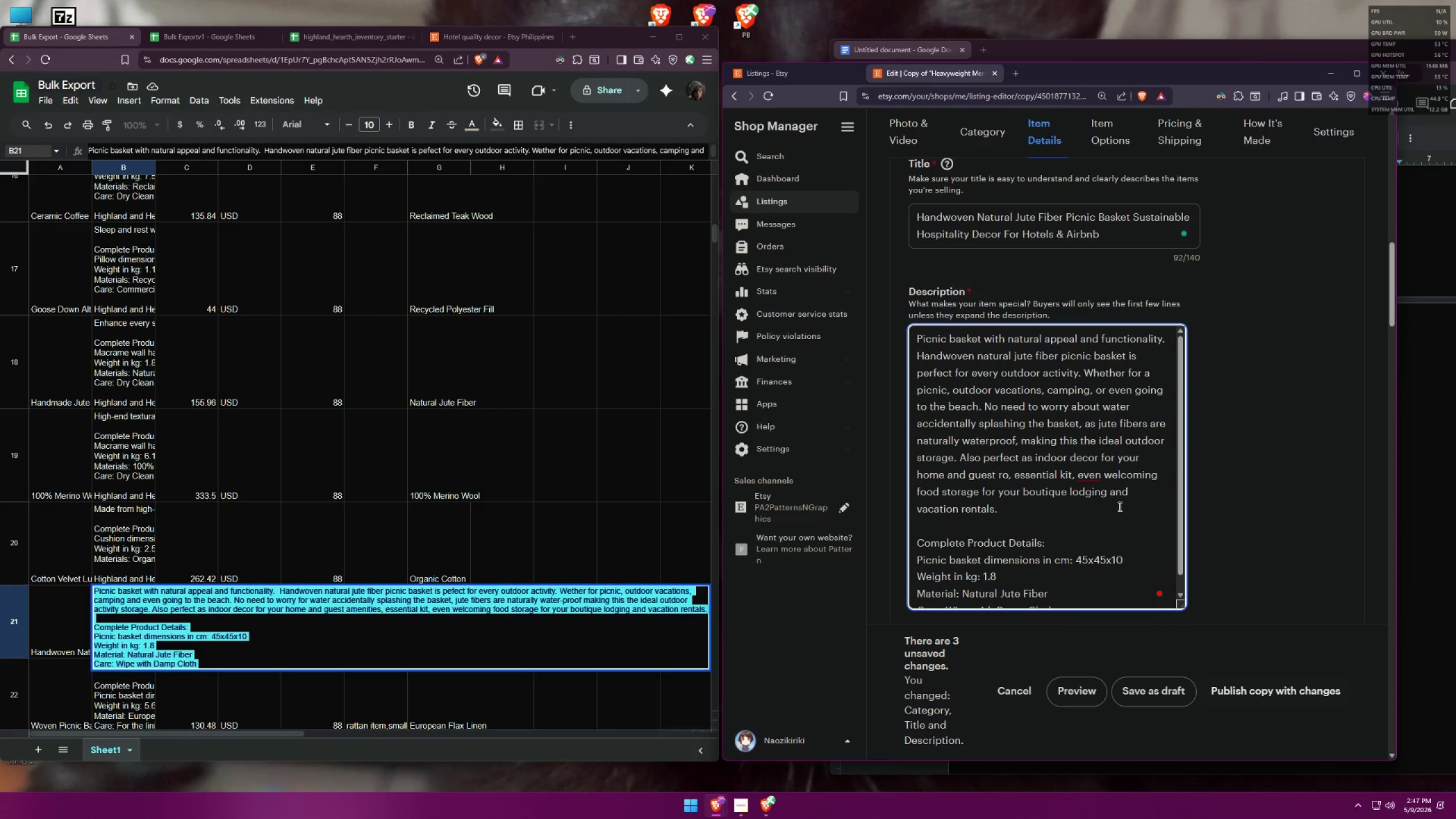 
key(Control+Z)
 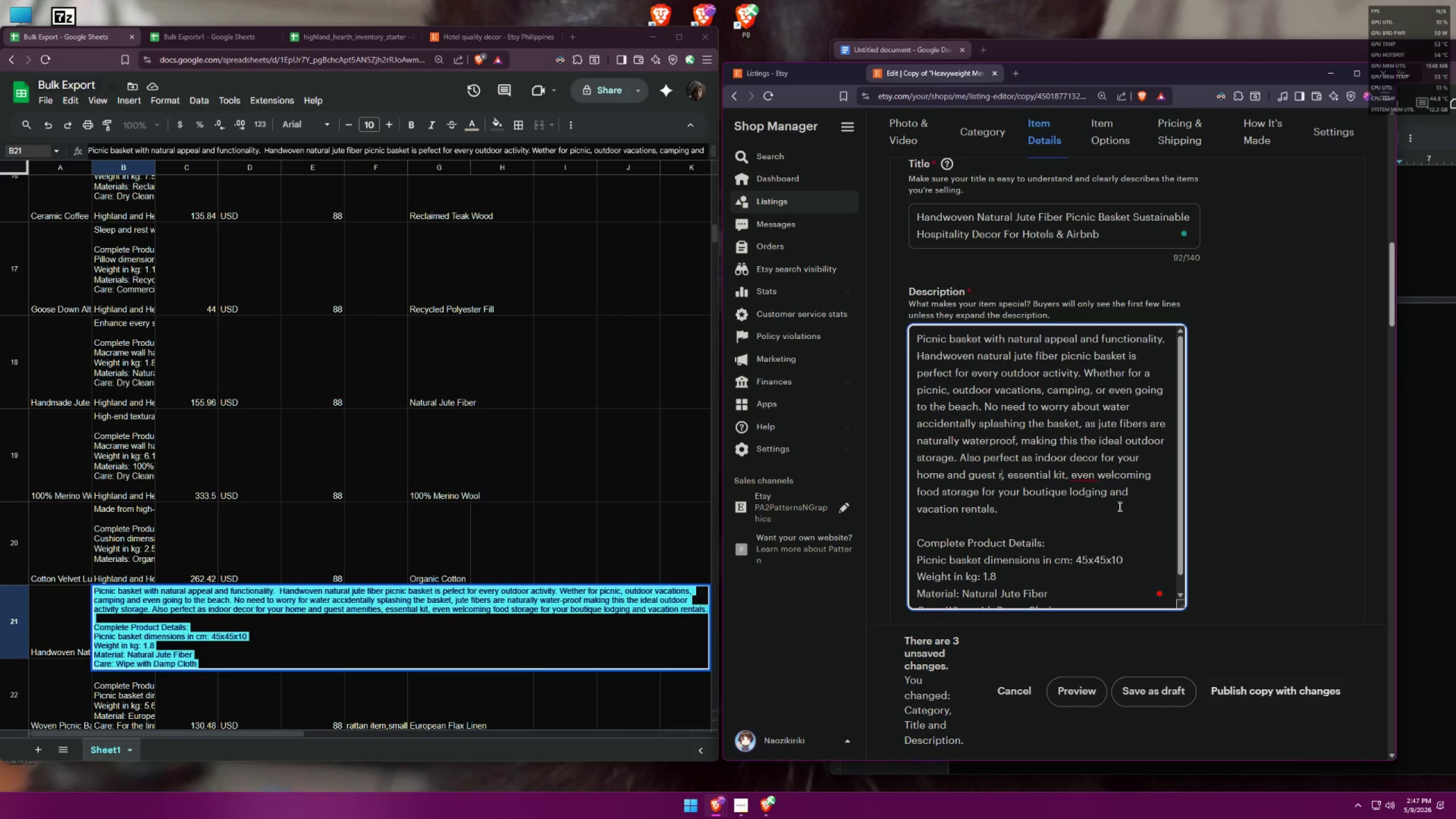 
key(Control+Z)
 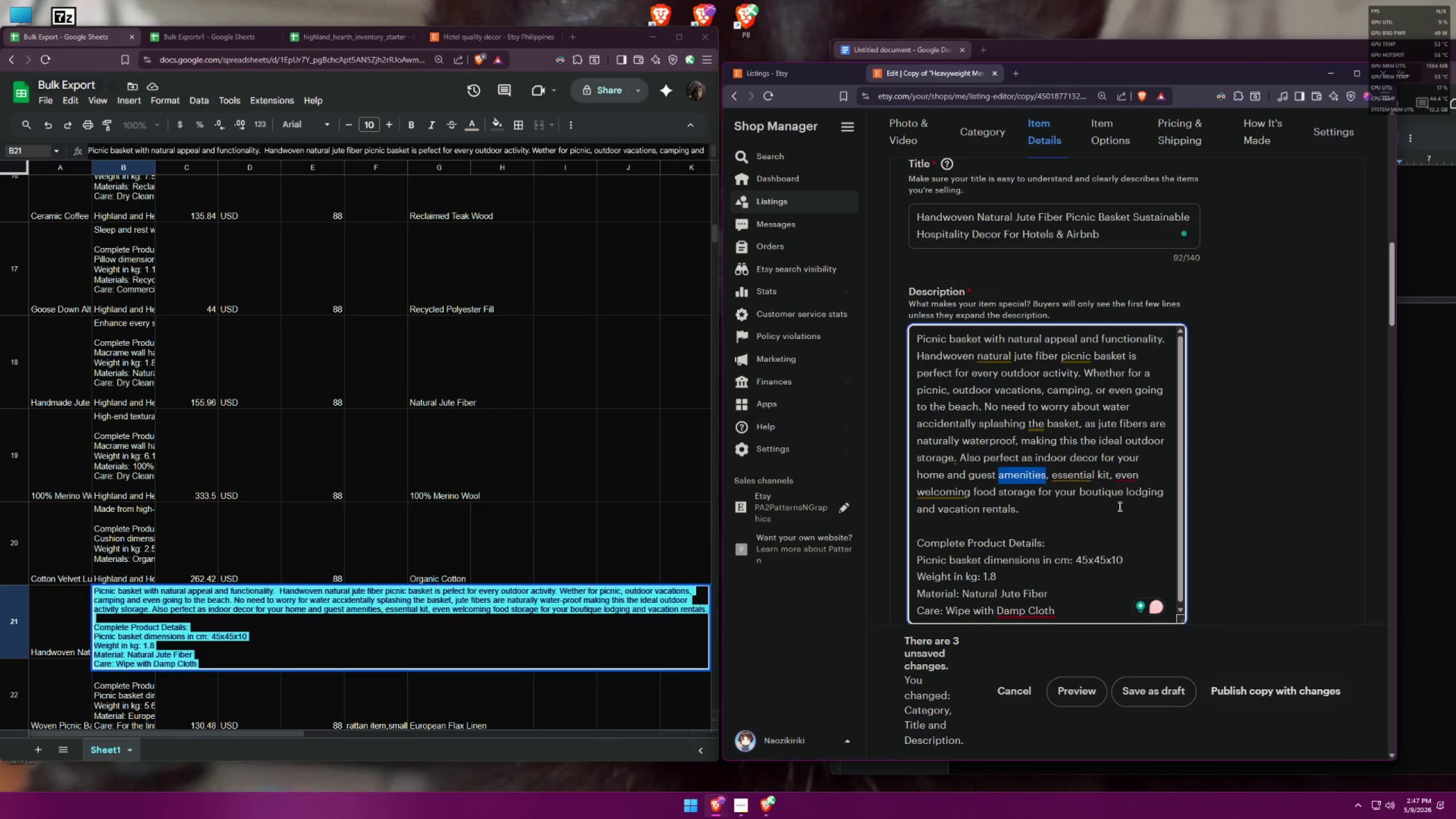 
type(ZZ)
 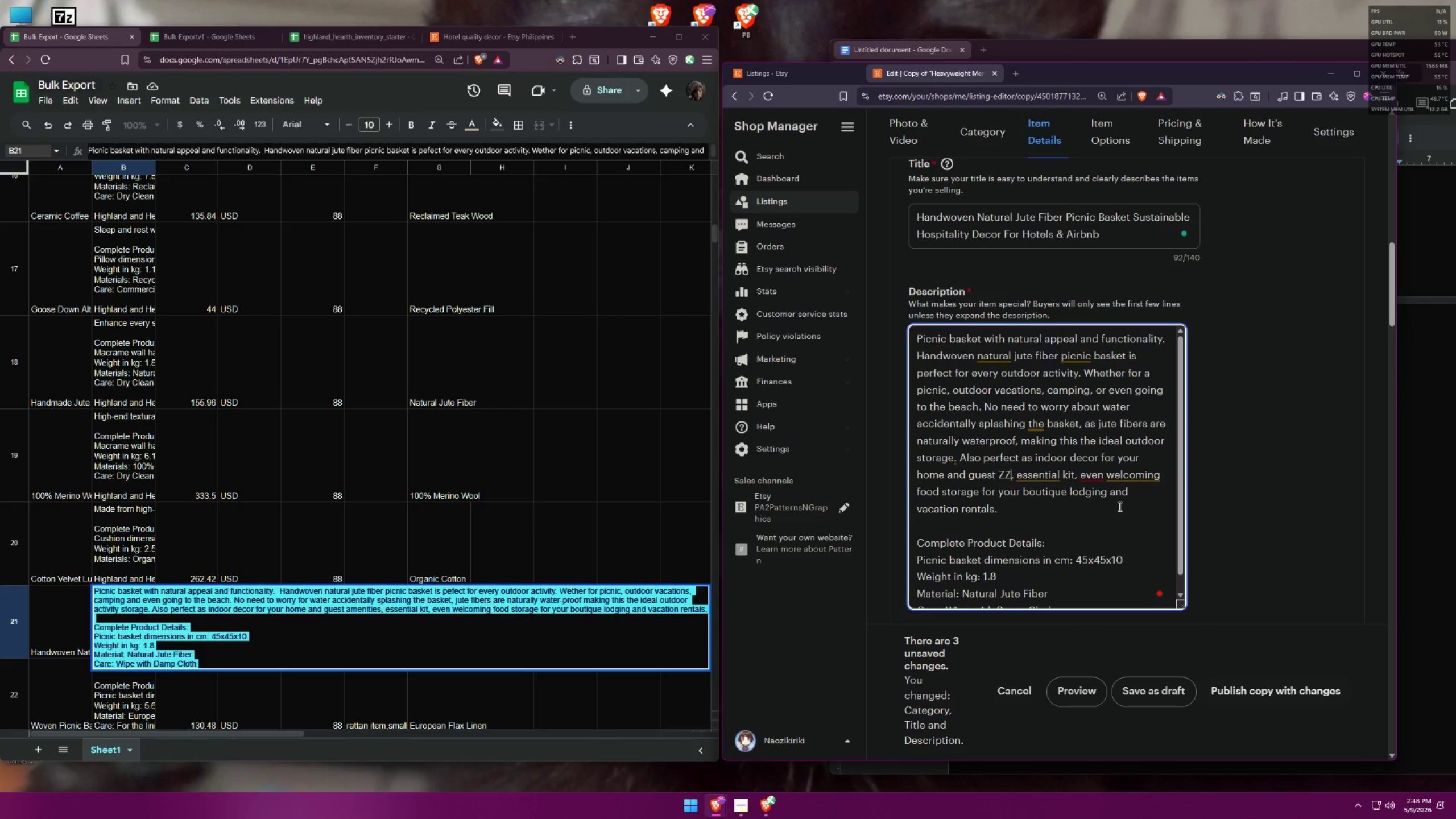 
type(z)
key(Backspace)
key(Backspace)
key(Backspace)
key(Backspace)
type( rooms)
 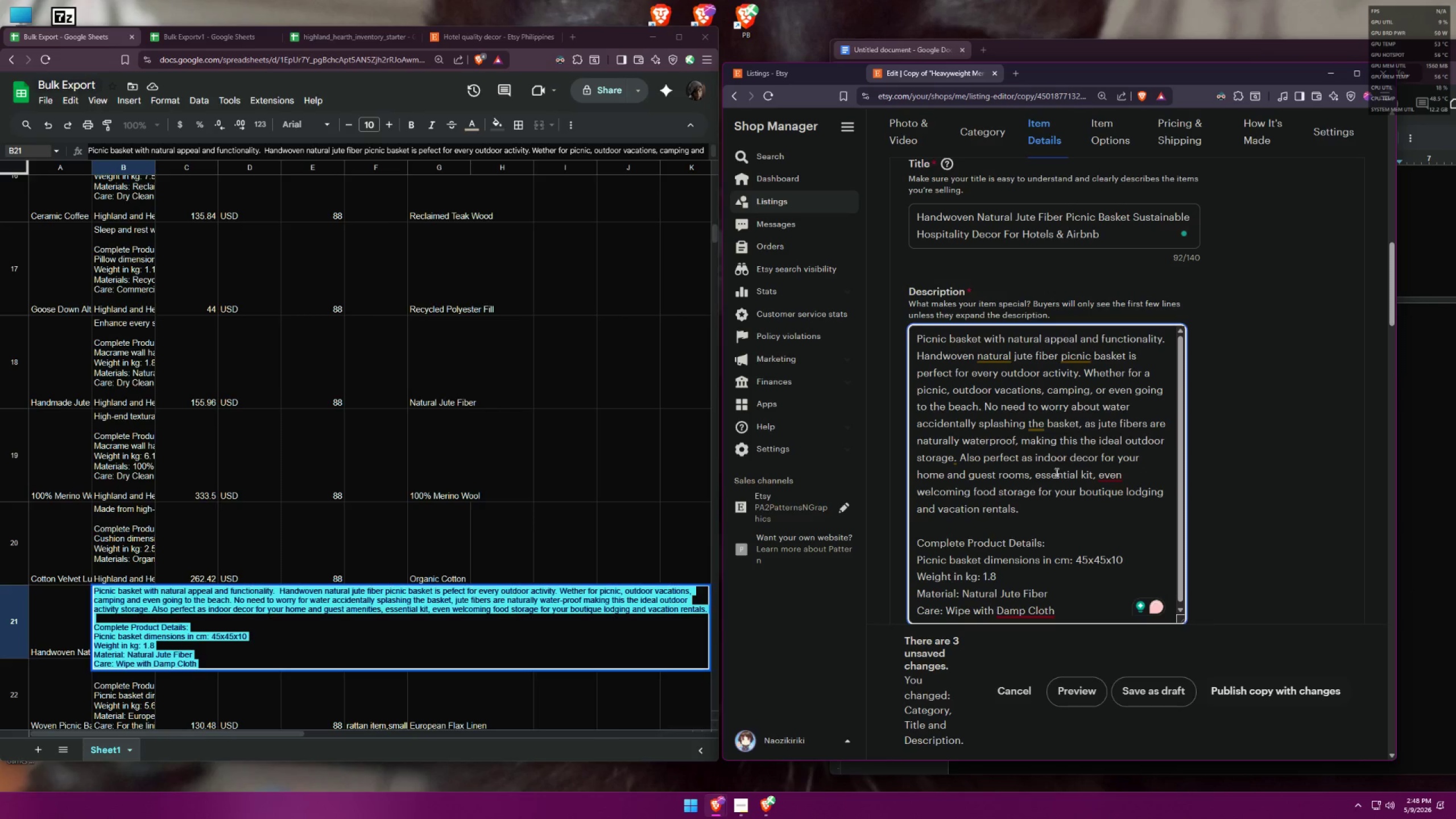 
left_click([1034, 475])
 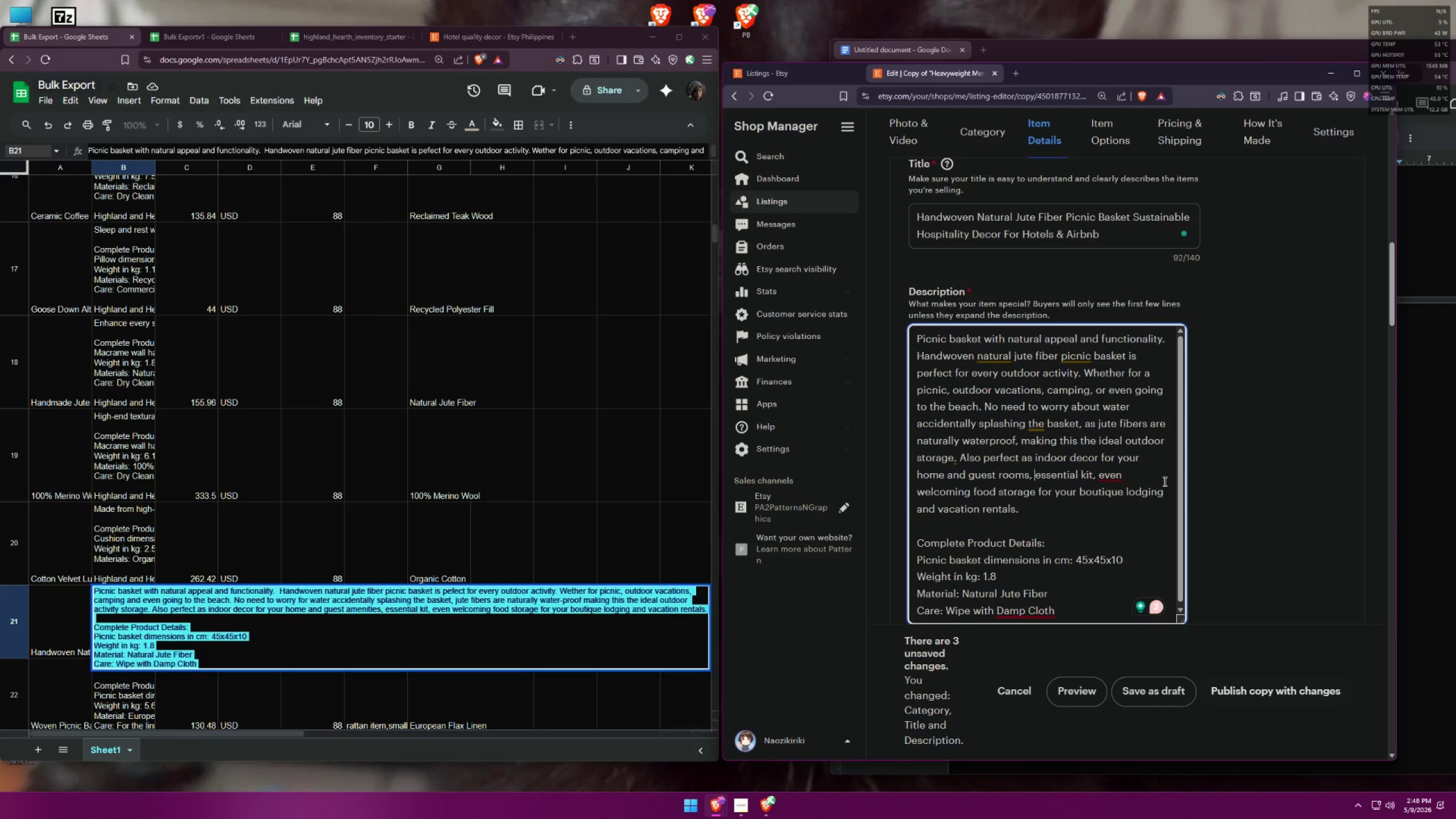 
wait(5.84)
 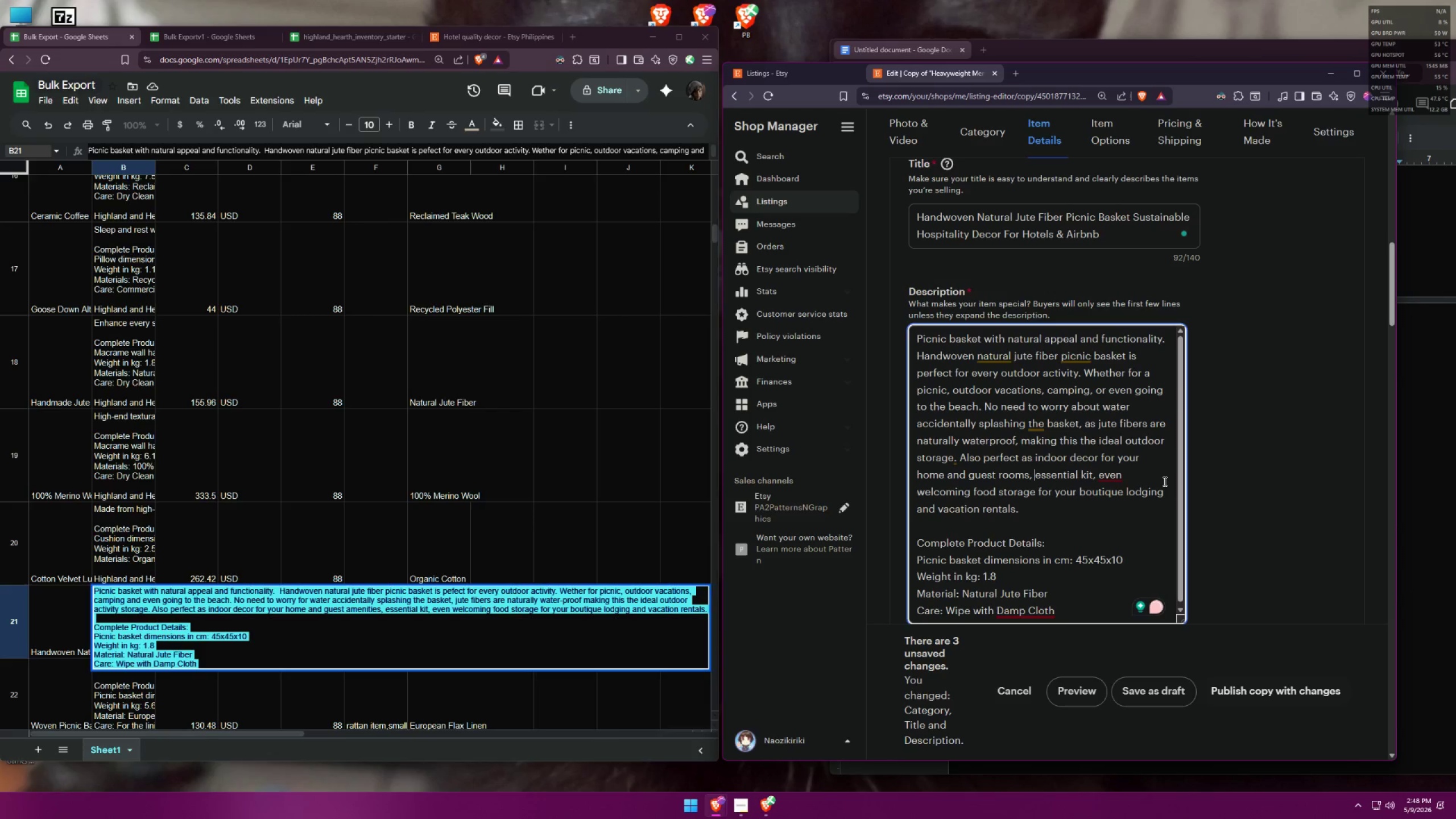 
type(storange for )
 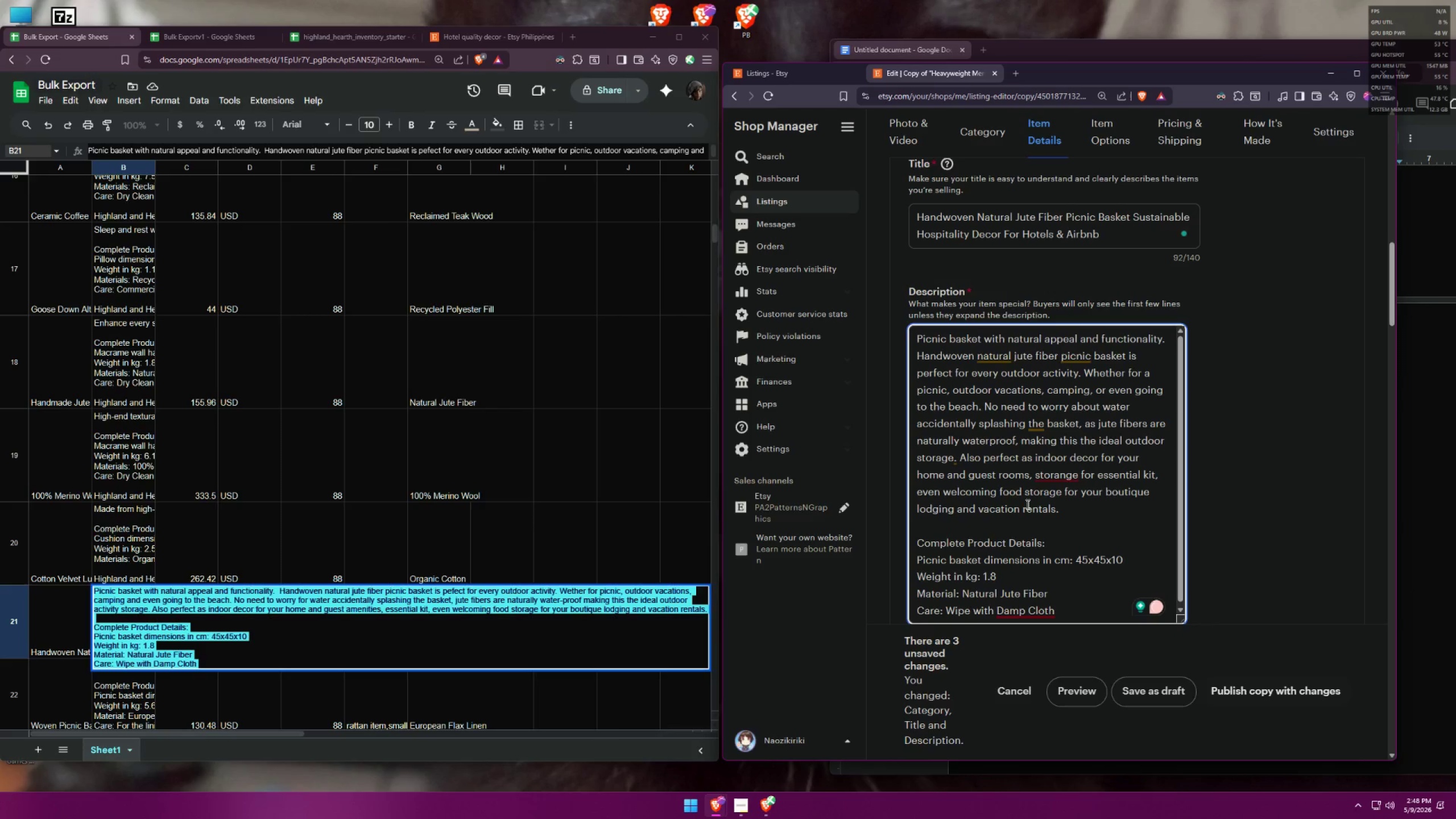 
left_click_drag(start_coordinate=[1027, 493], to_coordinate=[1062, 491])
 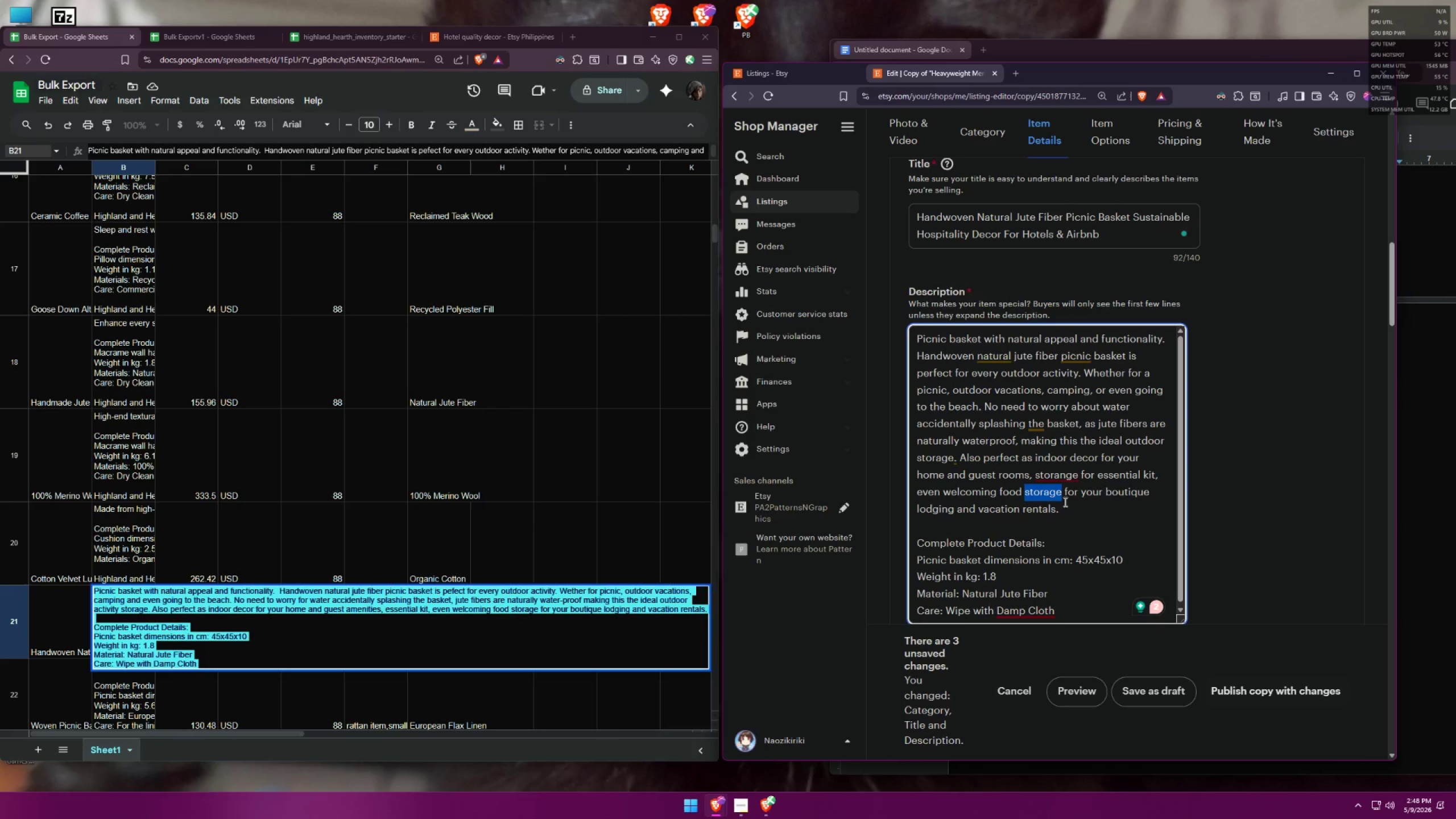 
key(Backspace)
key(Backspace)
type(/fruio)
key(Backspace)
key(Backspace)
type(its)
 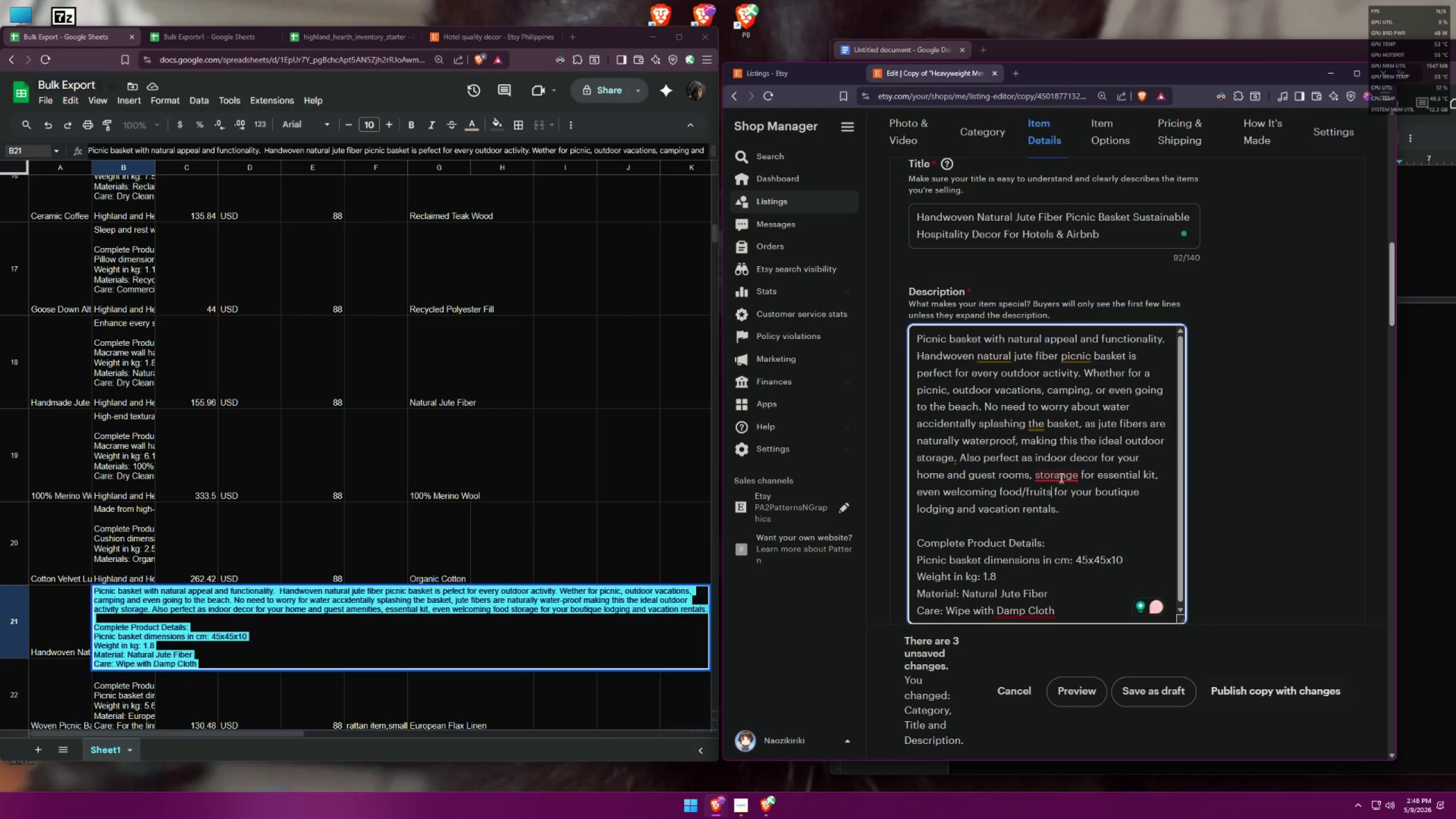 
left_click([1069, 503])
 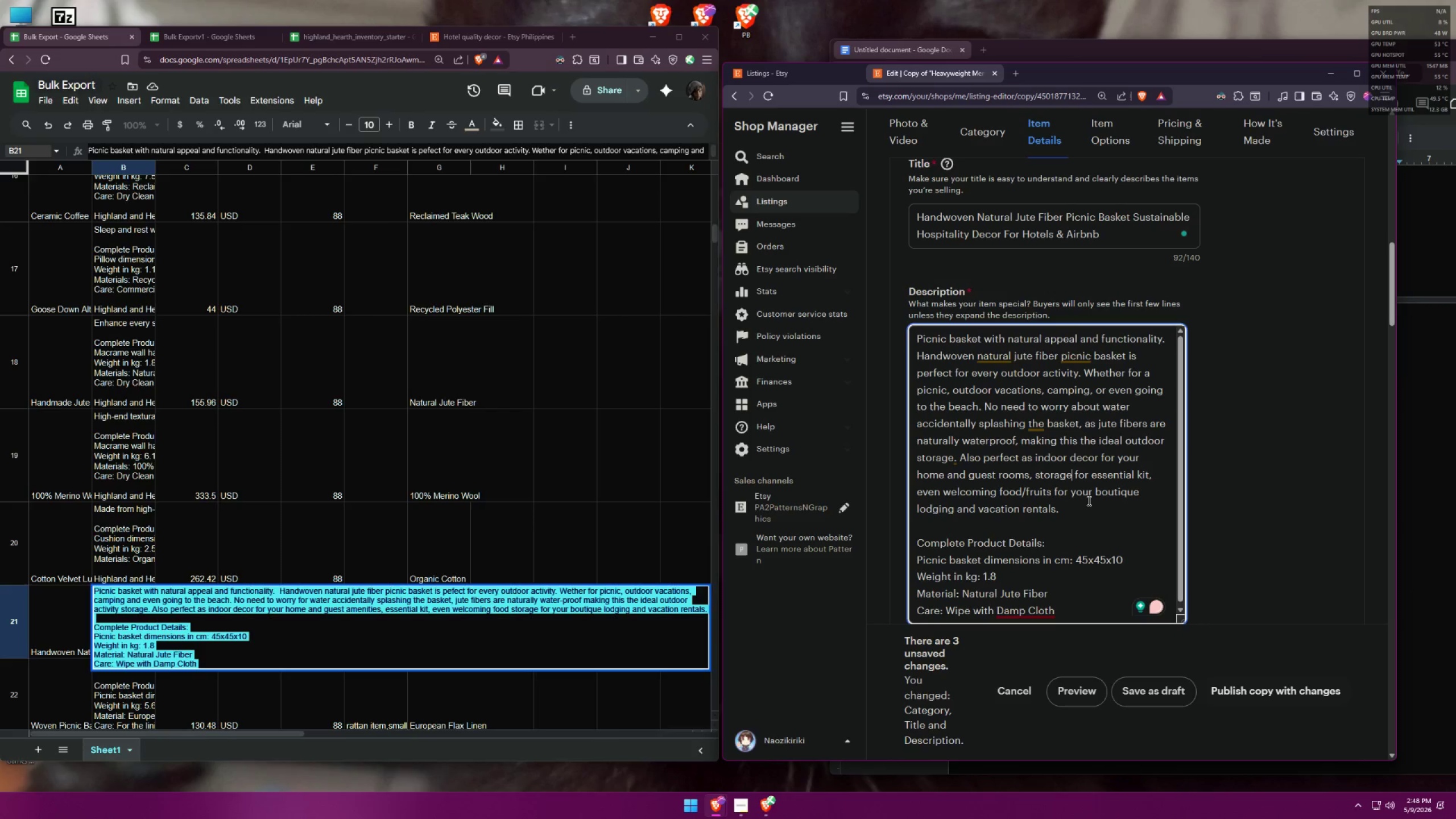 
left_click([1081, 508])
 